 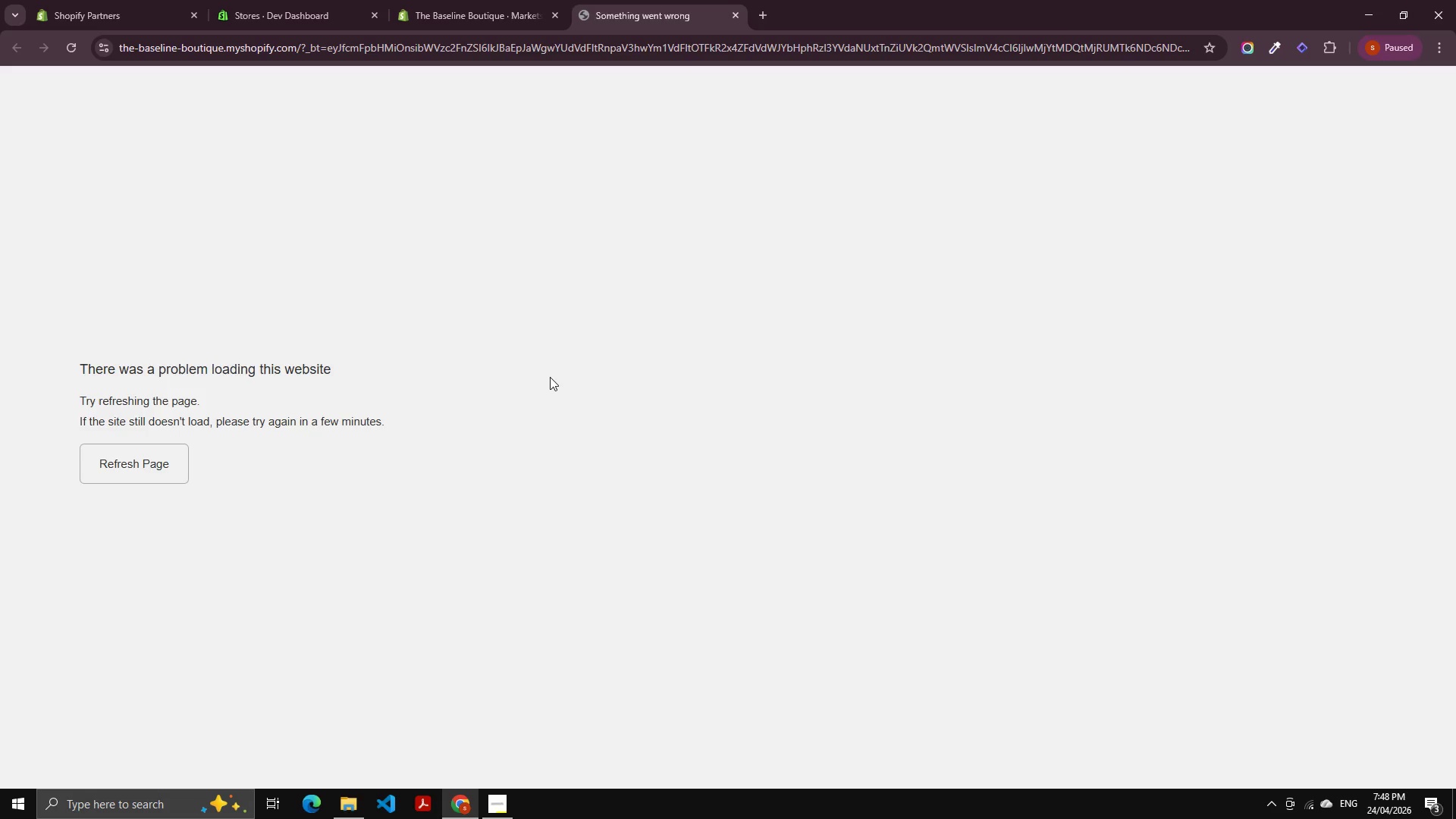 
key(Control+Shift+R)
 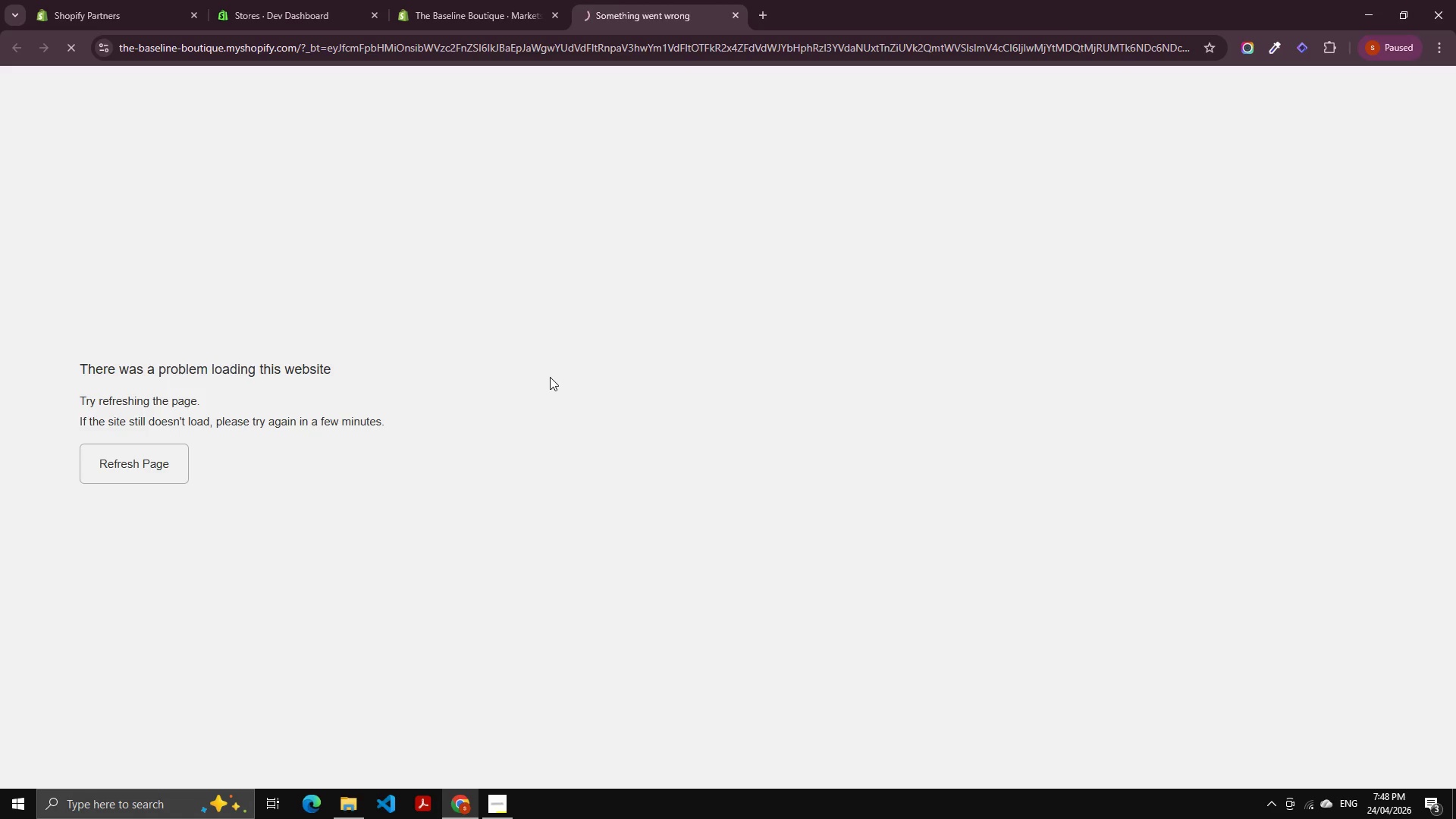 
key(Control+Shift+R)
 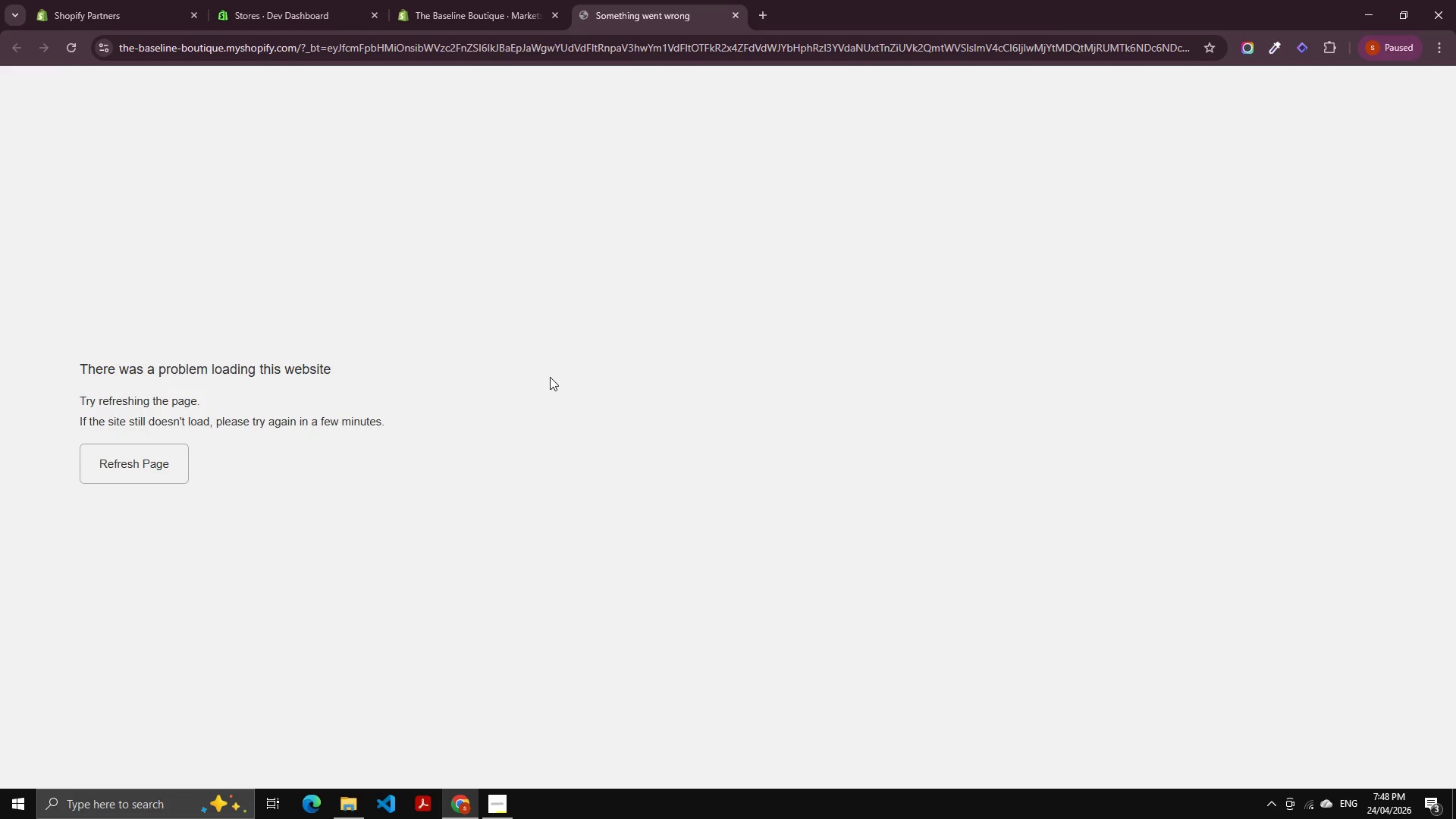 
key(Control+Shift+R)
 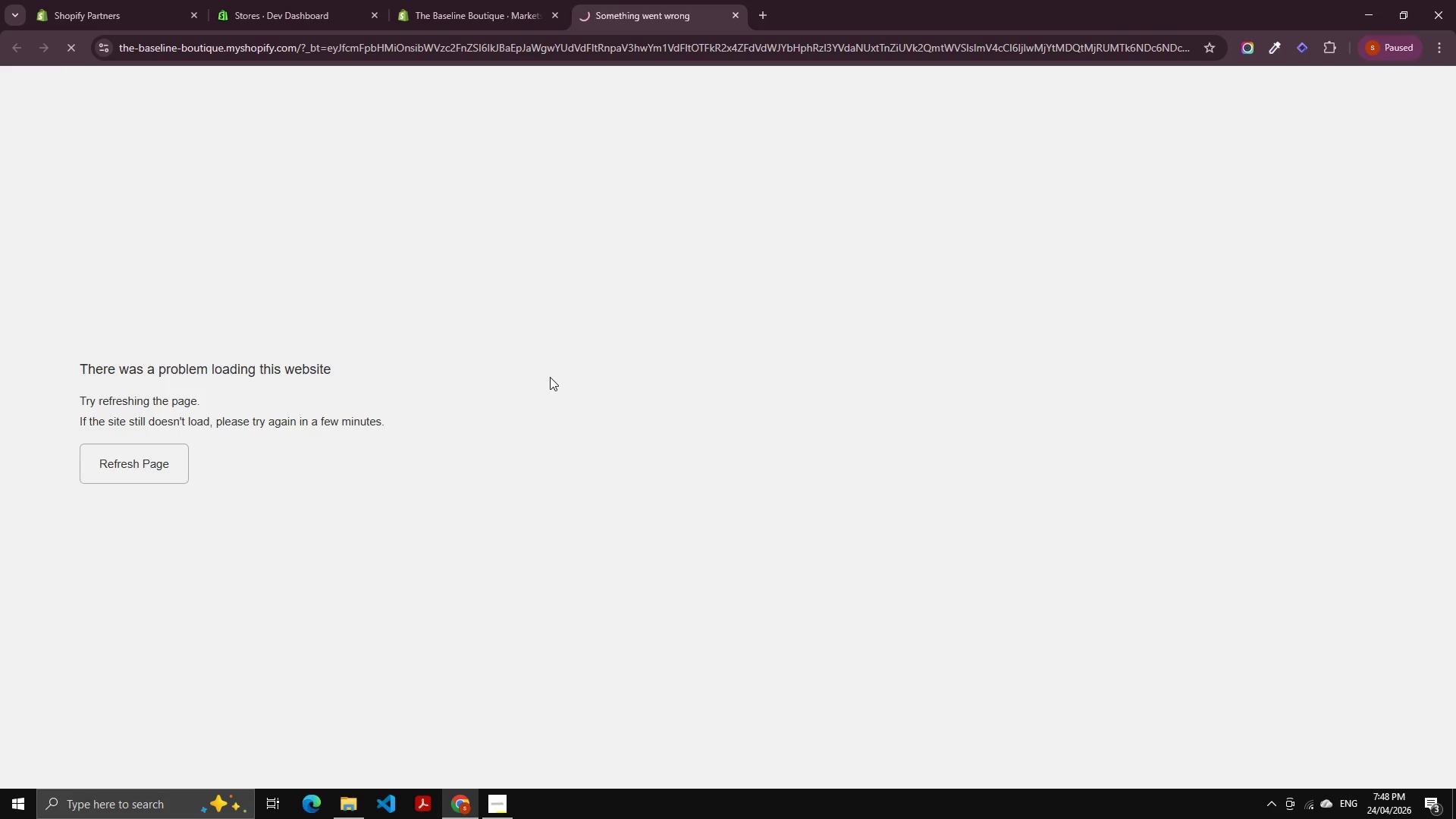 
key(Control+Shift+R)
 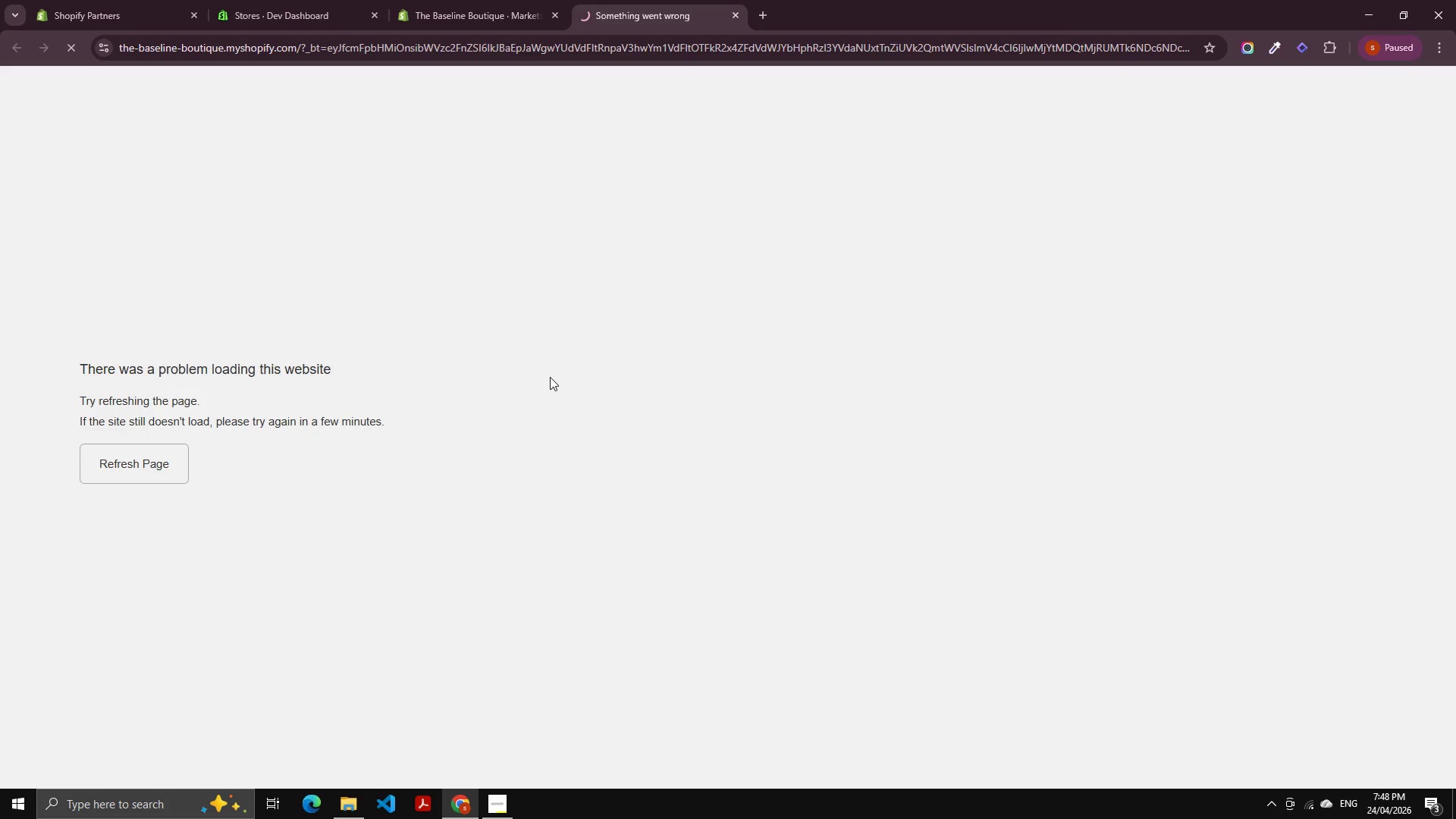 
key(Control+Shift+R)
 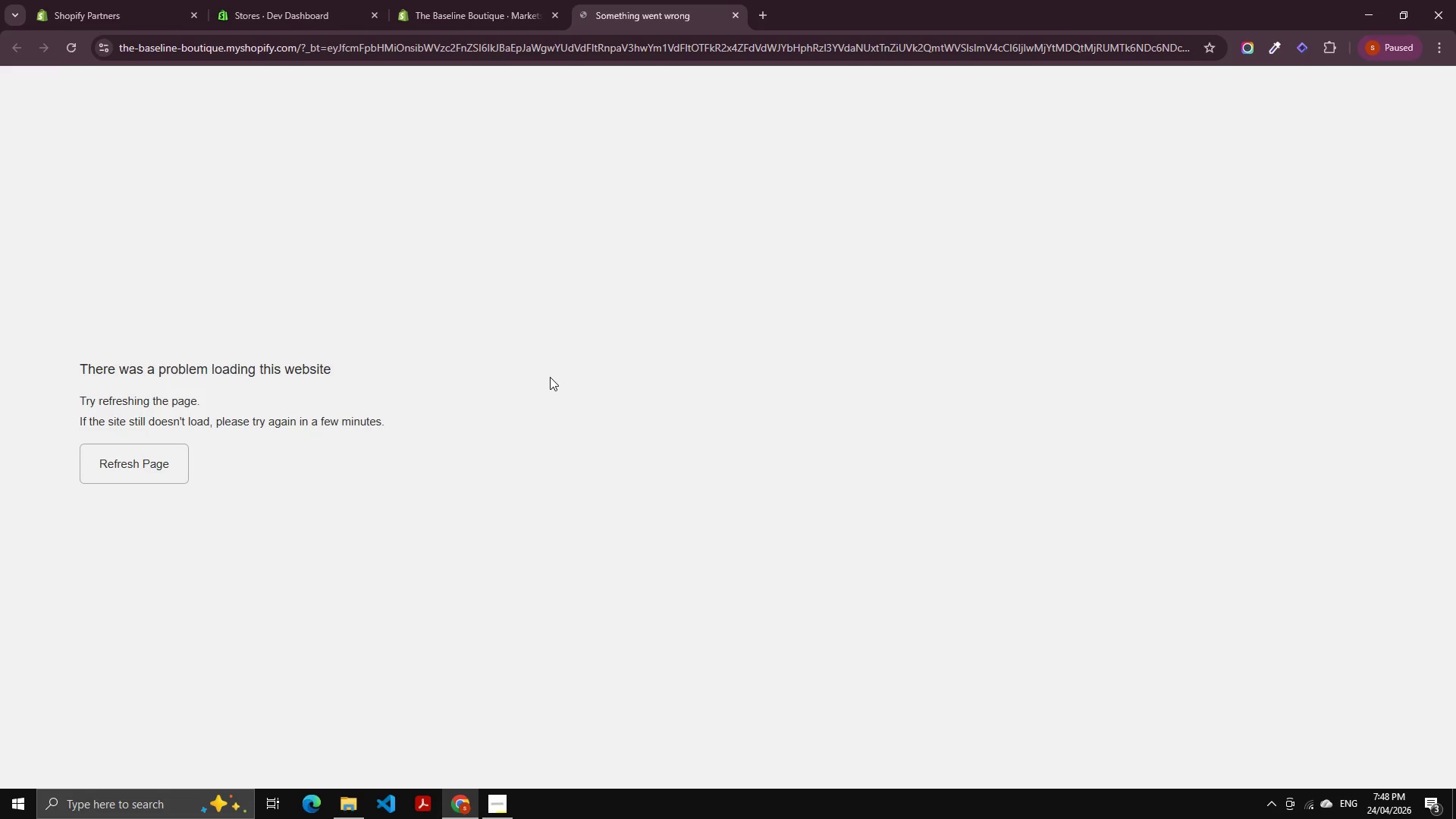 
key(Control+Shift+R)
 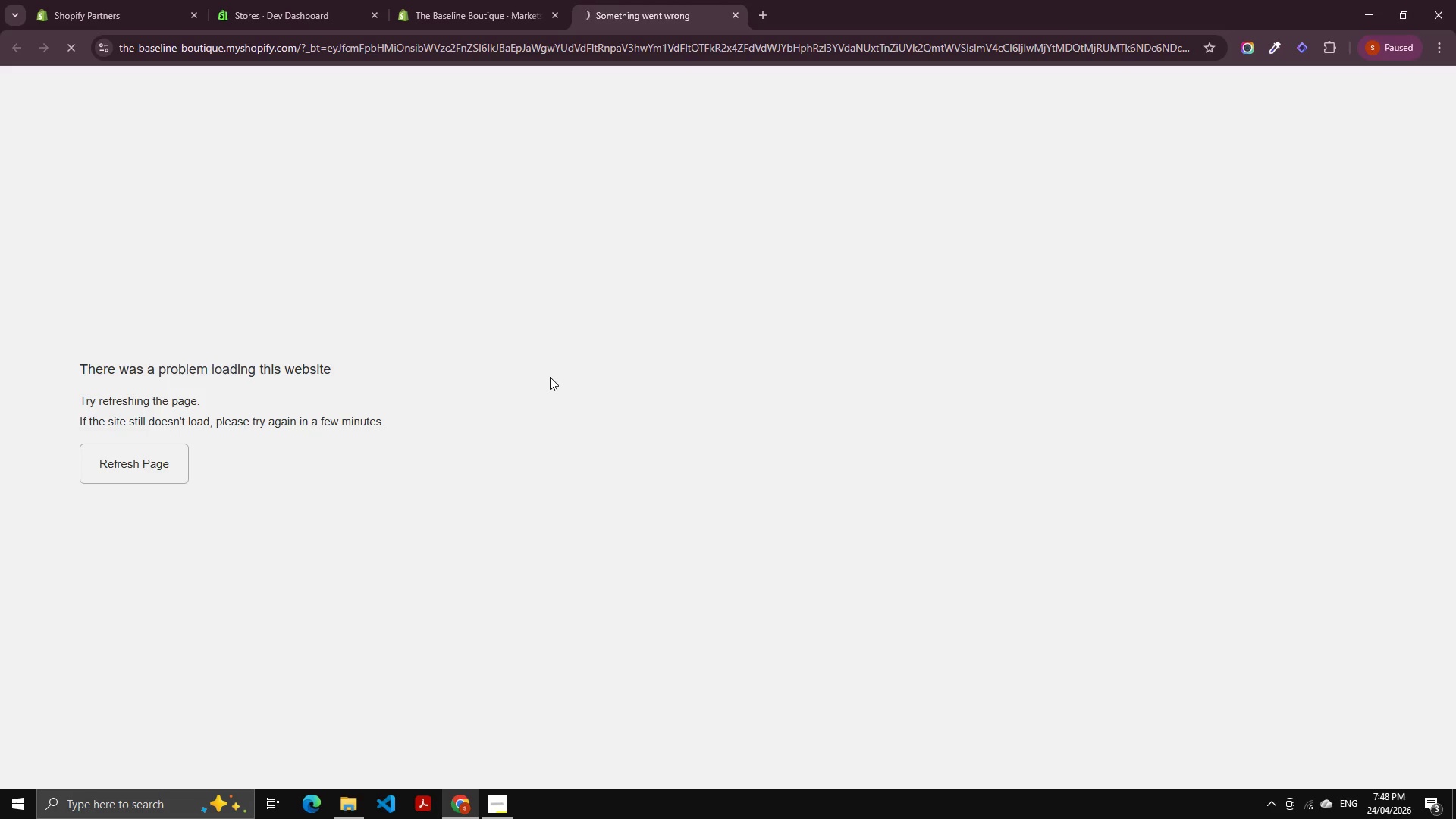 
key(Control+Shift+R)
 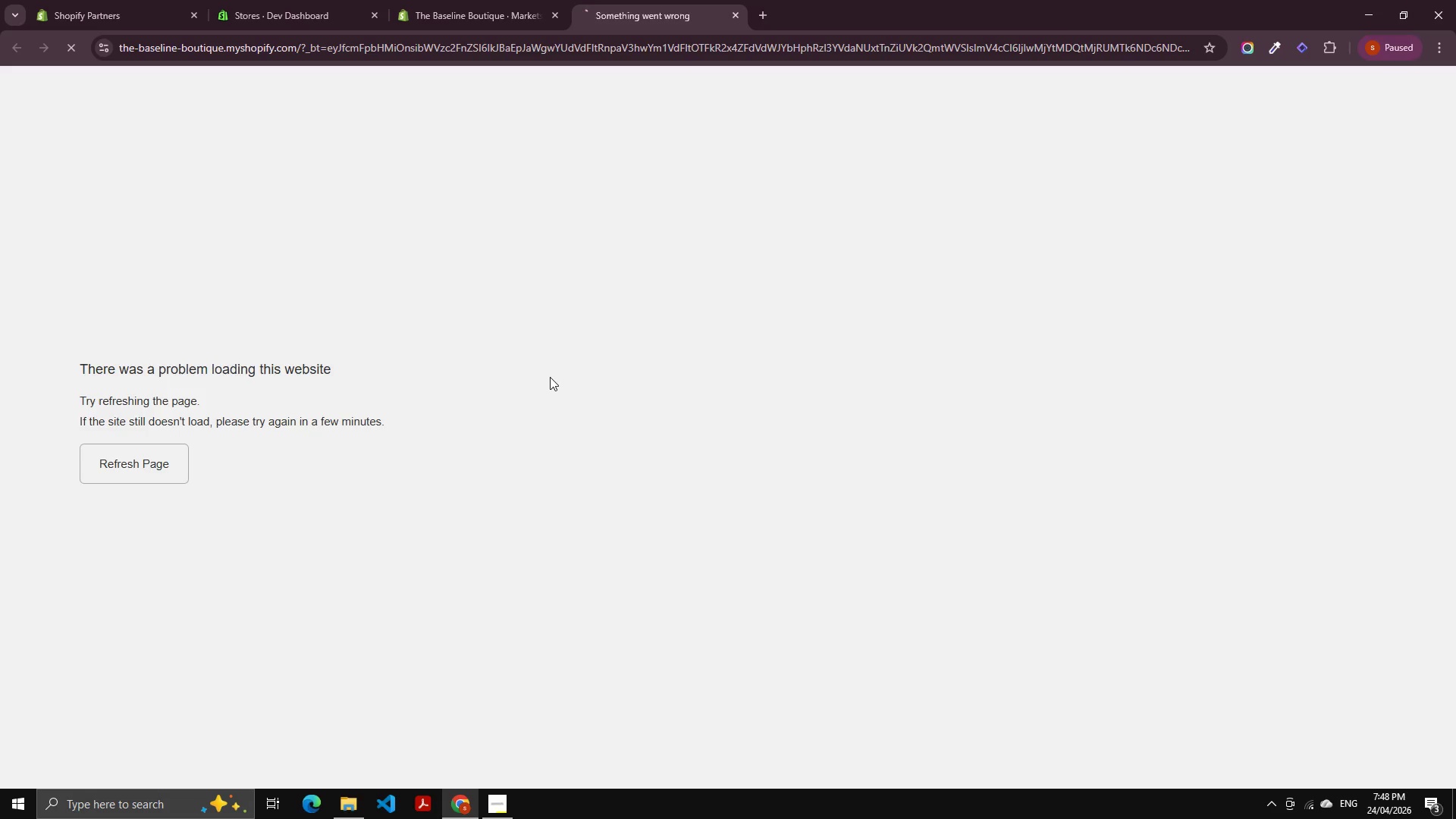 
key(Control+Shift+R)
 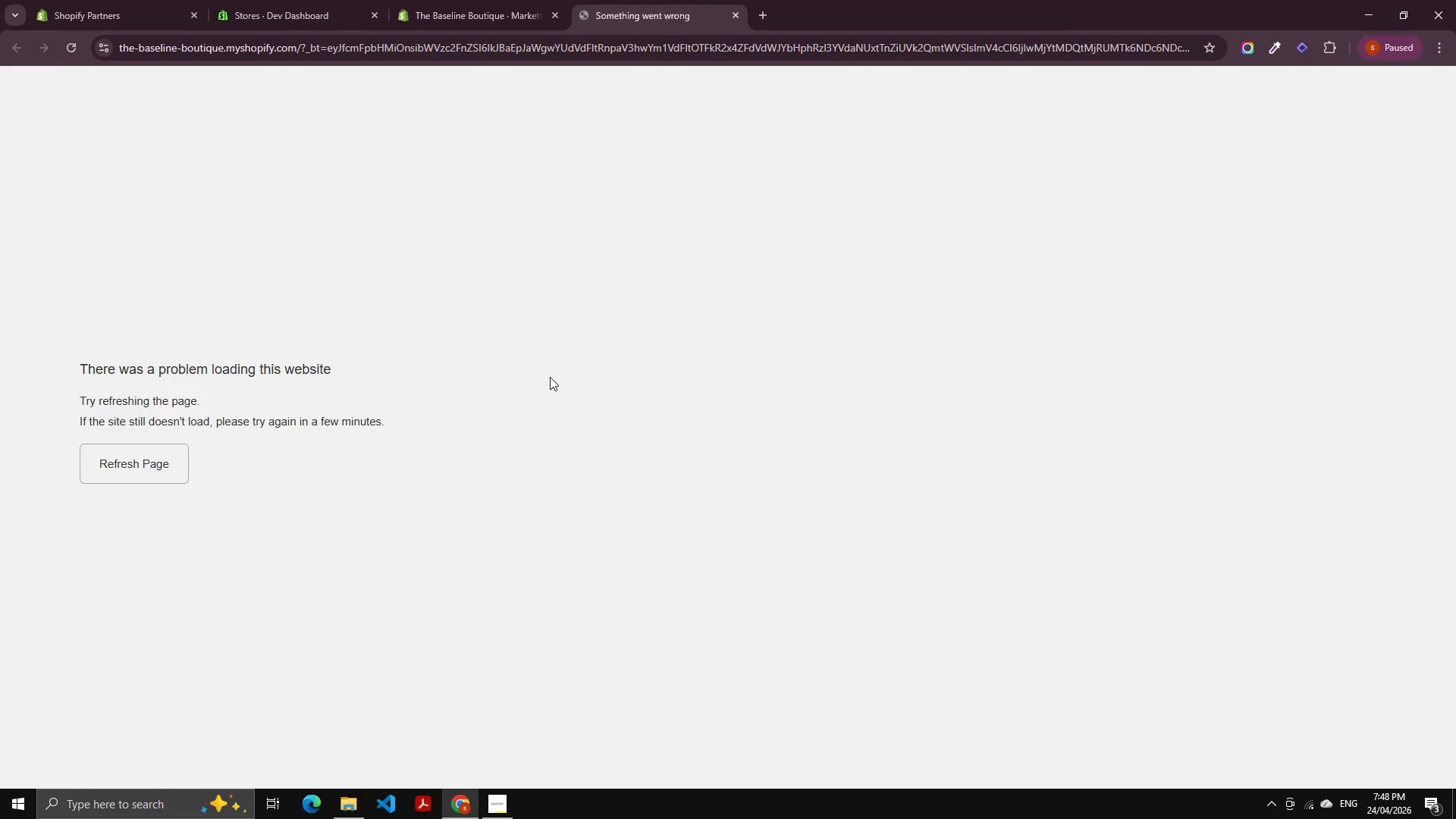 
key(Control+Shift+R)
 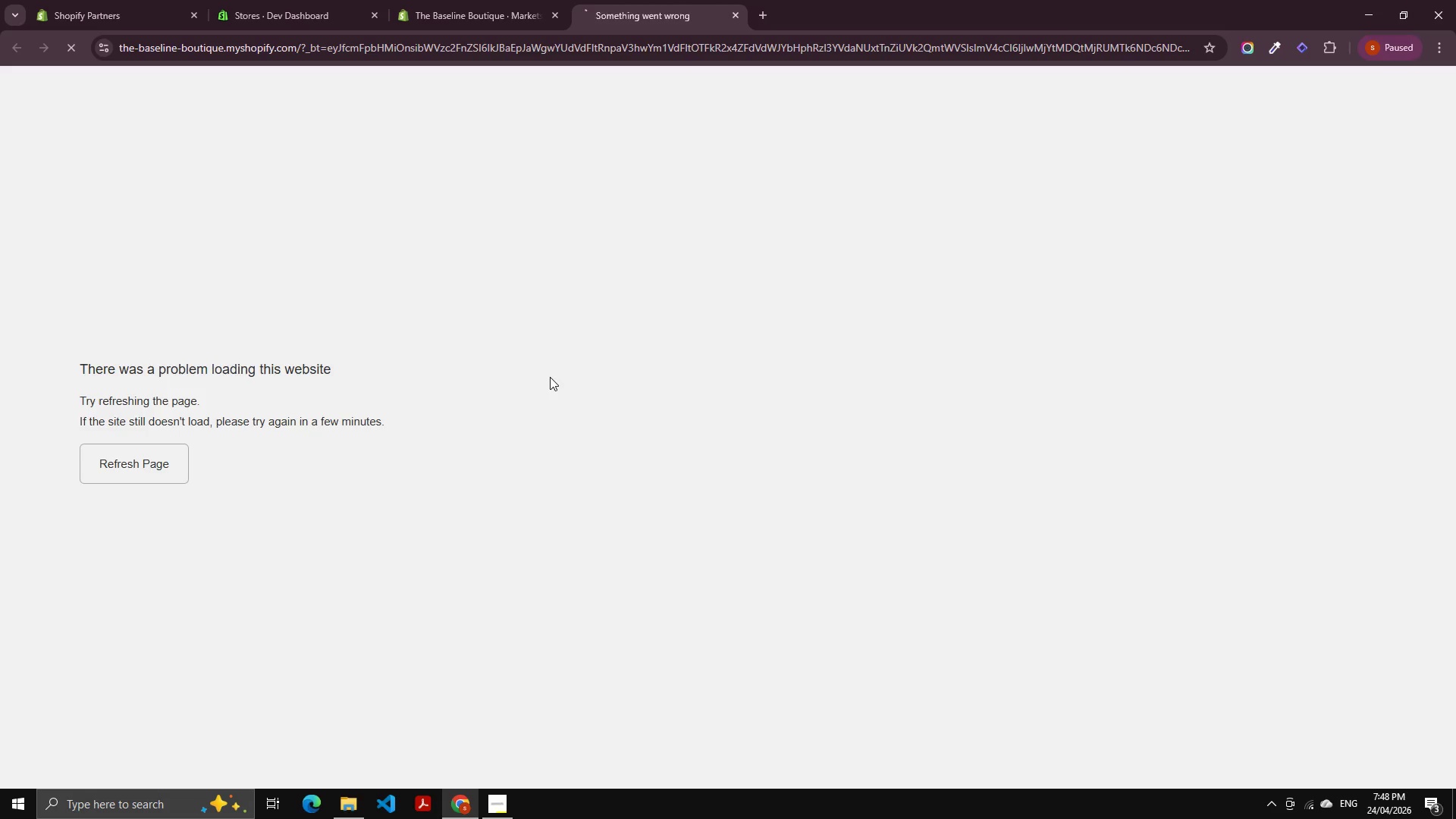 
key(Control+Shift+R)
 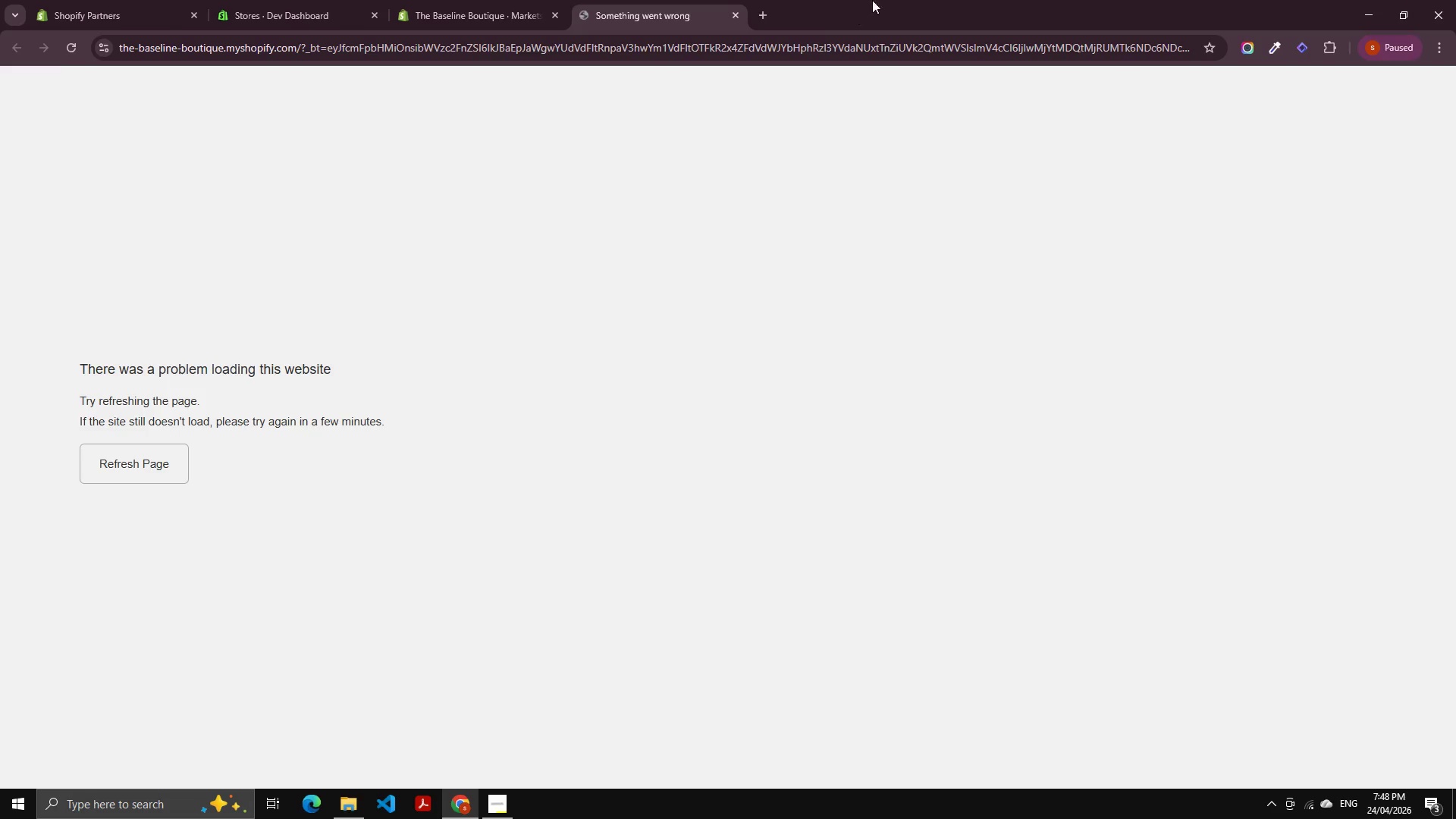 
key(Control+Shift+R)
 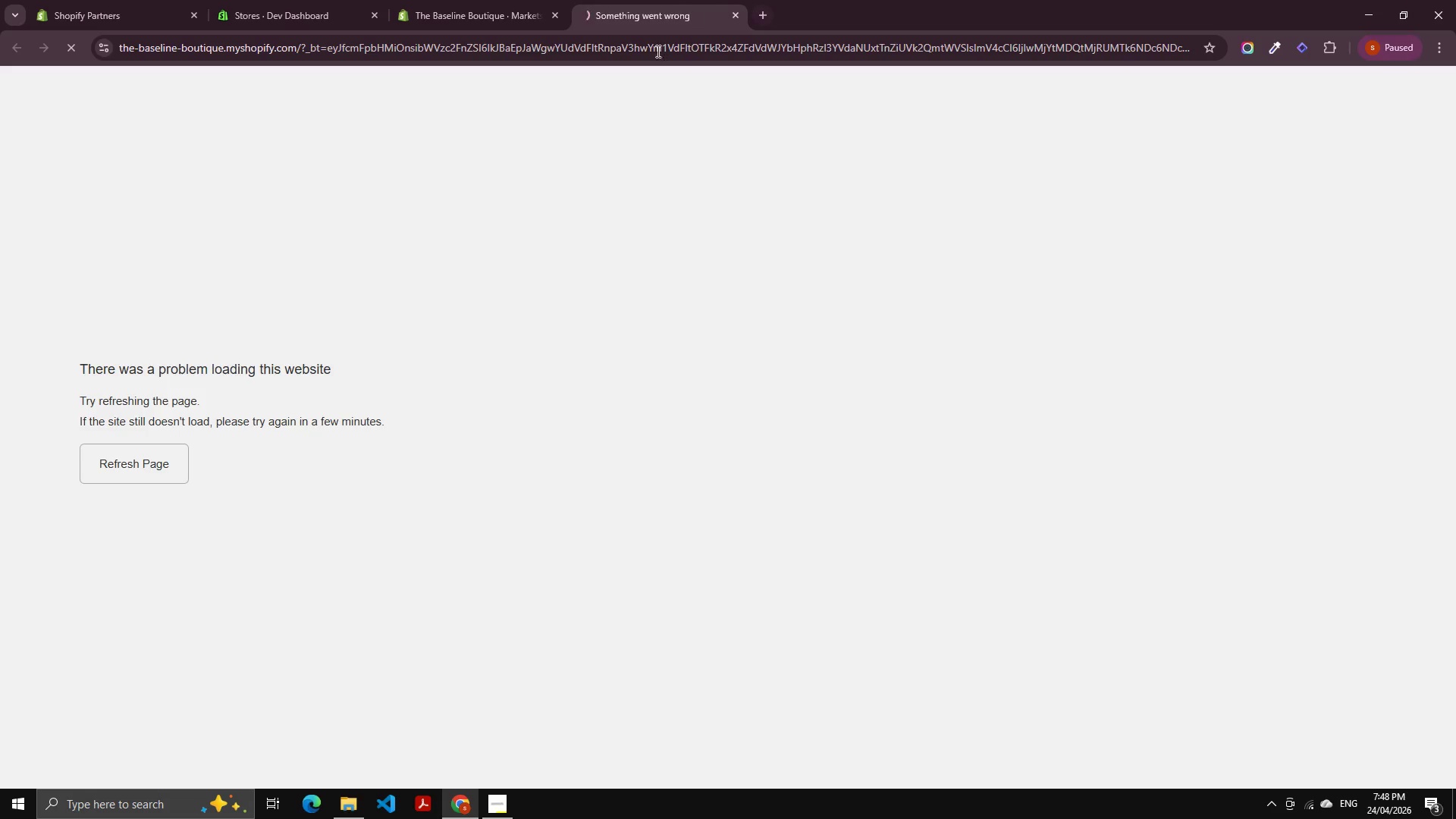 
key(Control+Shift+R)
 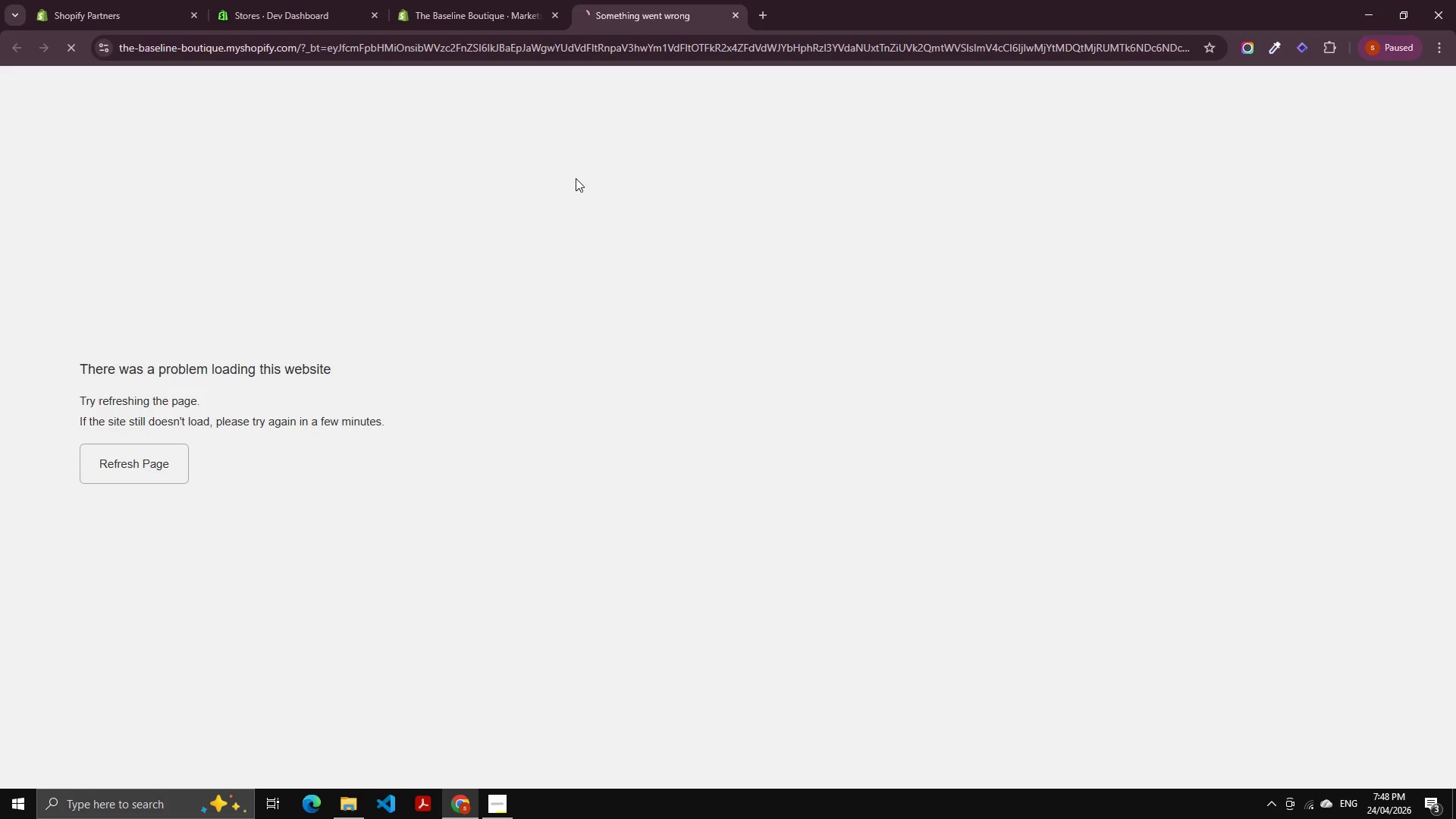 
key(Control+Shift+R)
 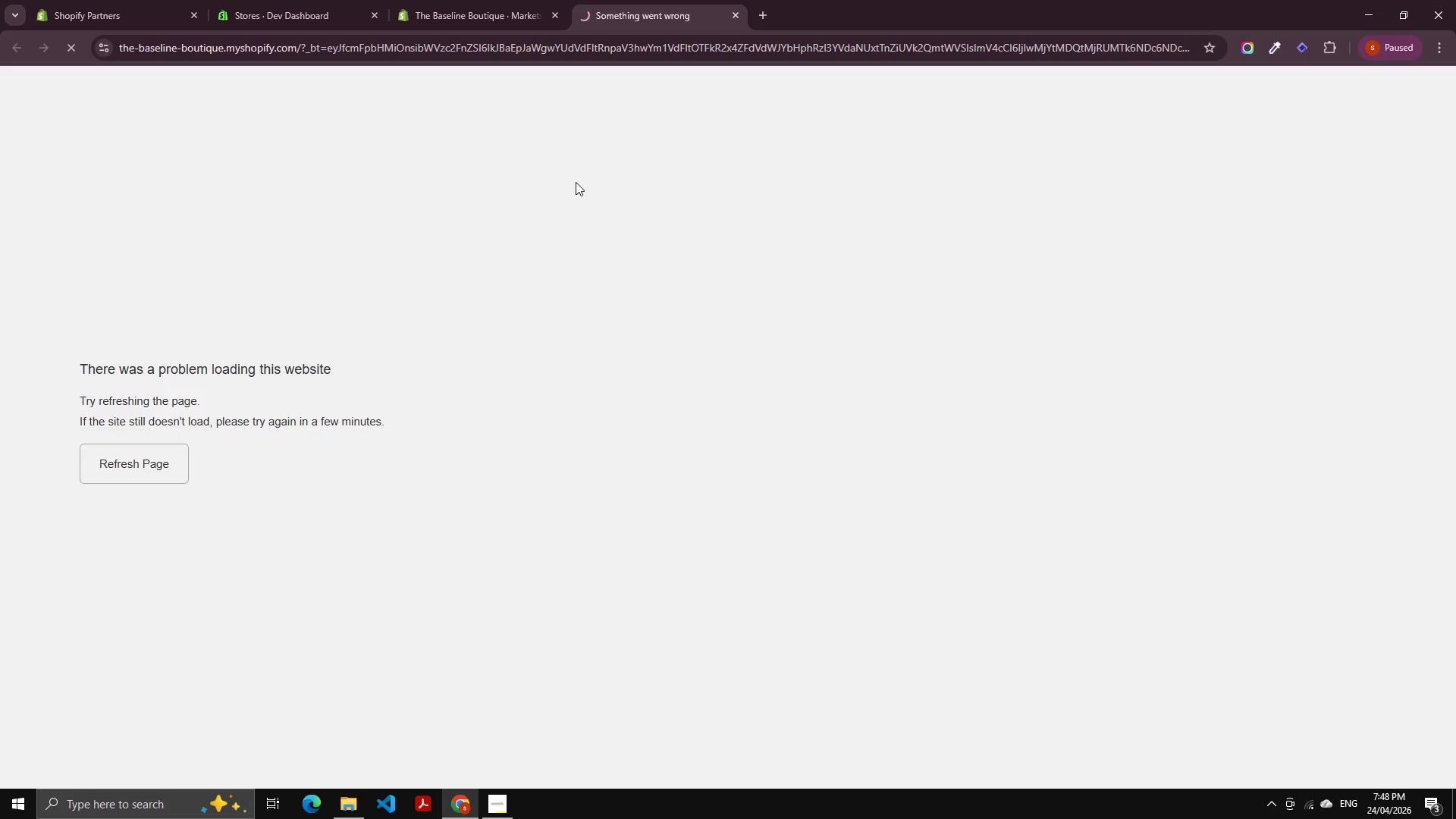 
left_click_drag(start_coordinate=[576, 180], to_coordinate=[585, 202])
 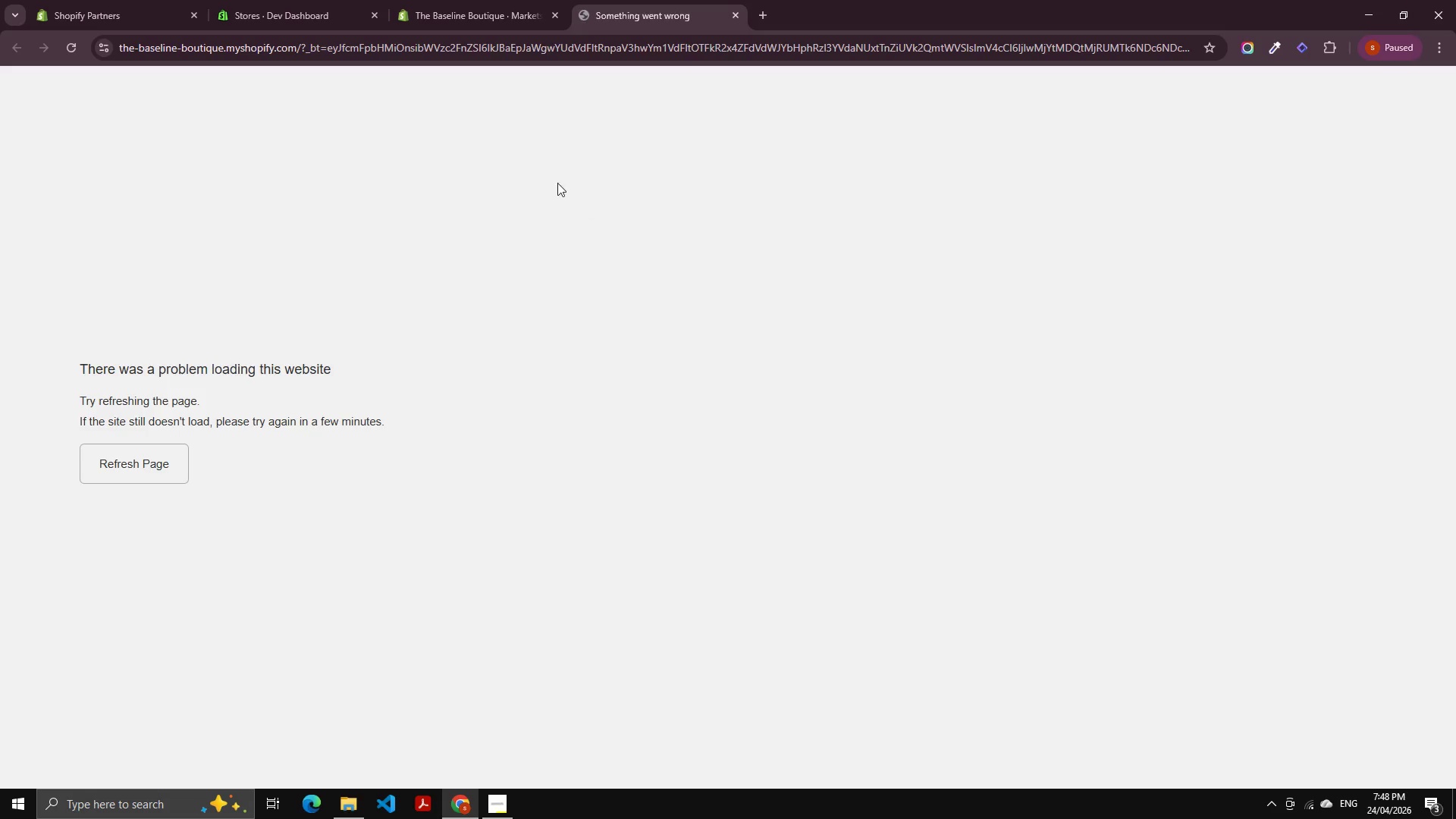 
key(Control+Shift+R)
 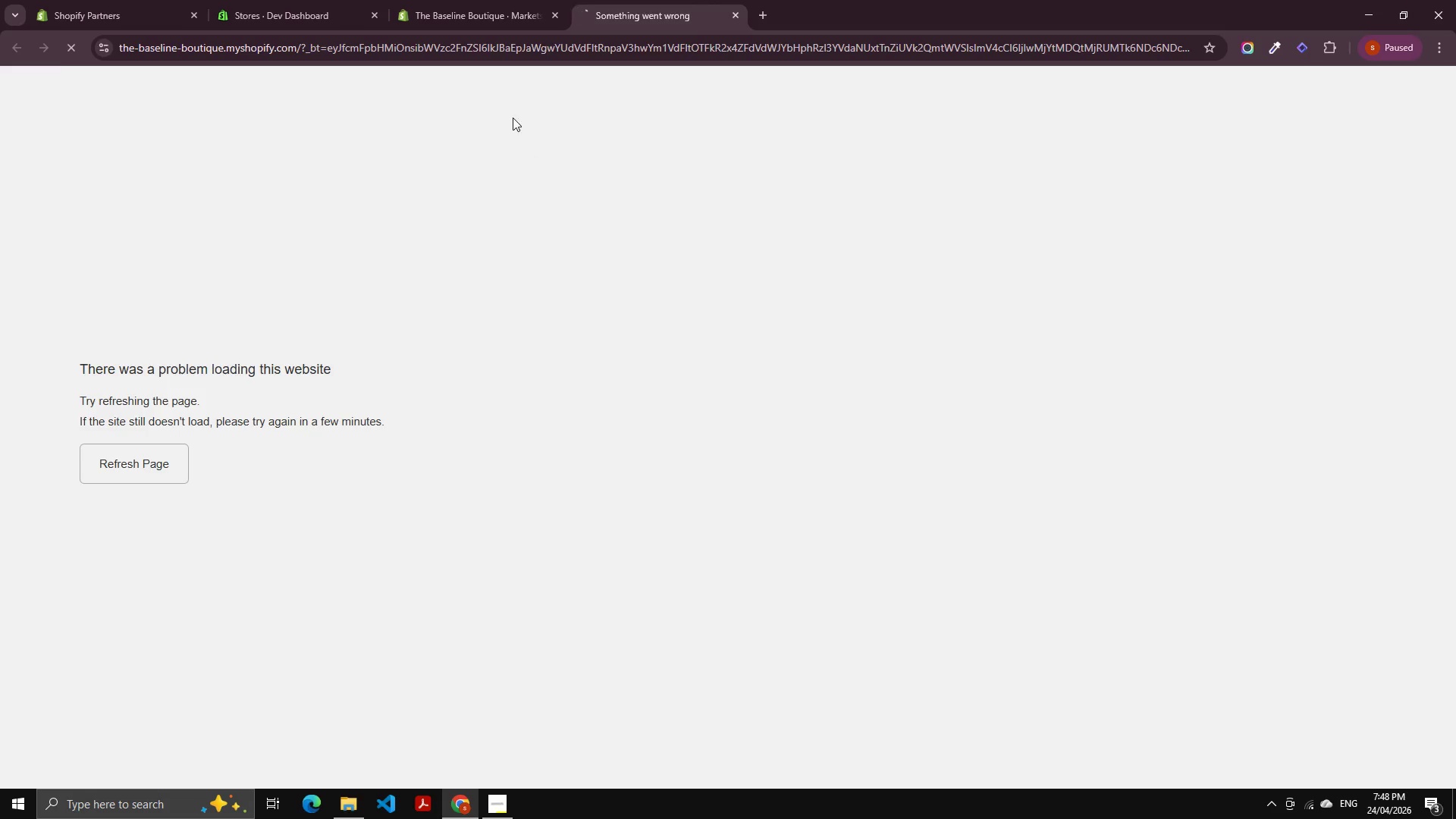 
left_click_drag(start_coordinate=[518, 128], to_coordinate=[508, 105])
 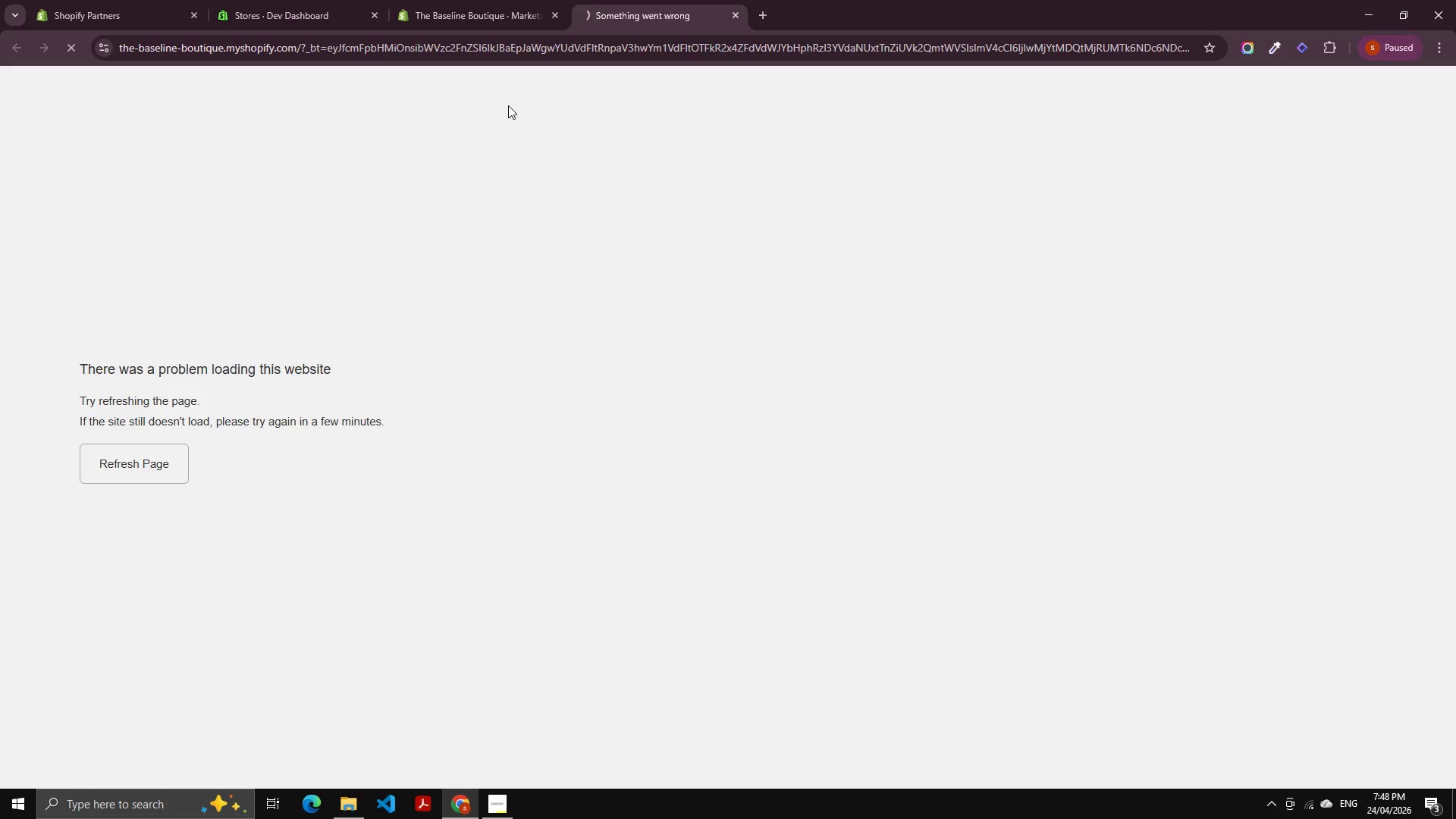 
key(Control+Shift+R)
 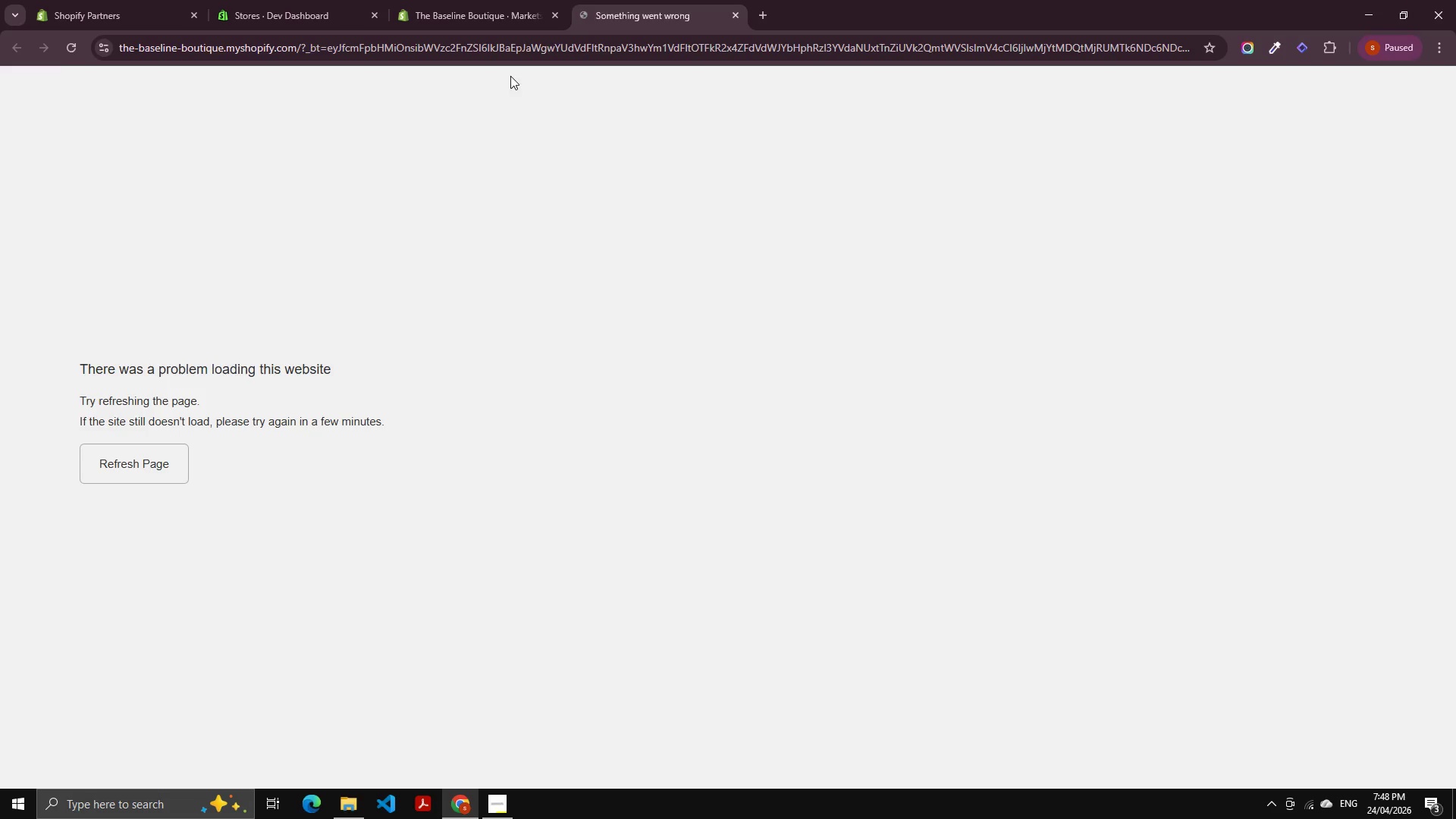 
key(Control+Shift+R)
 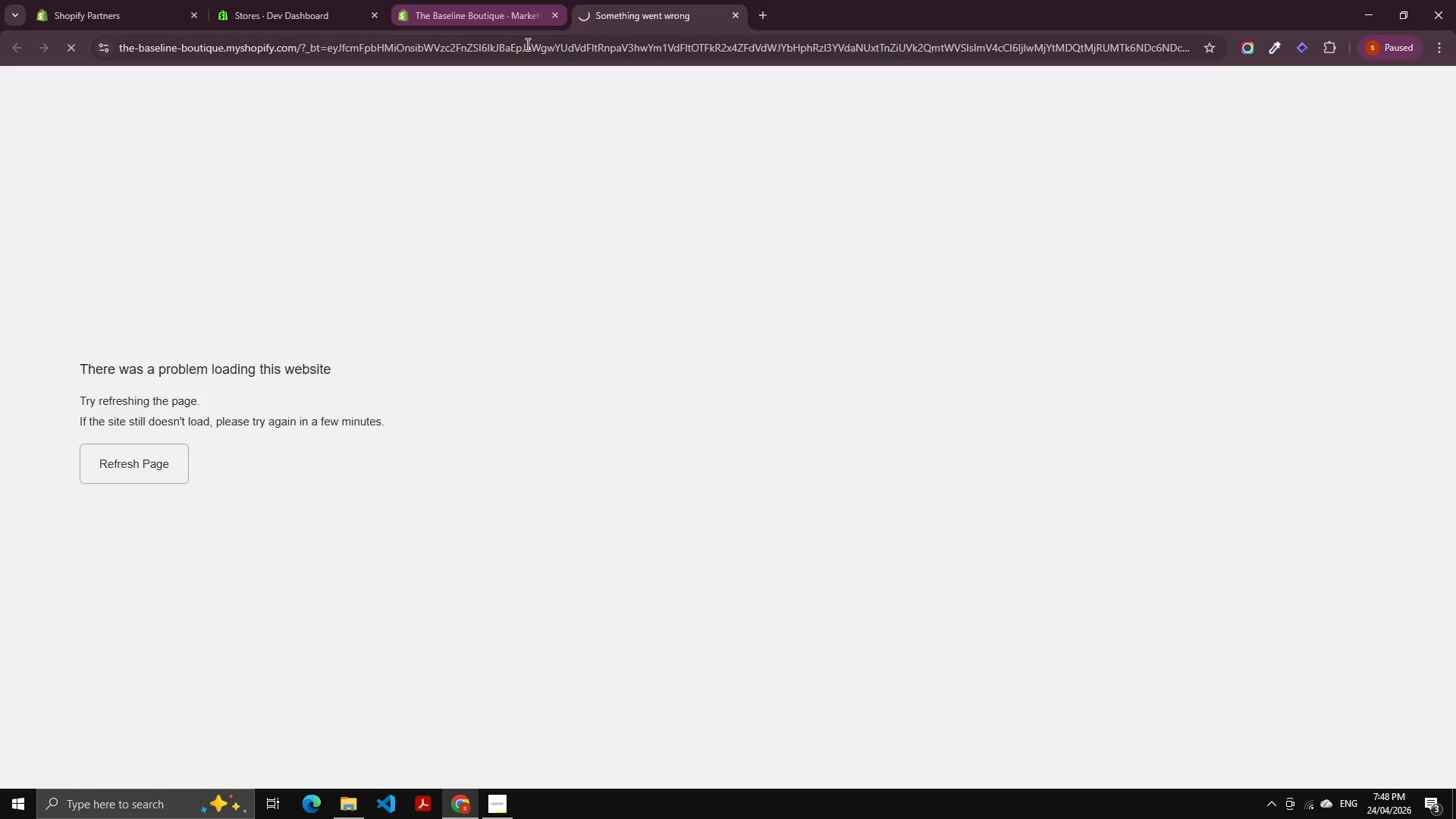 
left_click([526, 44])
 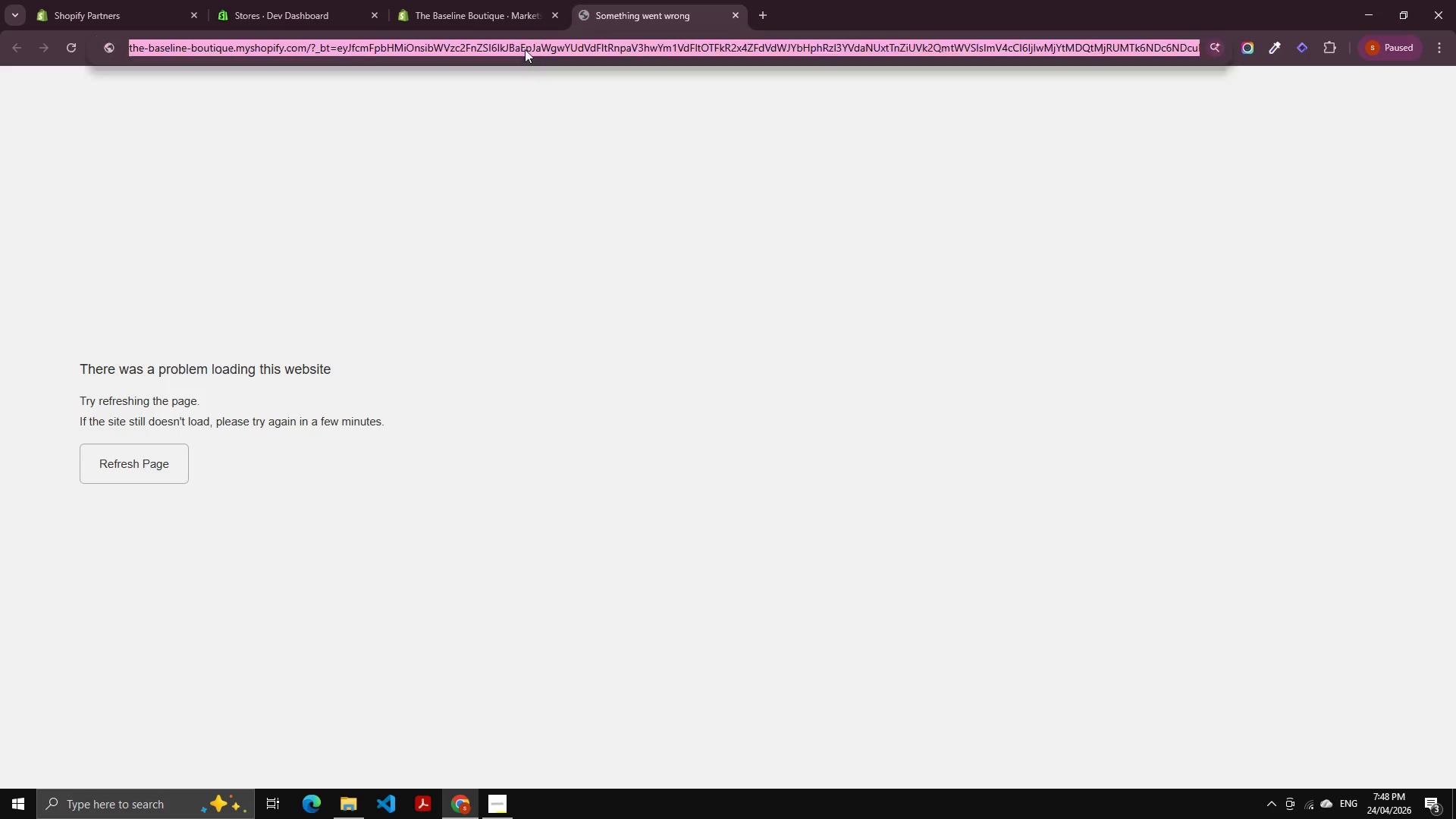 
key(Control+Shift+R)
 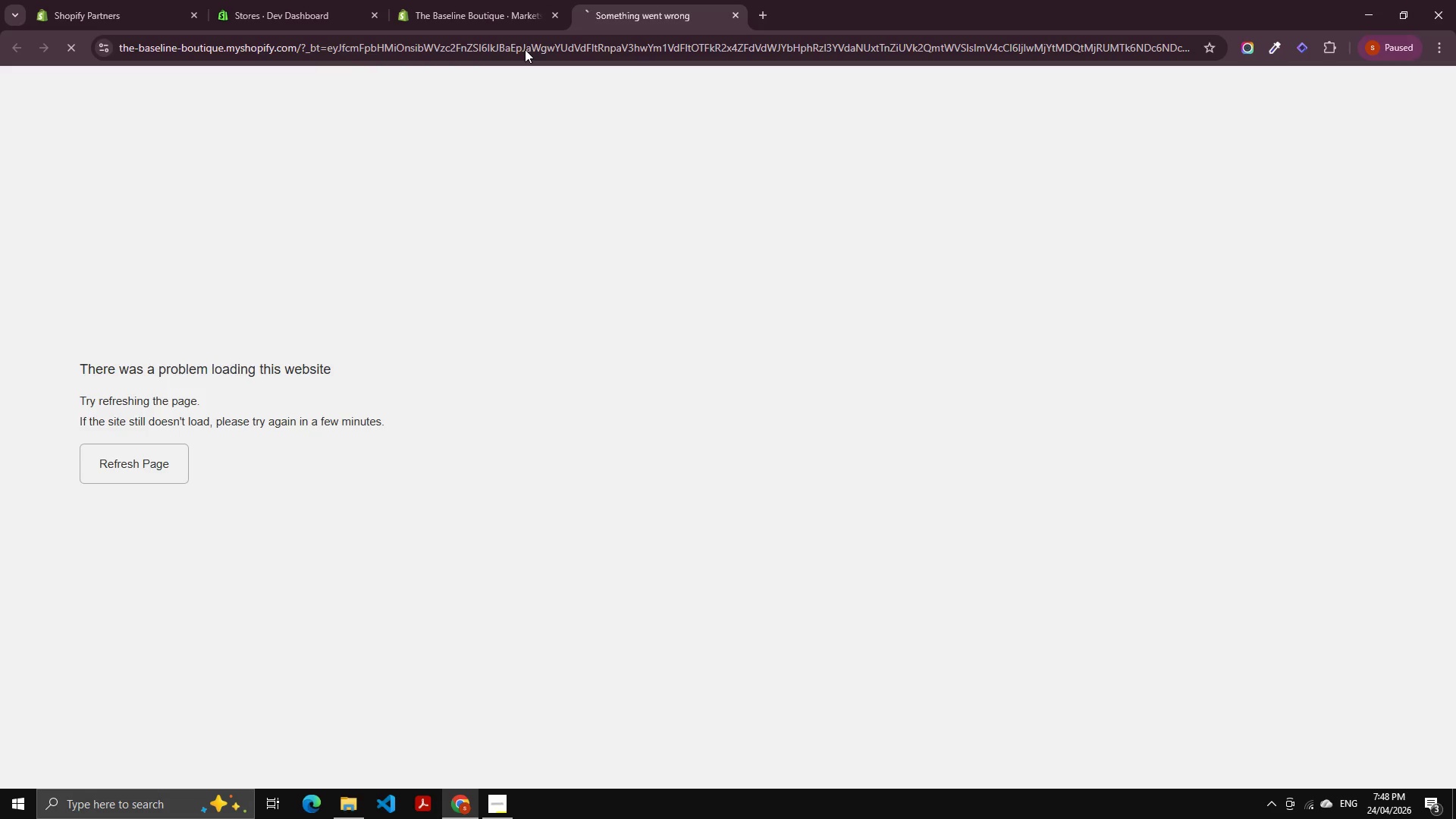 
key(Control+Shift+R)
 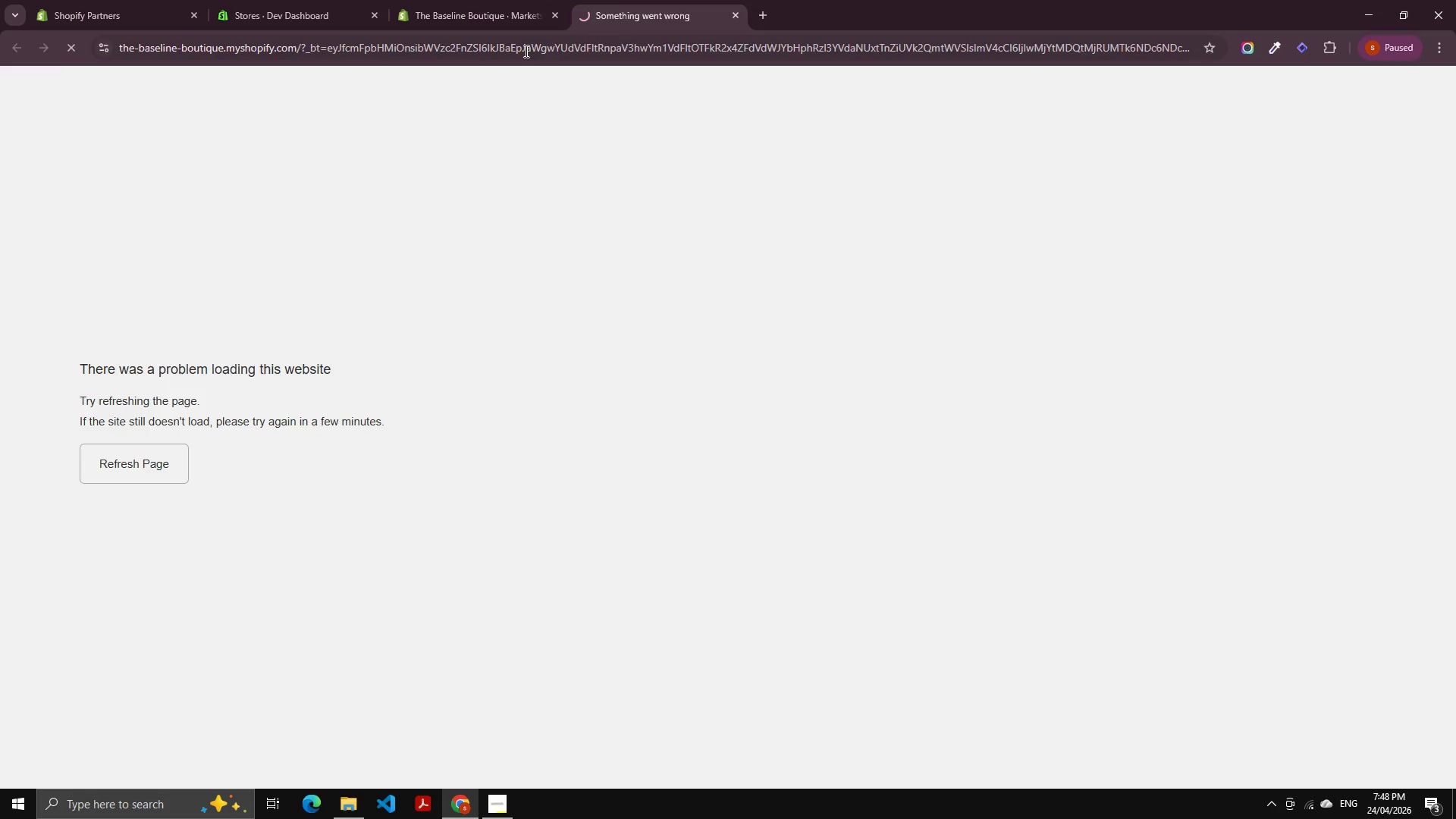 
key(Control+Shift+R)
 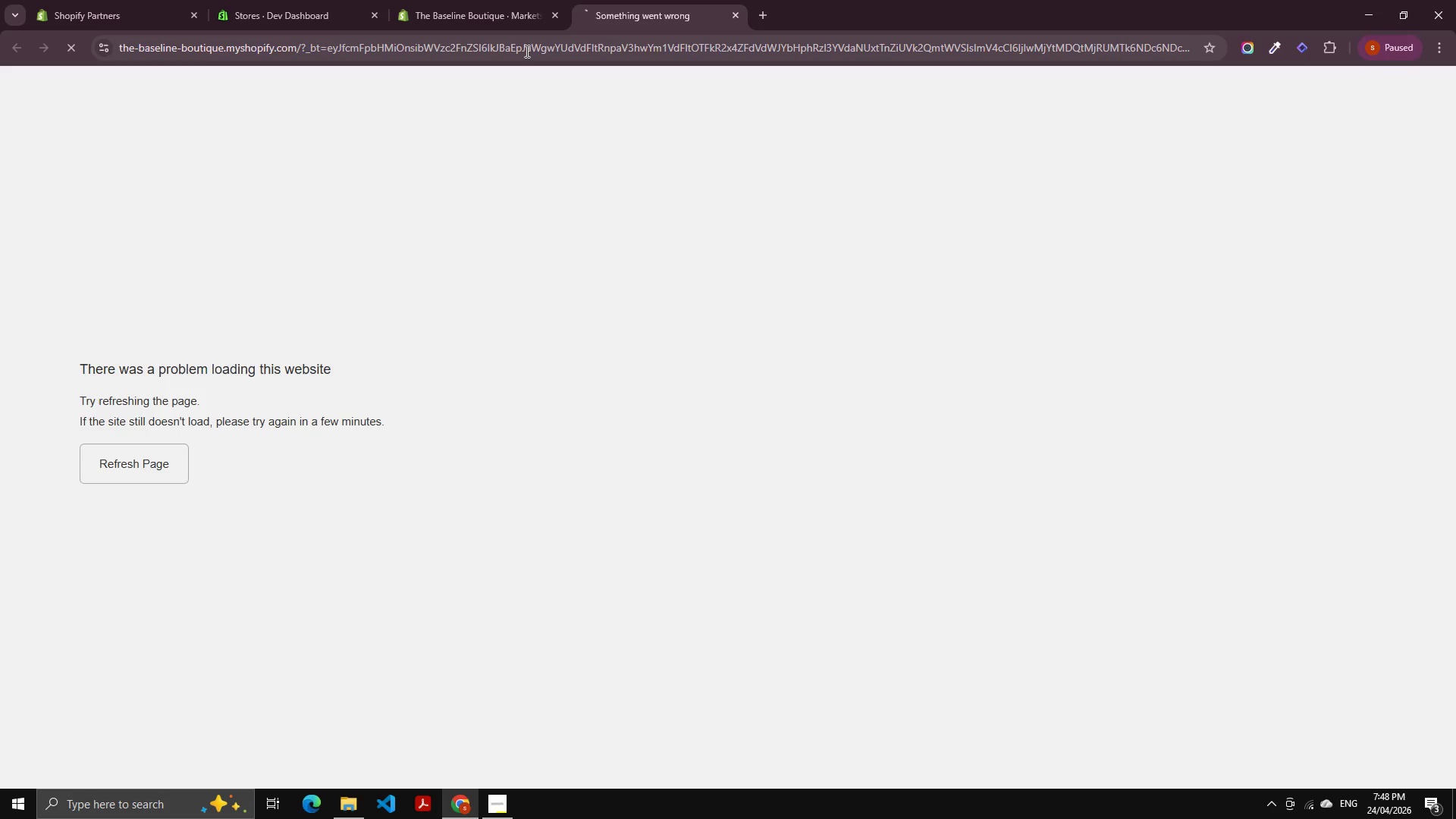 
key(Control+Shift+R)
 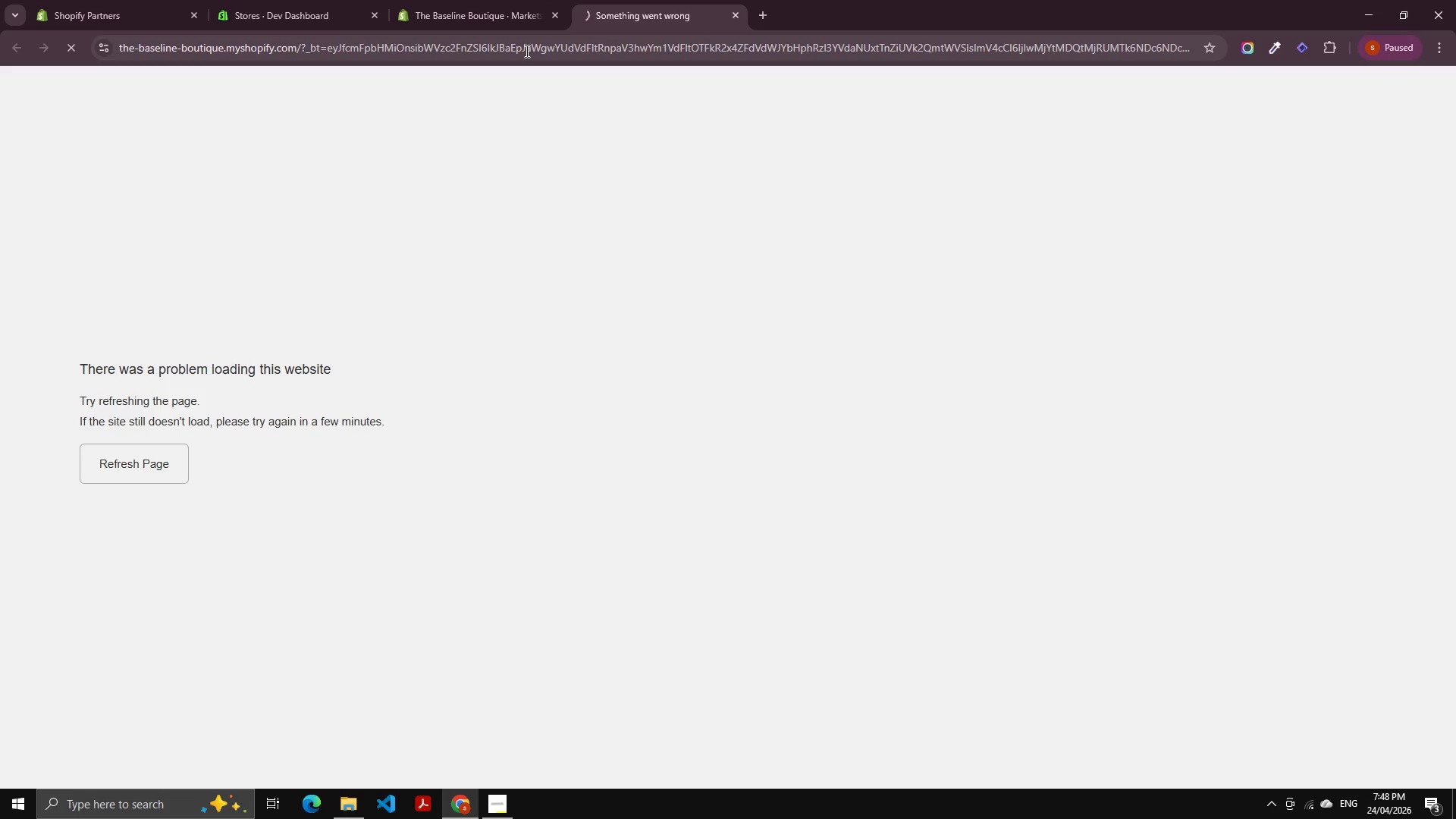 
key(Control+Shift+R)
 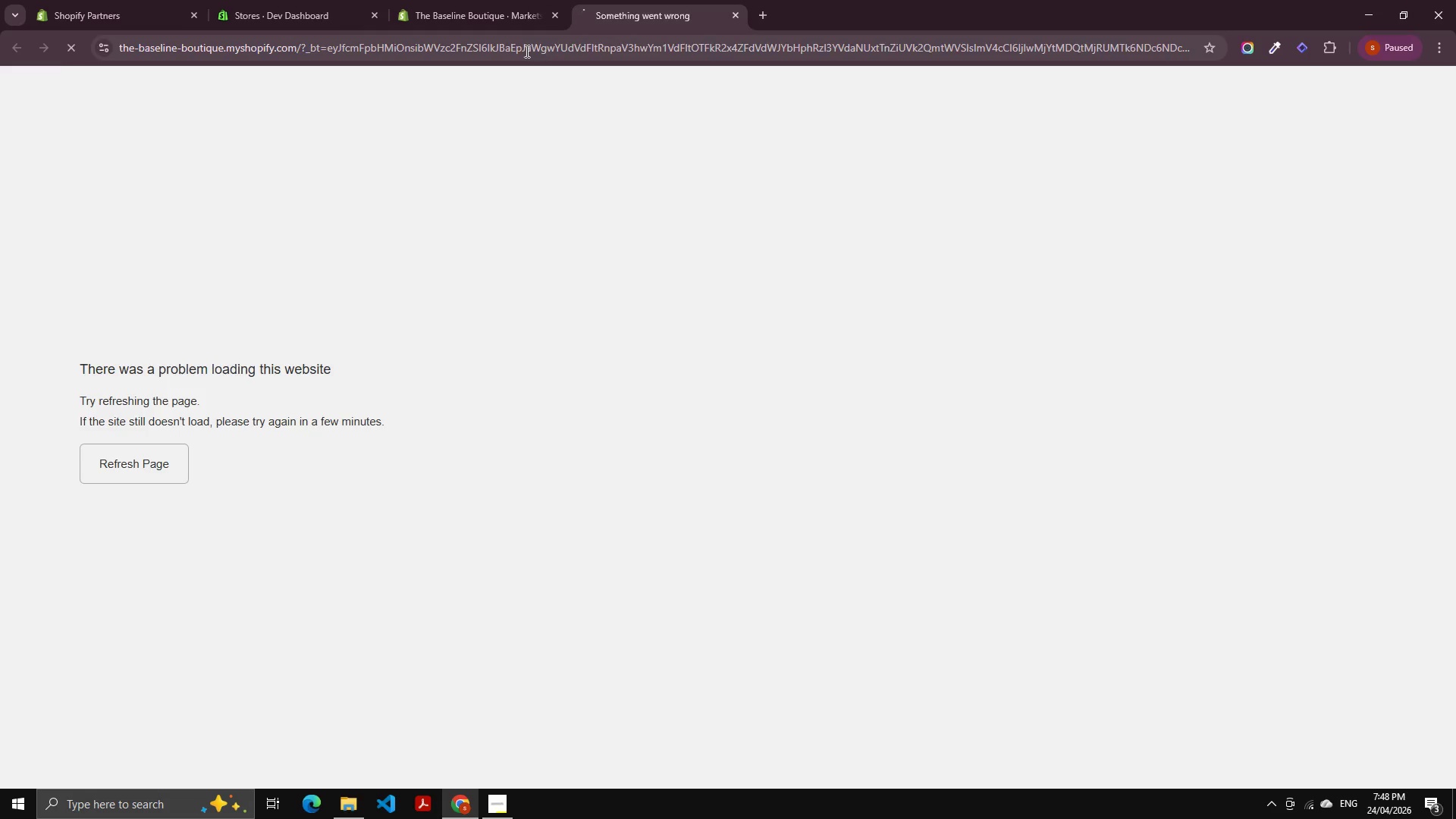 
left_click([526, 51])
 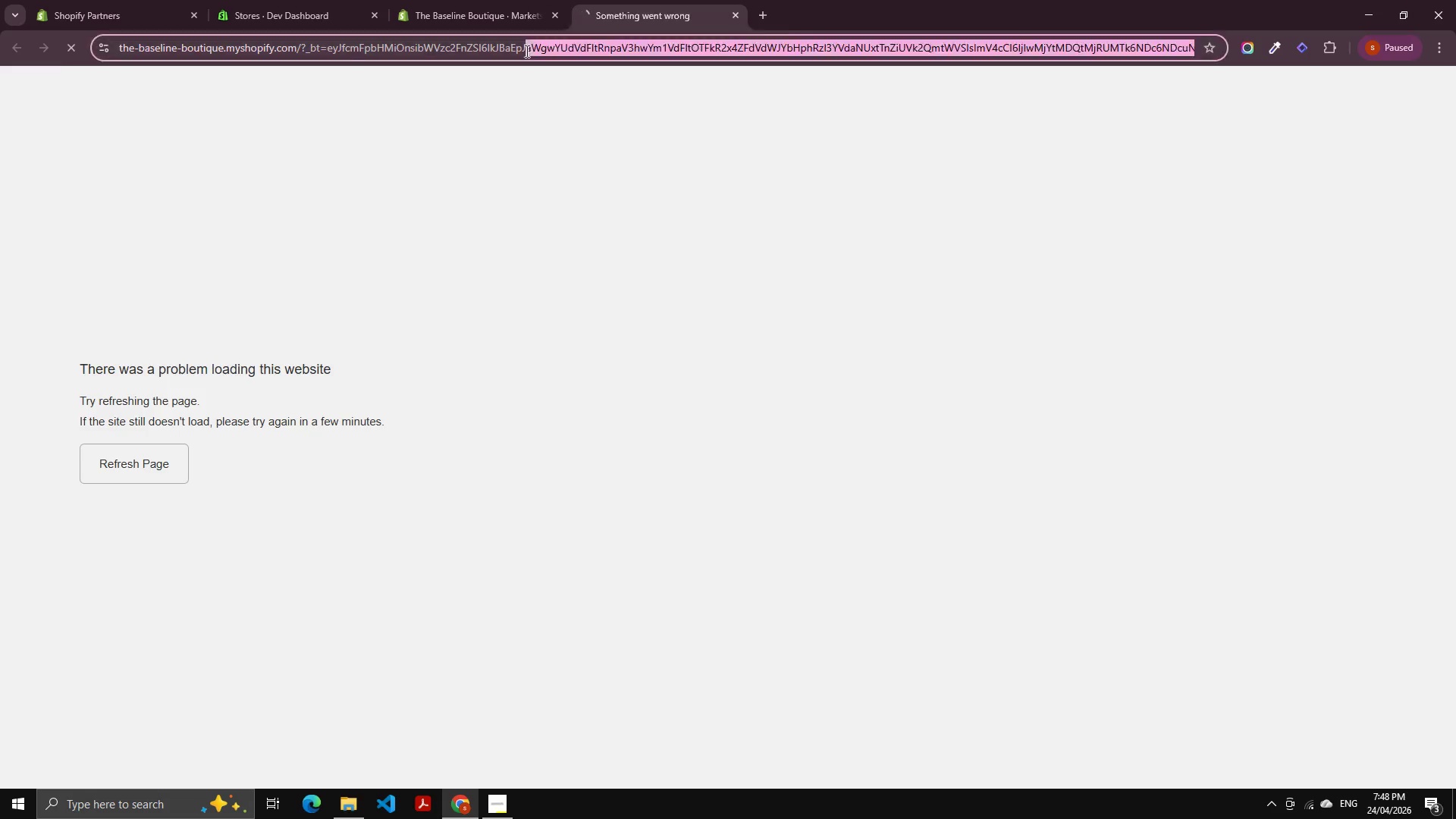 
key(Control+Shift+R)
 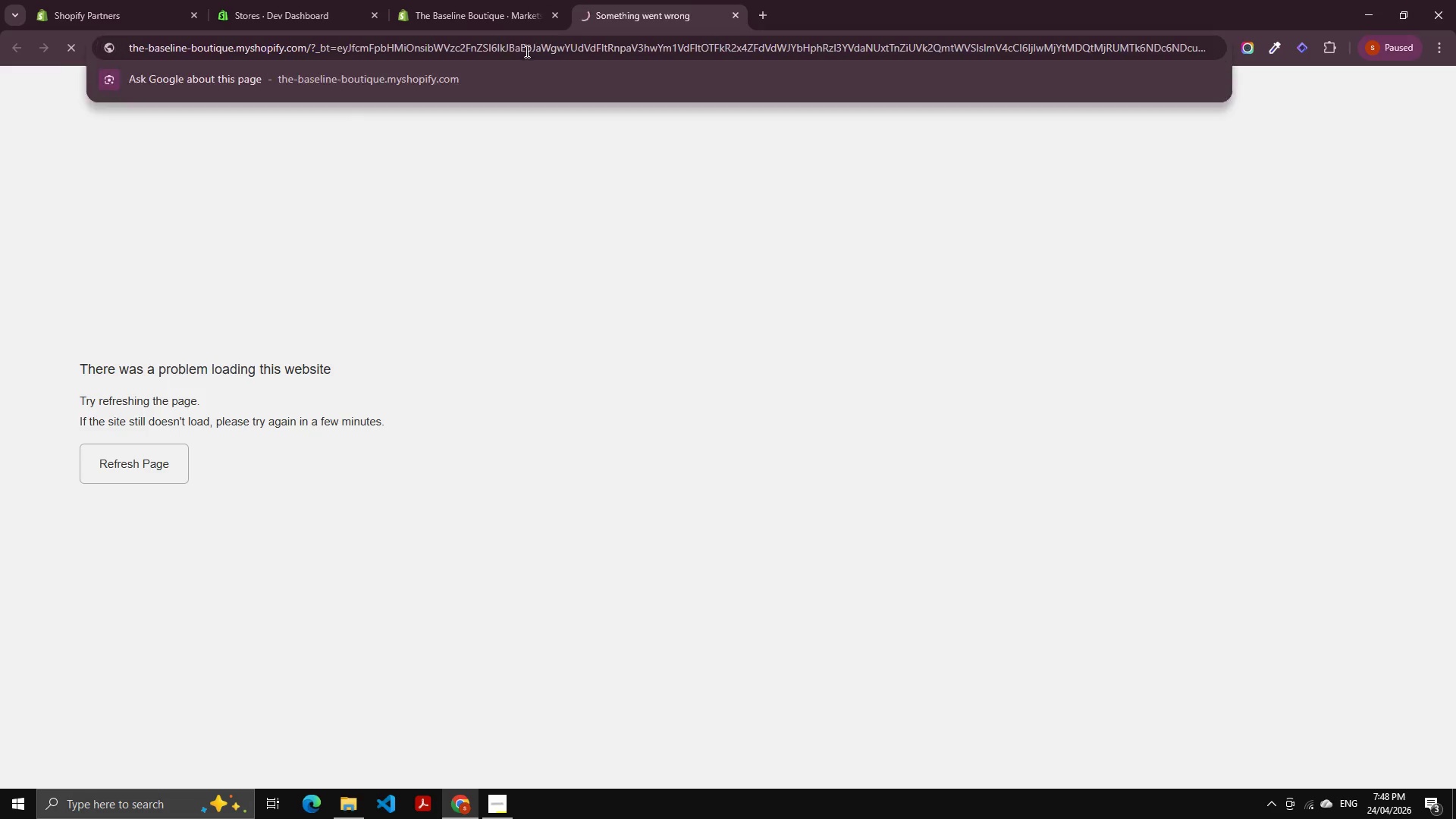 
key(Control+Shift+R)
 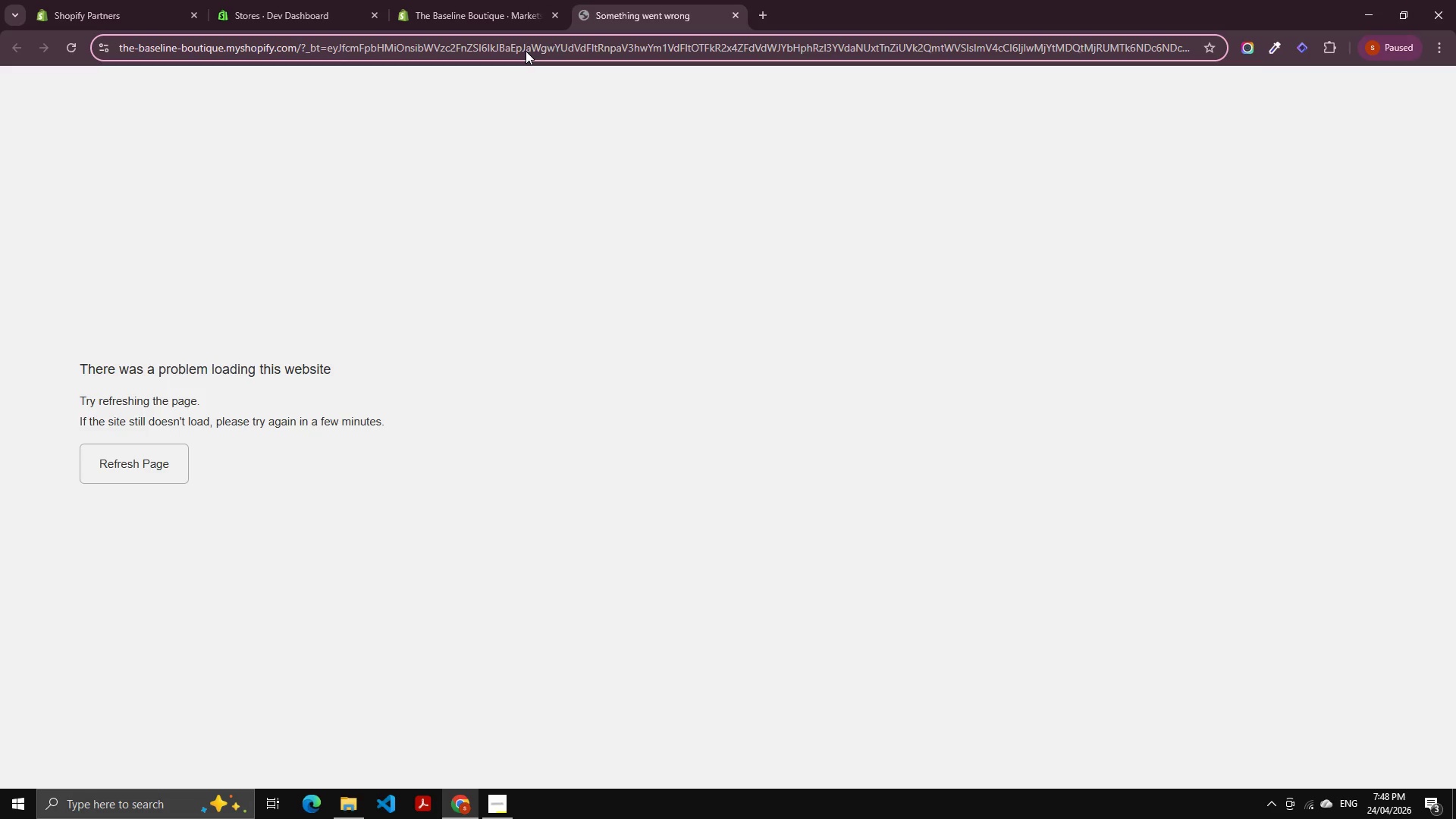 
double_click([526, 51])
 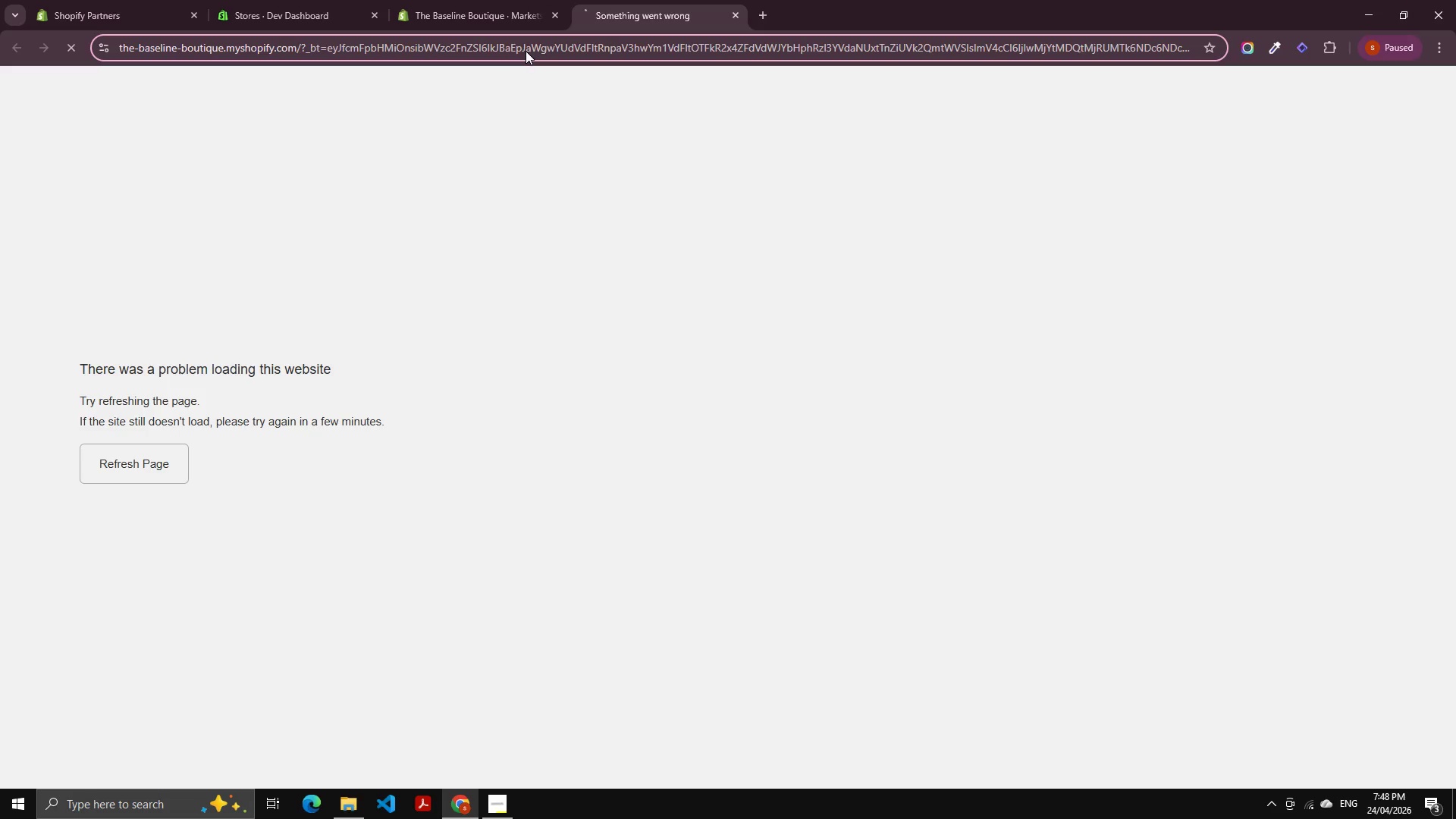 
key(Control+Shift+R)
 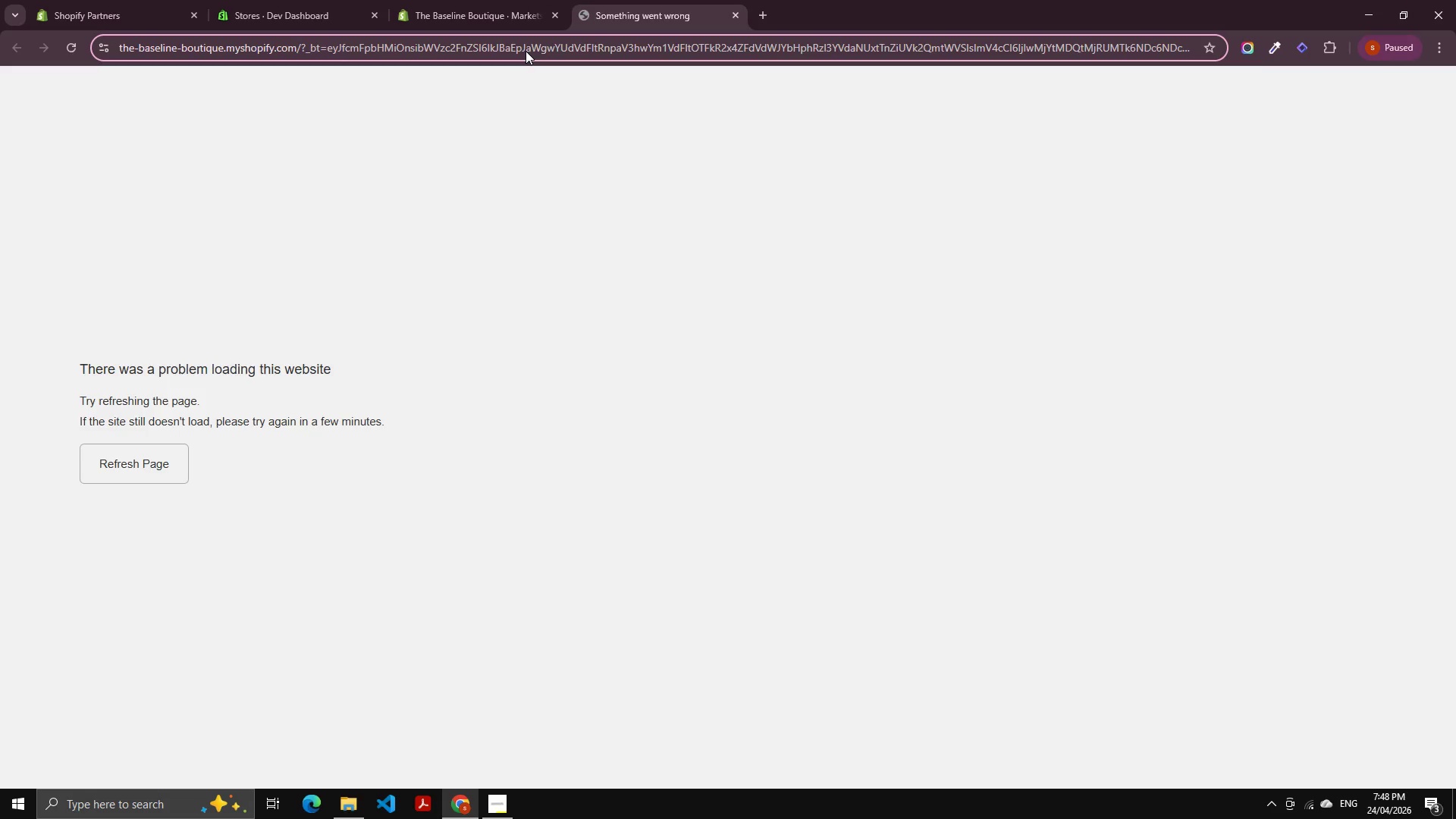 
key(Control+Shift+R)
 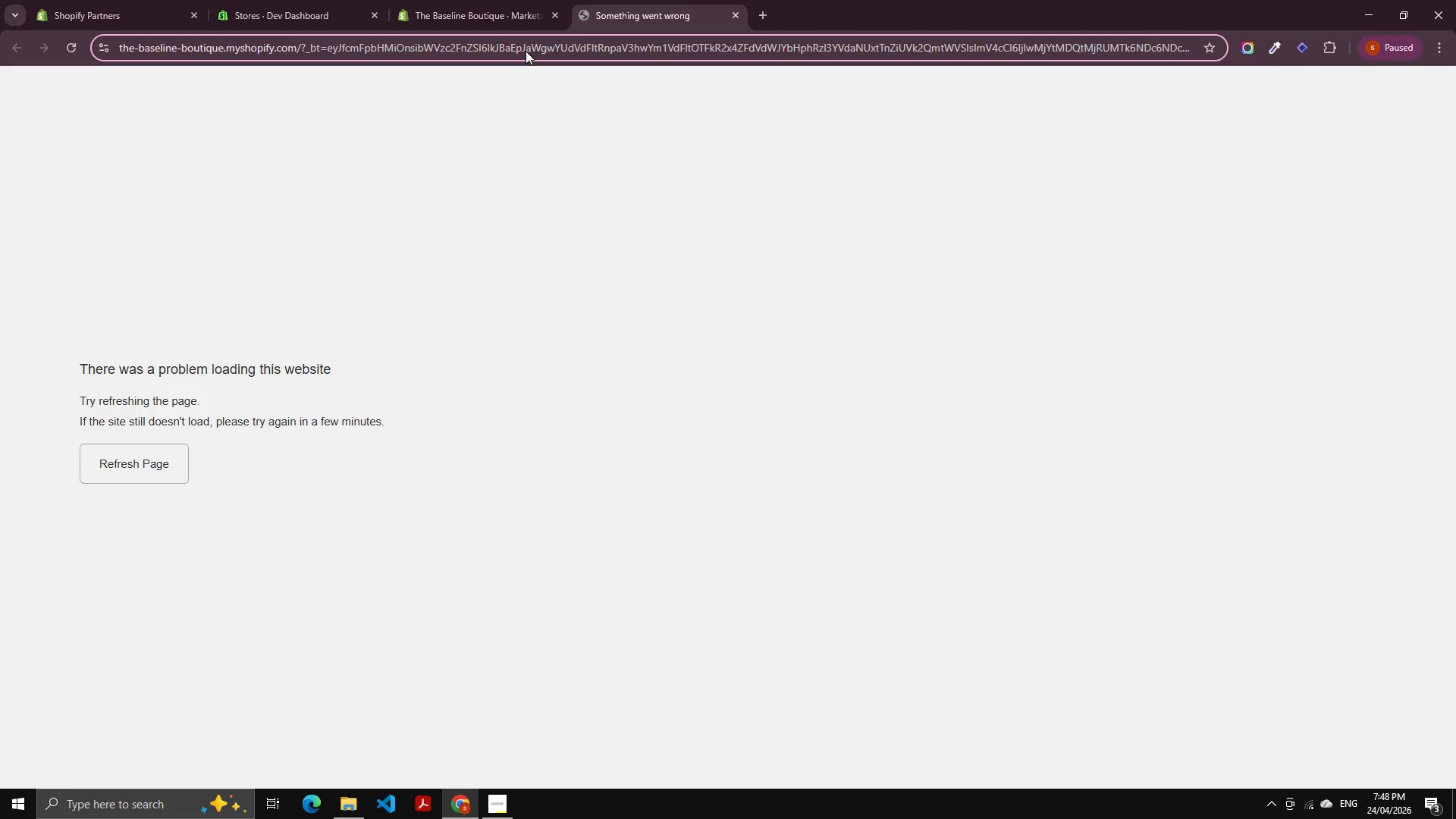 
key(Control+Shift+R)
 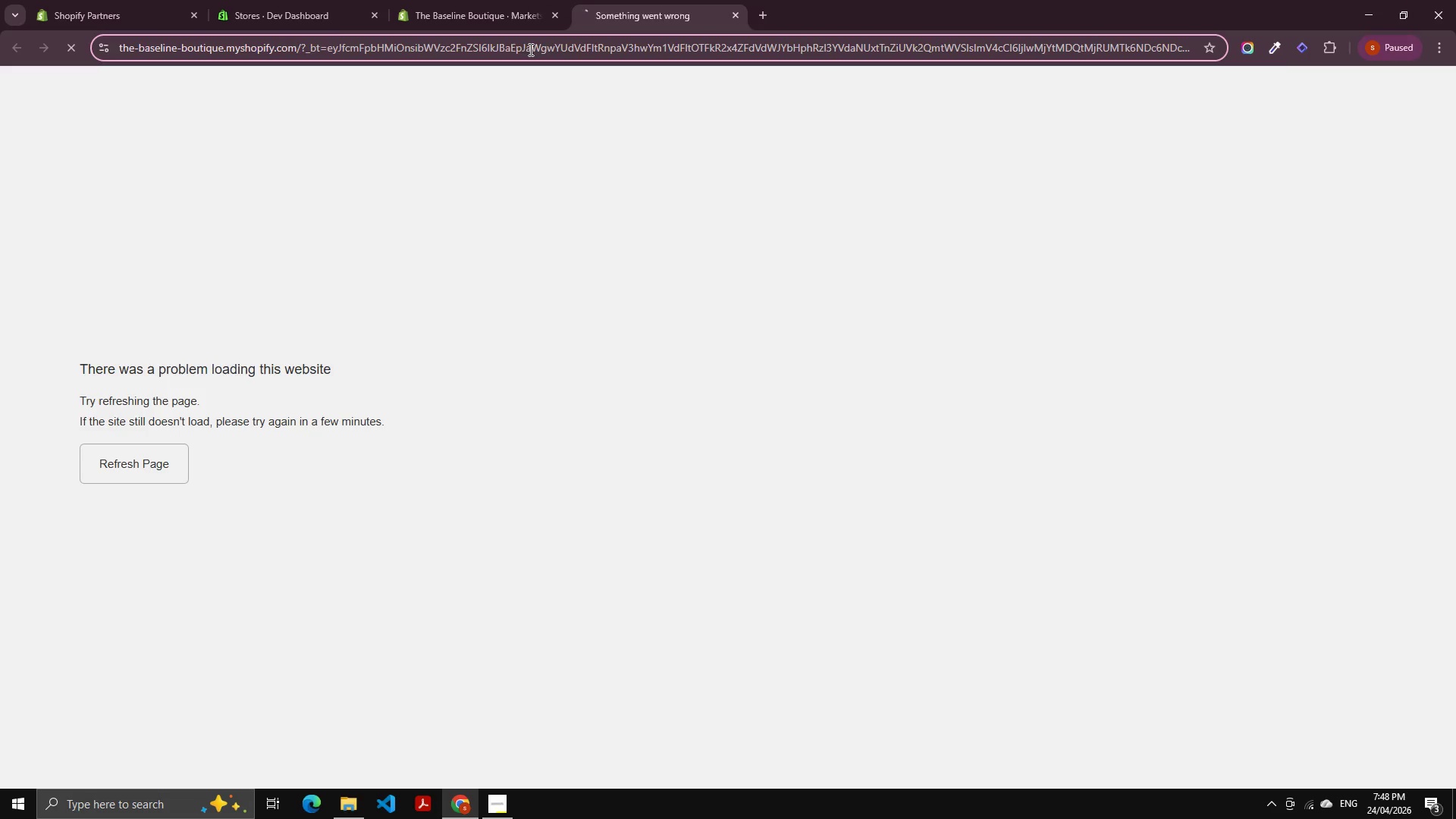 
key(Control+Shift+R)
 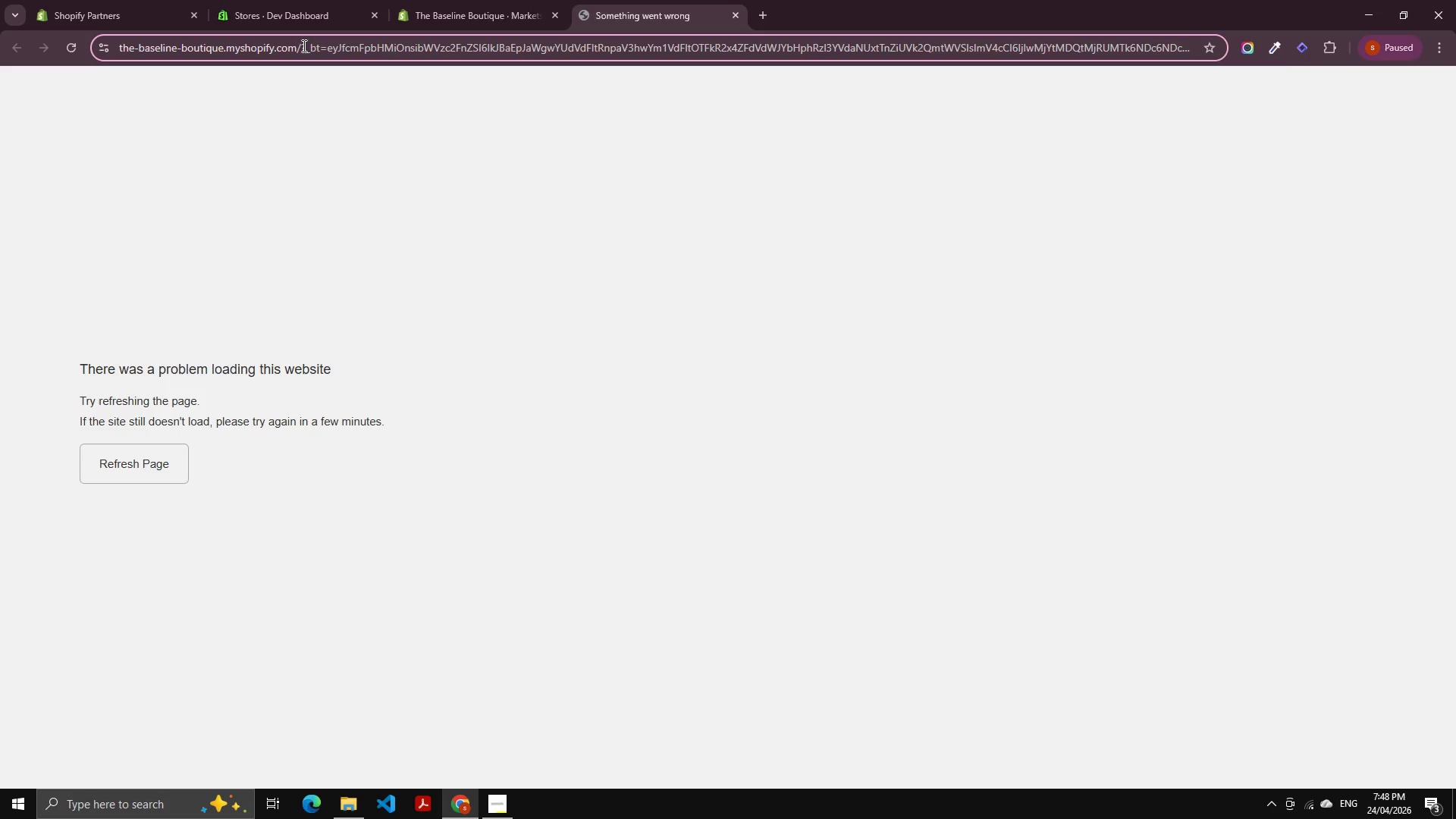 
left_click_drag(start_coordinate=[301, 46], to_coordinate=[1455, 20])
 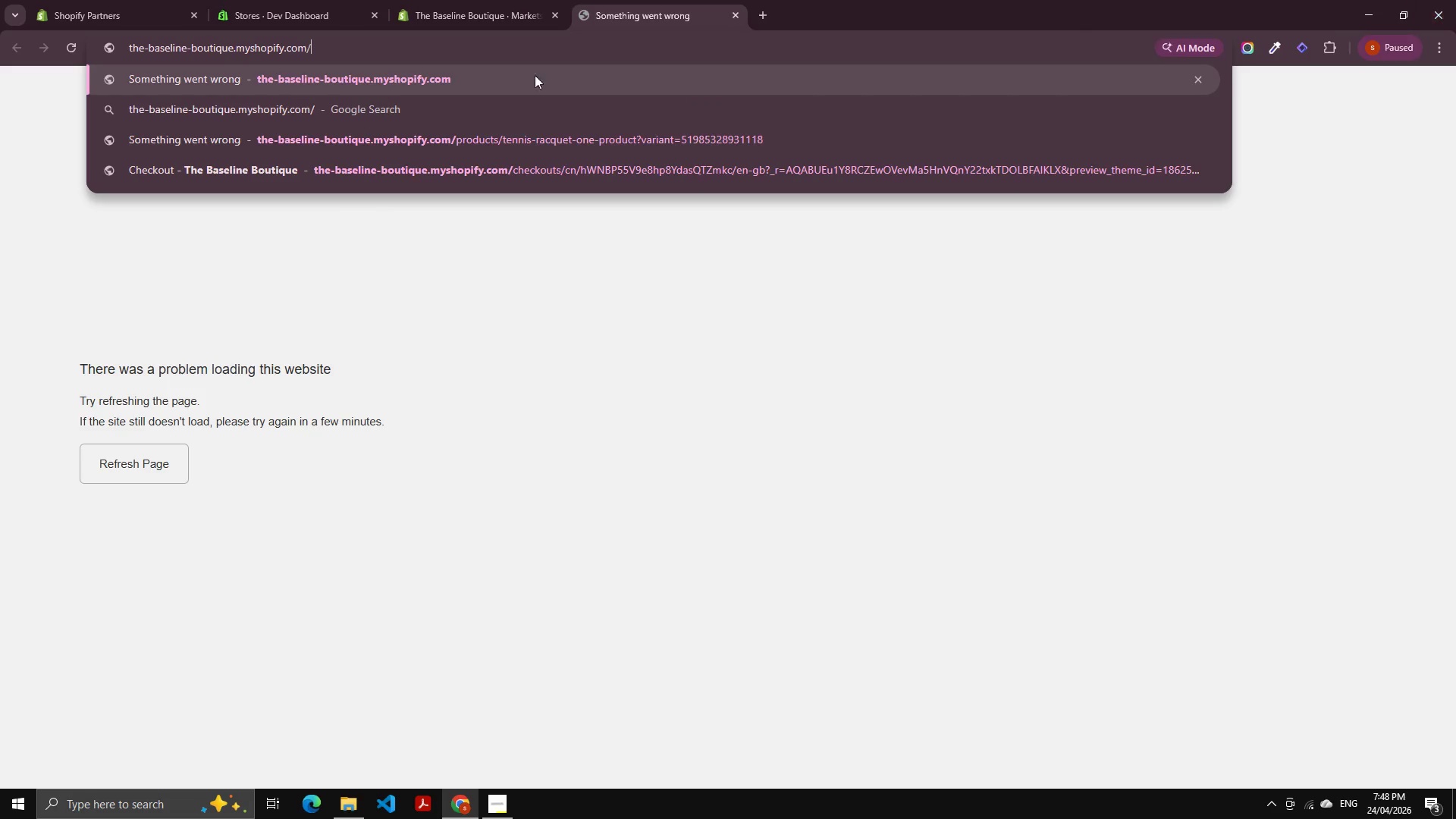 
key(Backspace)
 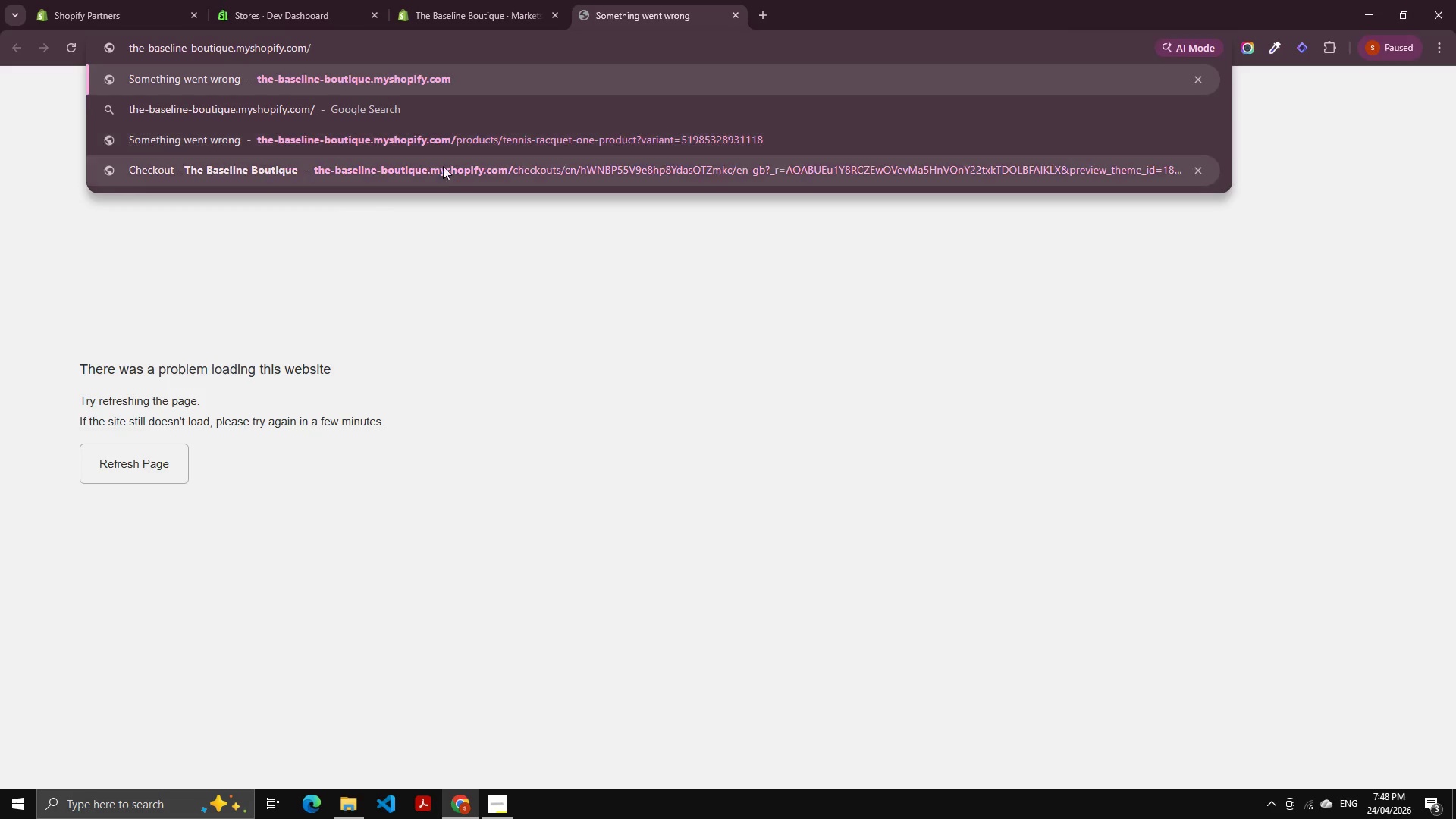 
hold_key(key=ControlLeft, duration=0.34)
 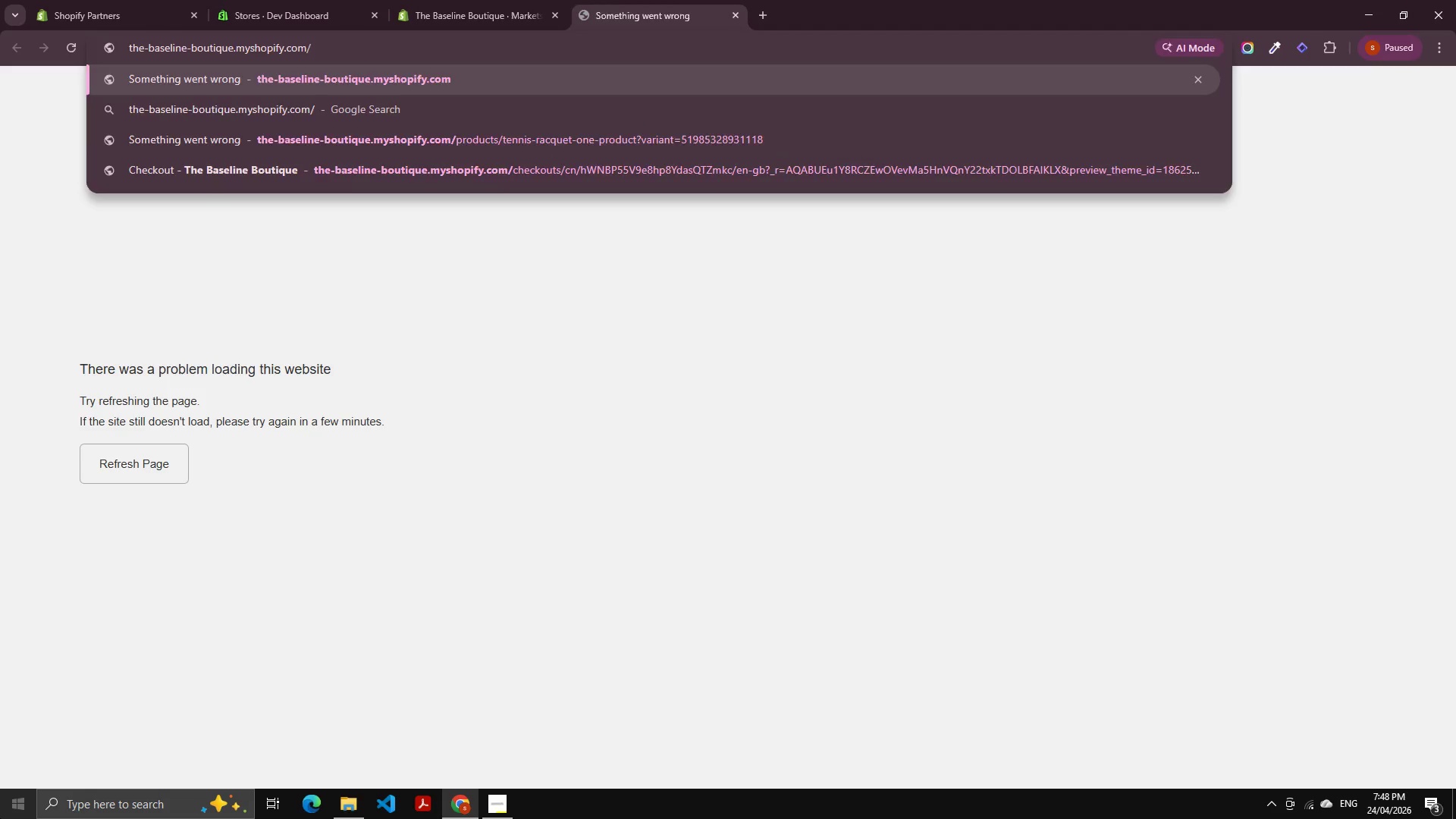 
key(NumpadEnter)
 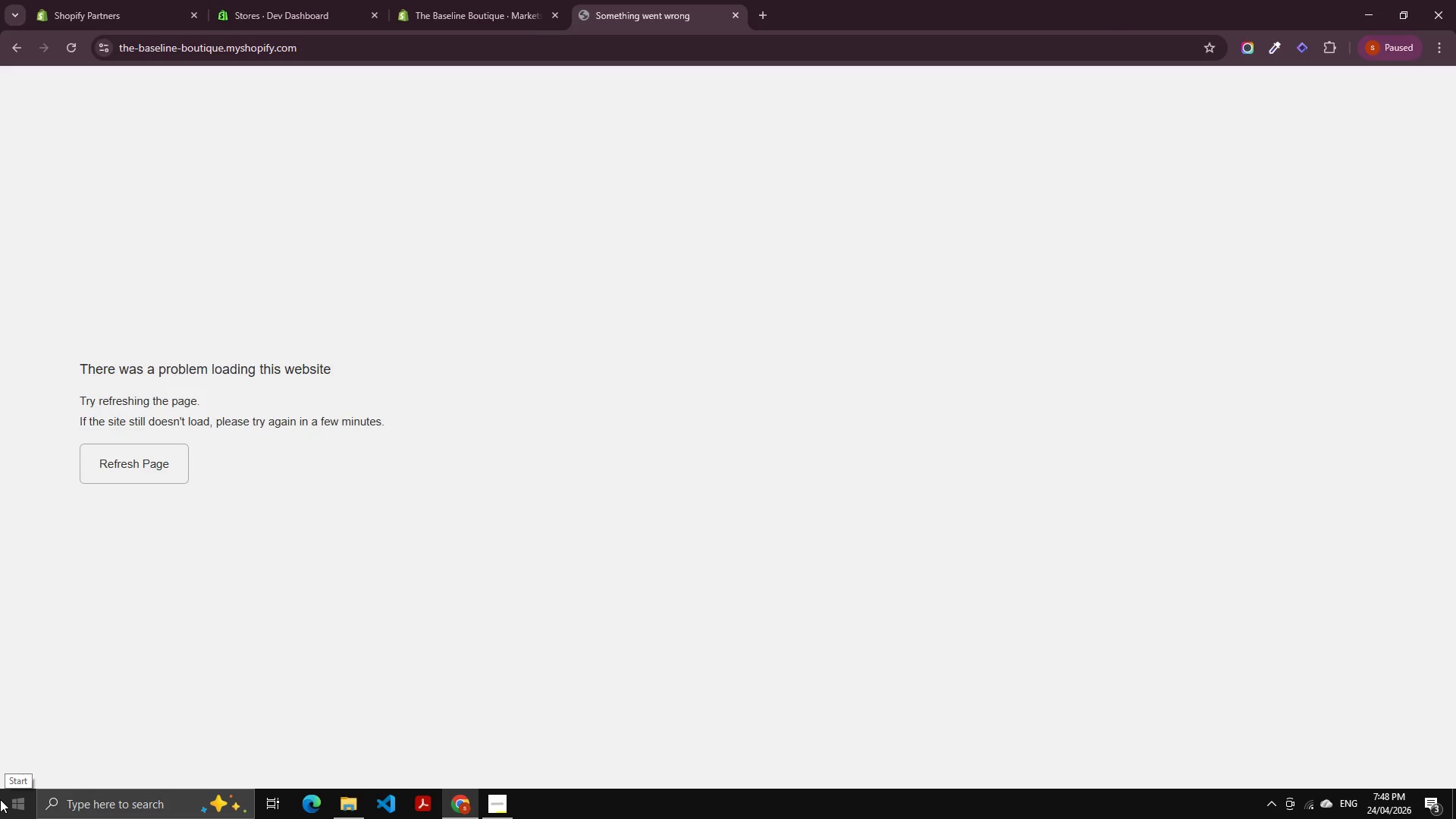 
key(Control+Shift+R)
 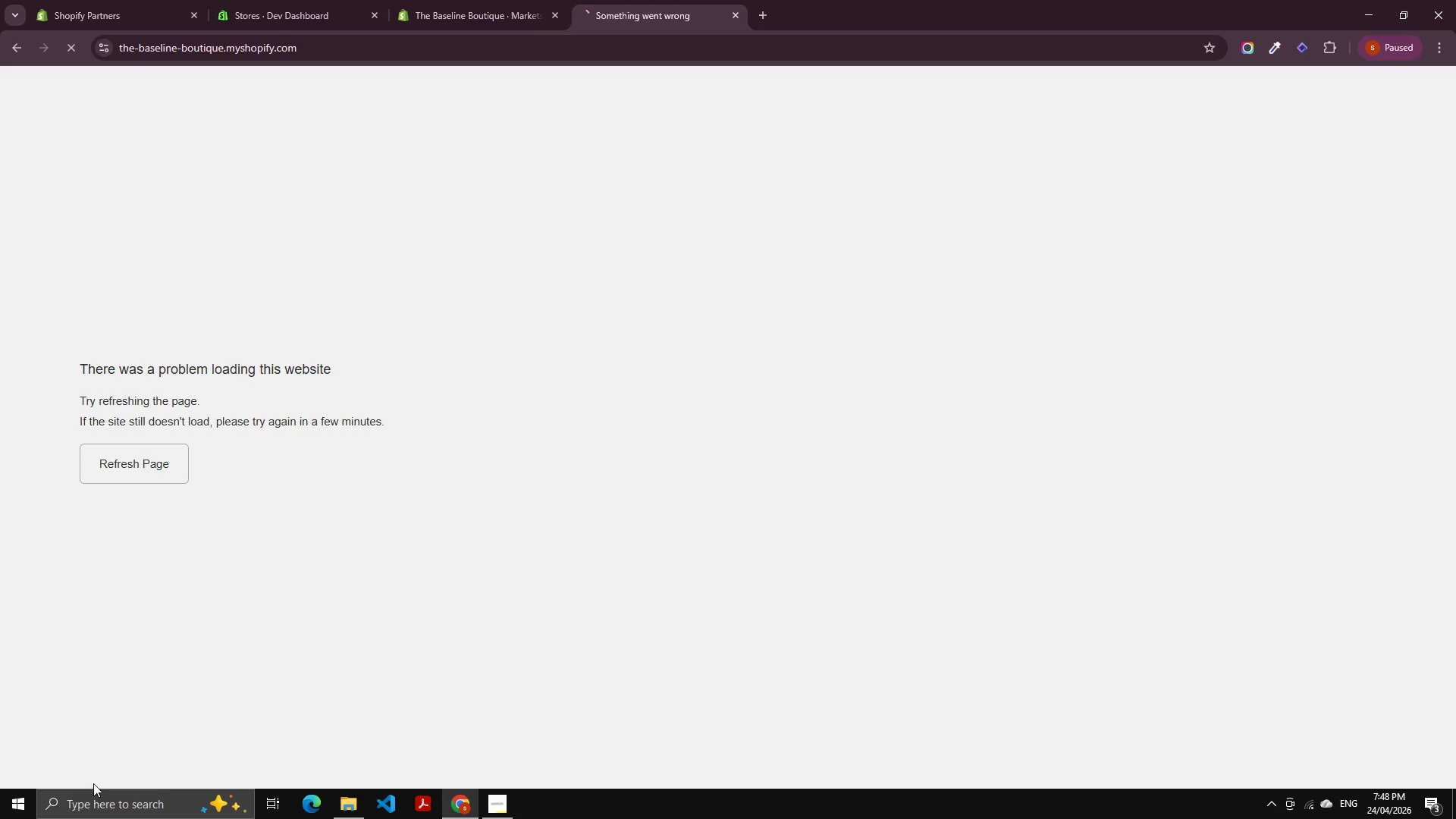 
key(Control+Shift+R)
 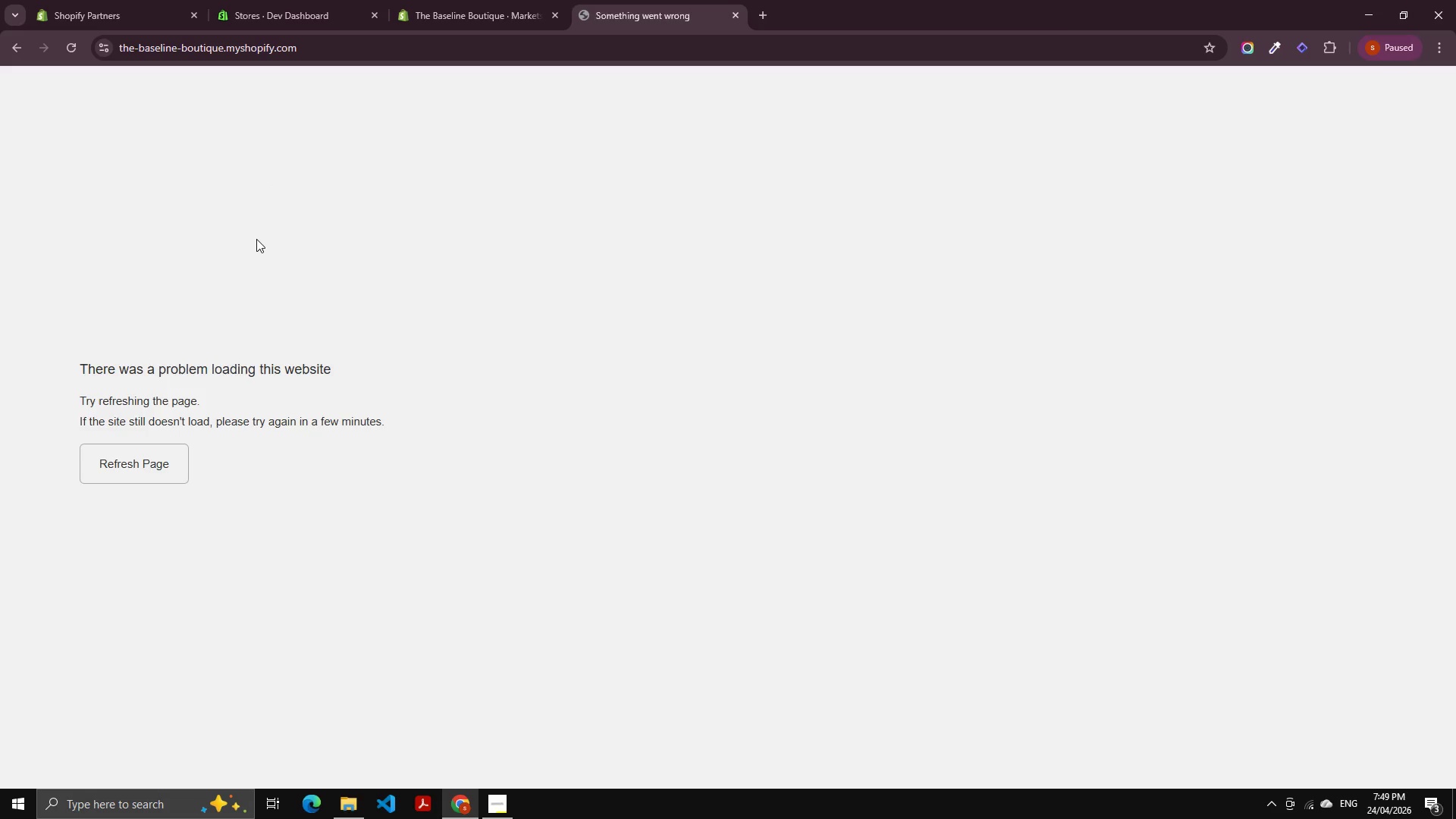 
wait(26.92)
 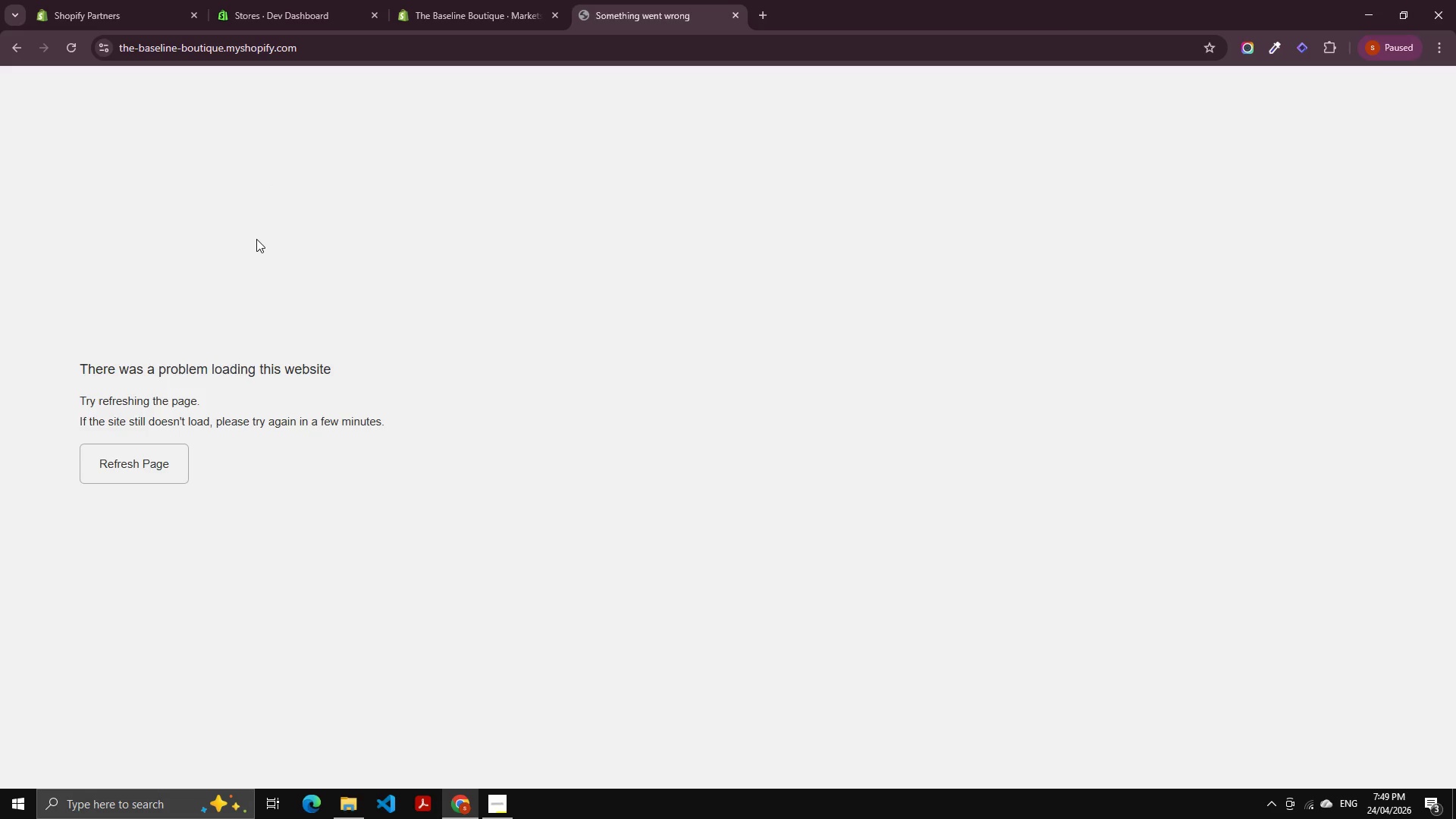 
left_click([513, 0])
 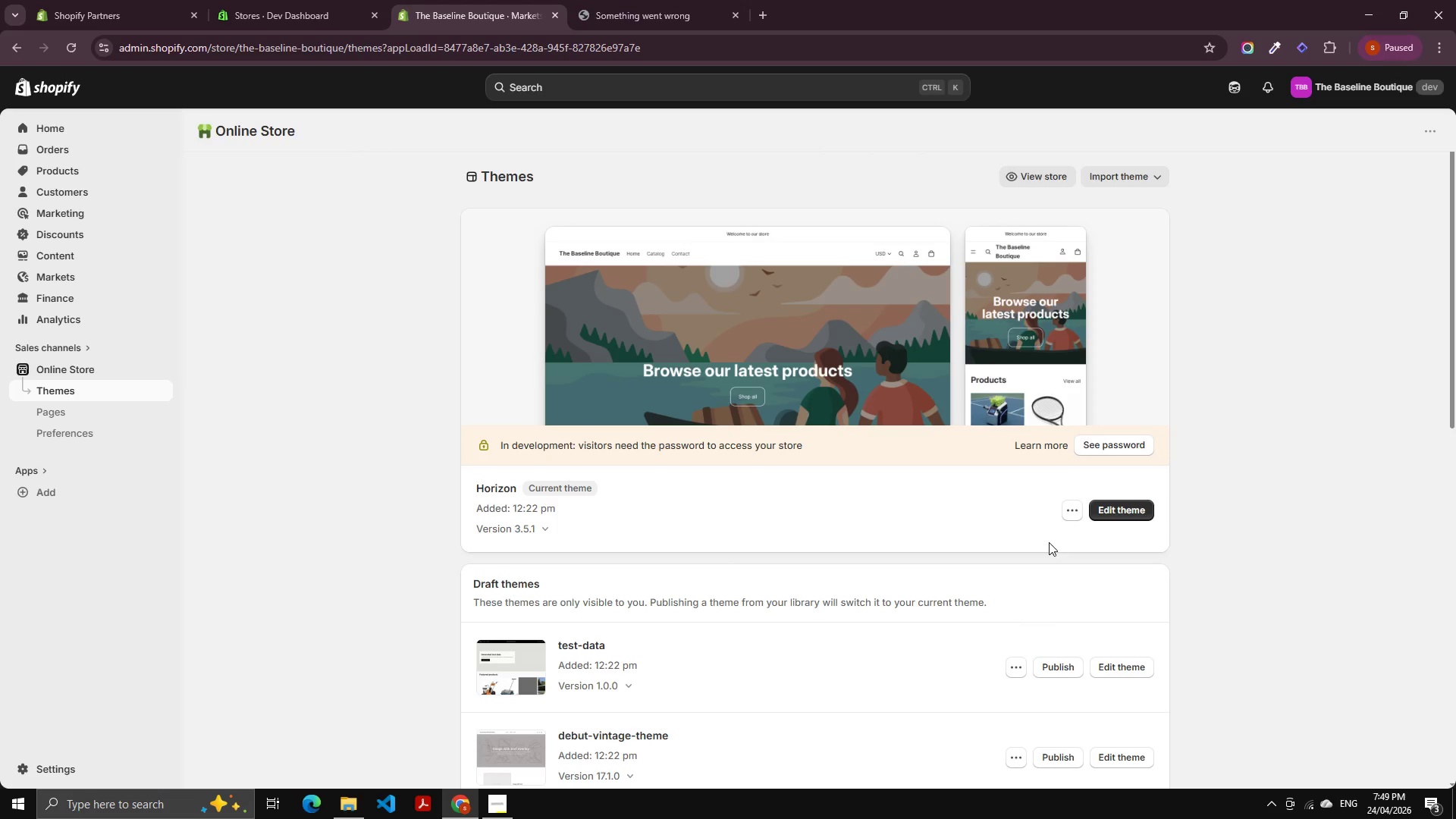 
left_click([1070, 507])
 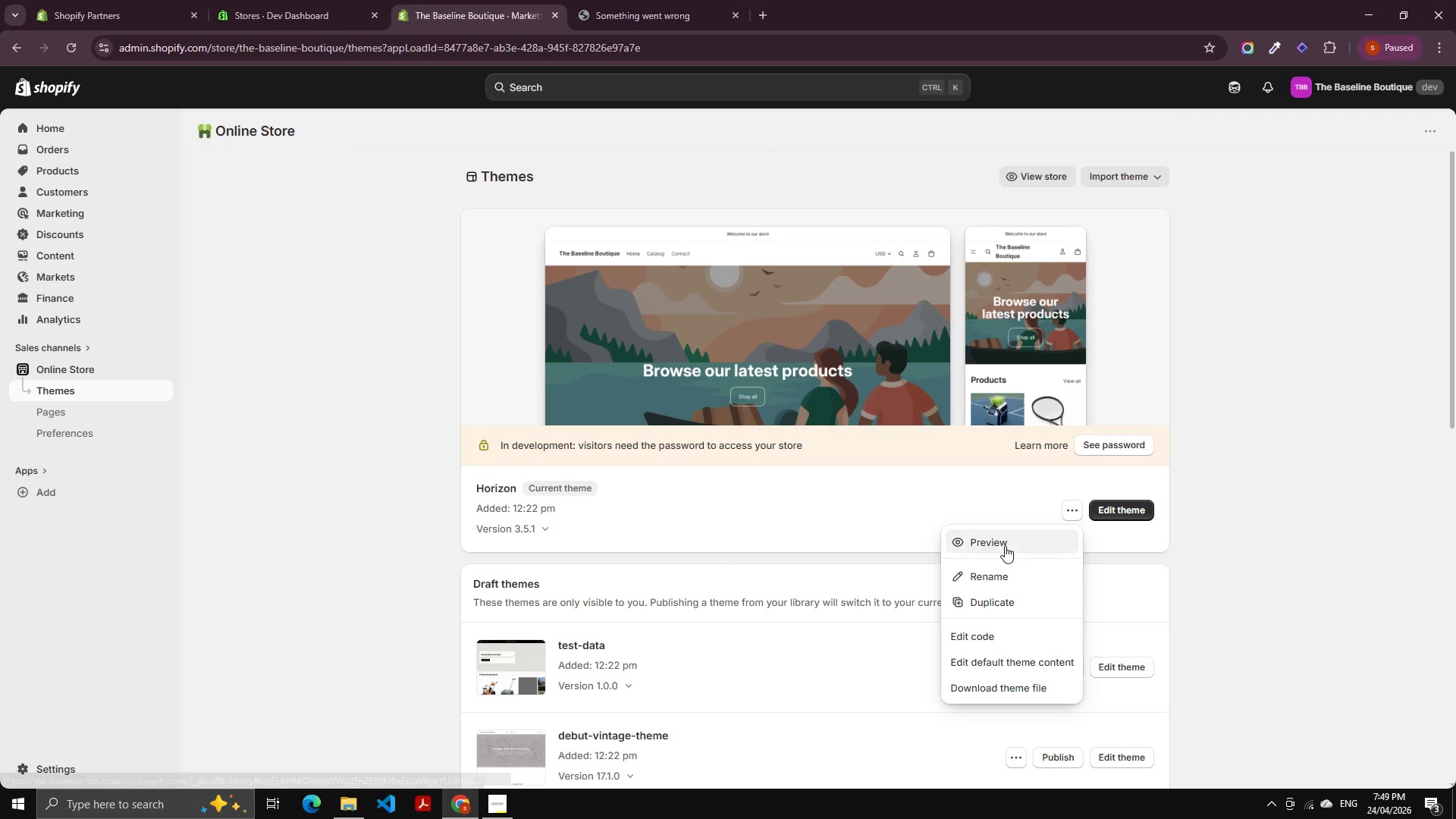 
right_click([1003, 546])
 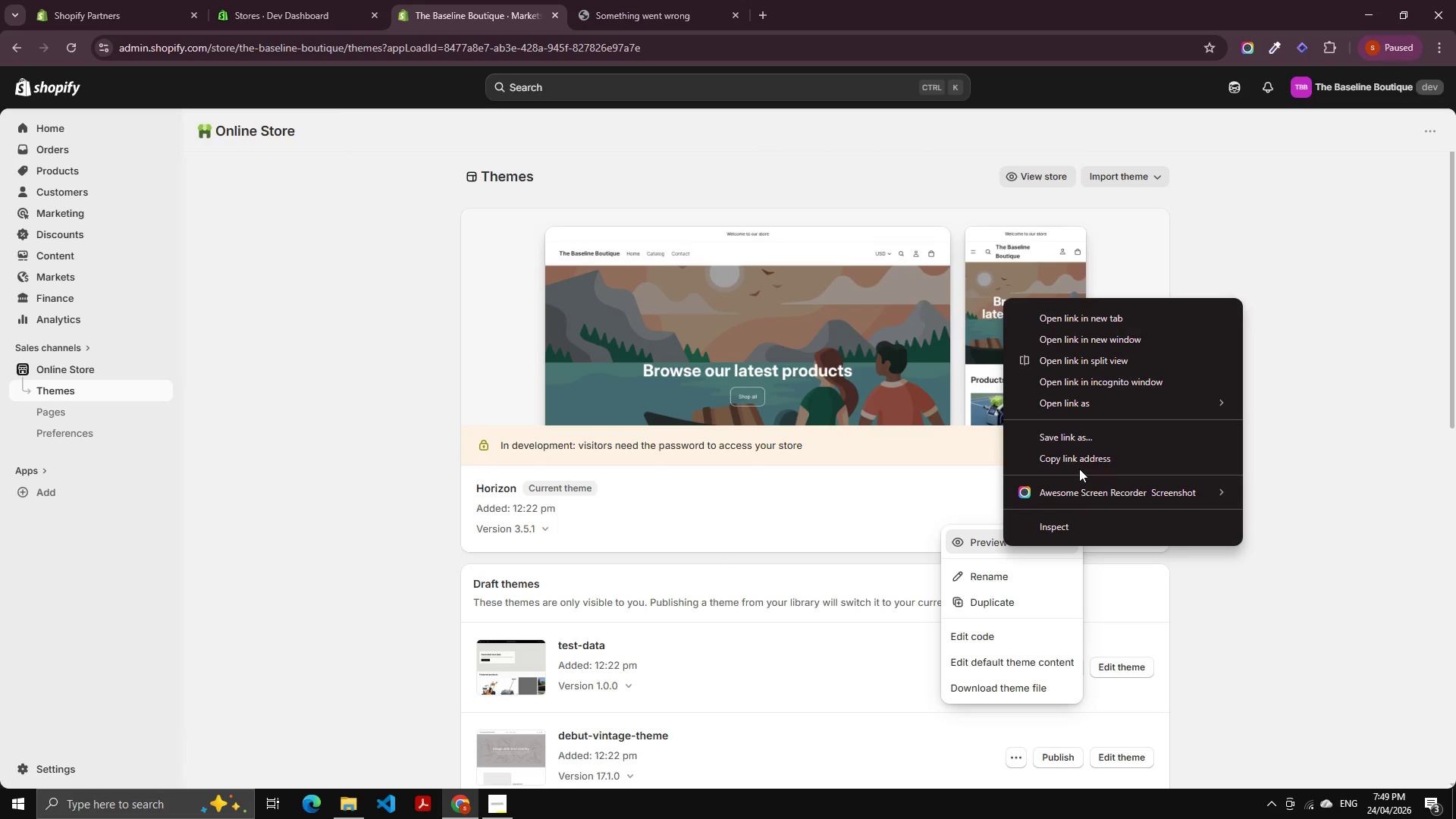 
left_click([1078, 457])
 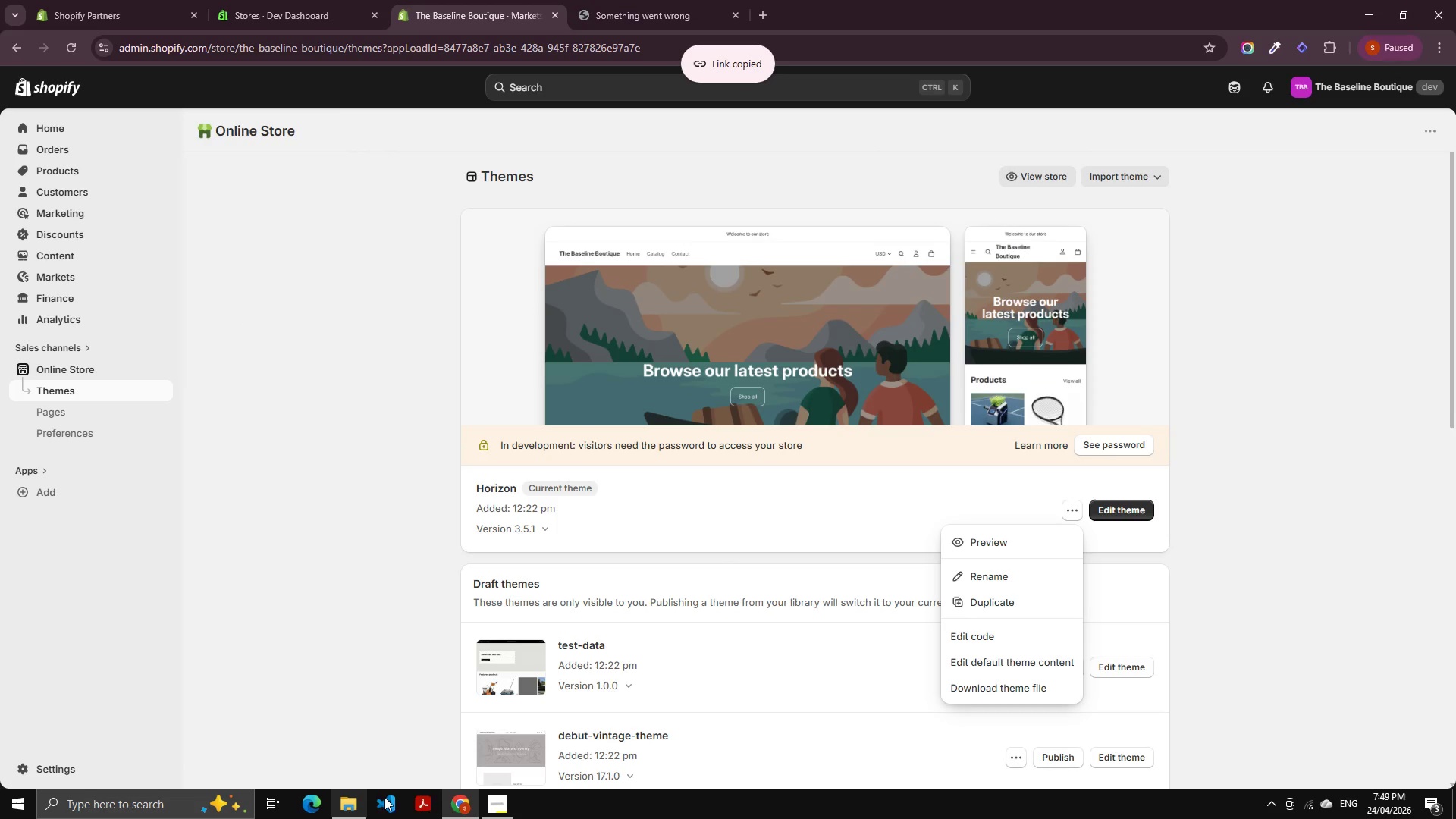 
left_click([449, 792])
 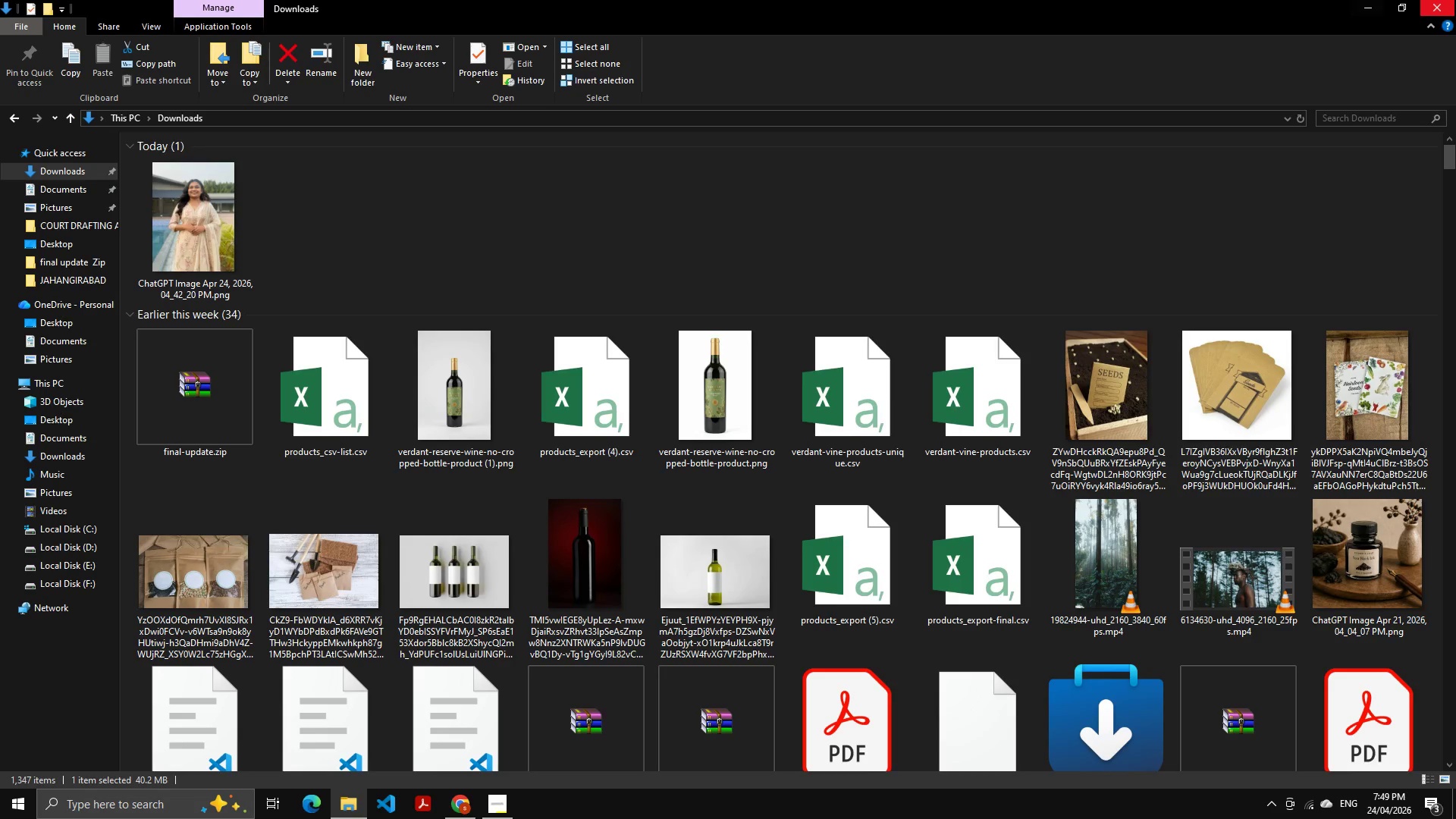 
left_click([1451, 0])
 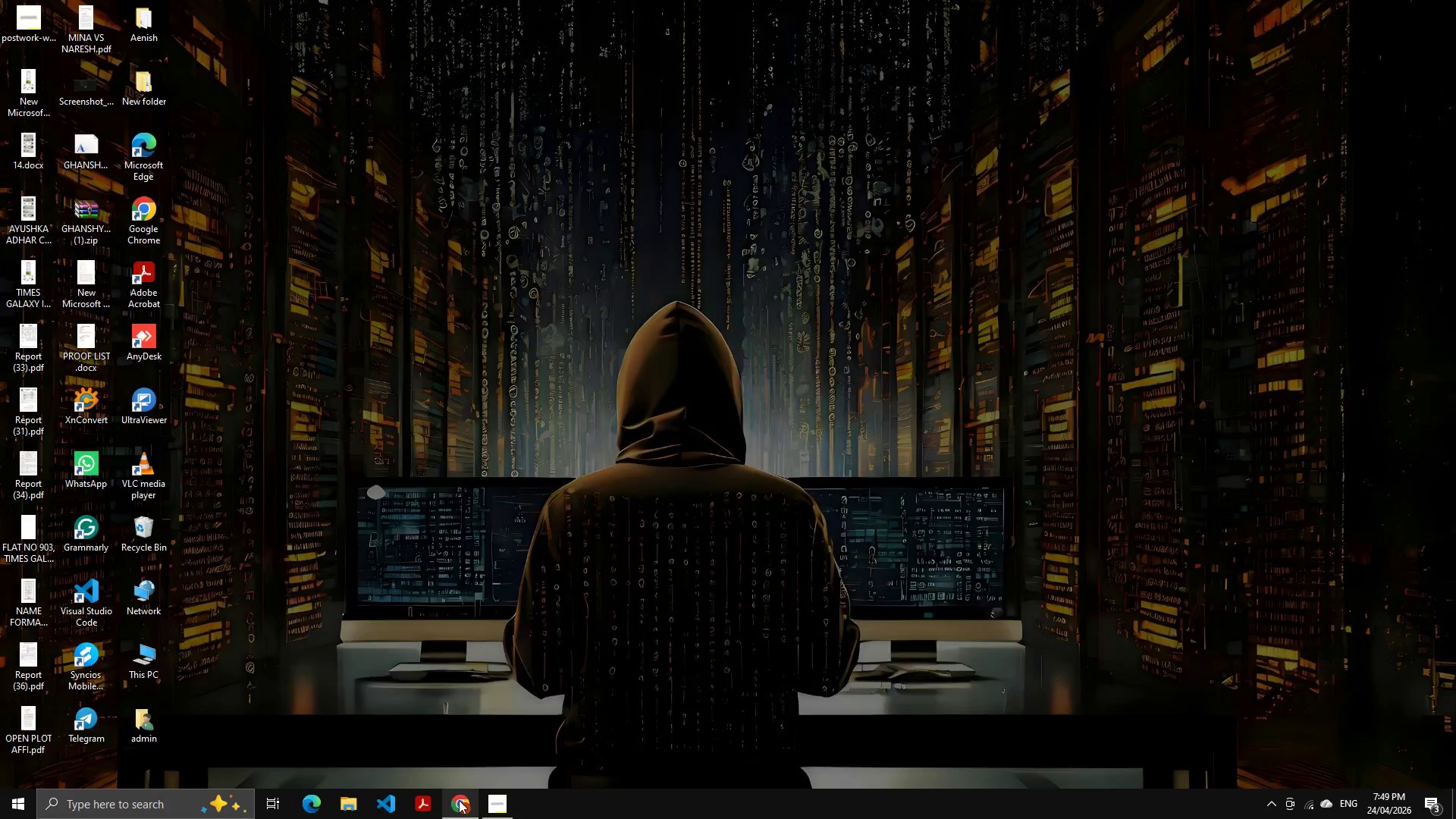 
key(Control+Shift+M)
 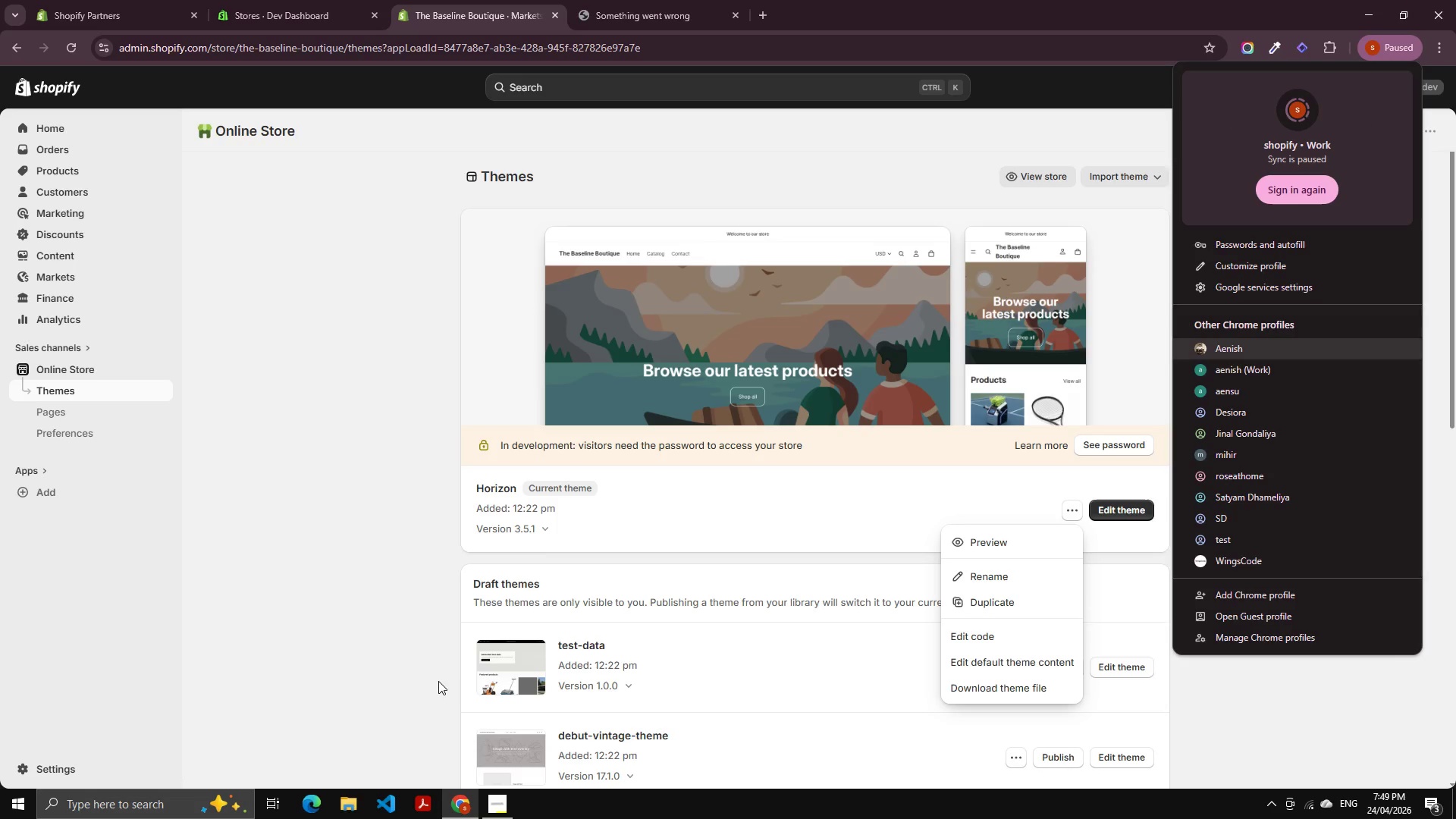 
key(Control+Shift+N)
 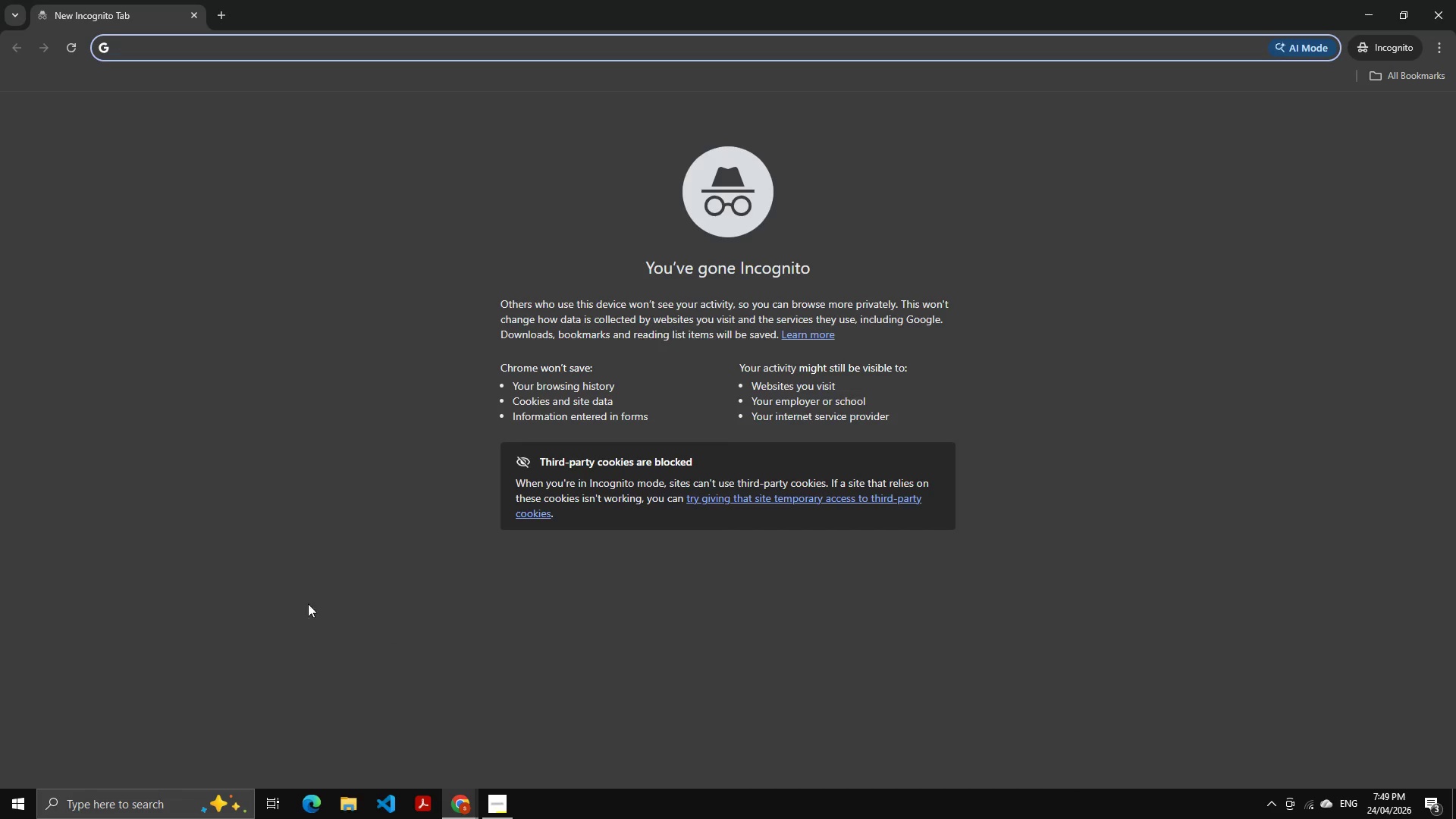 
key(Control+V)
 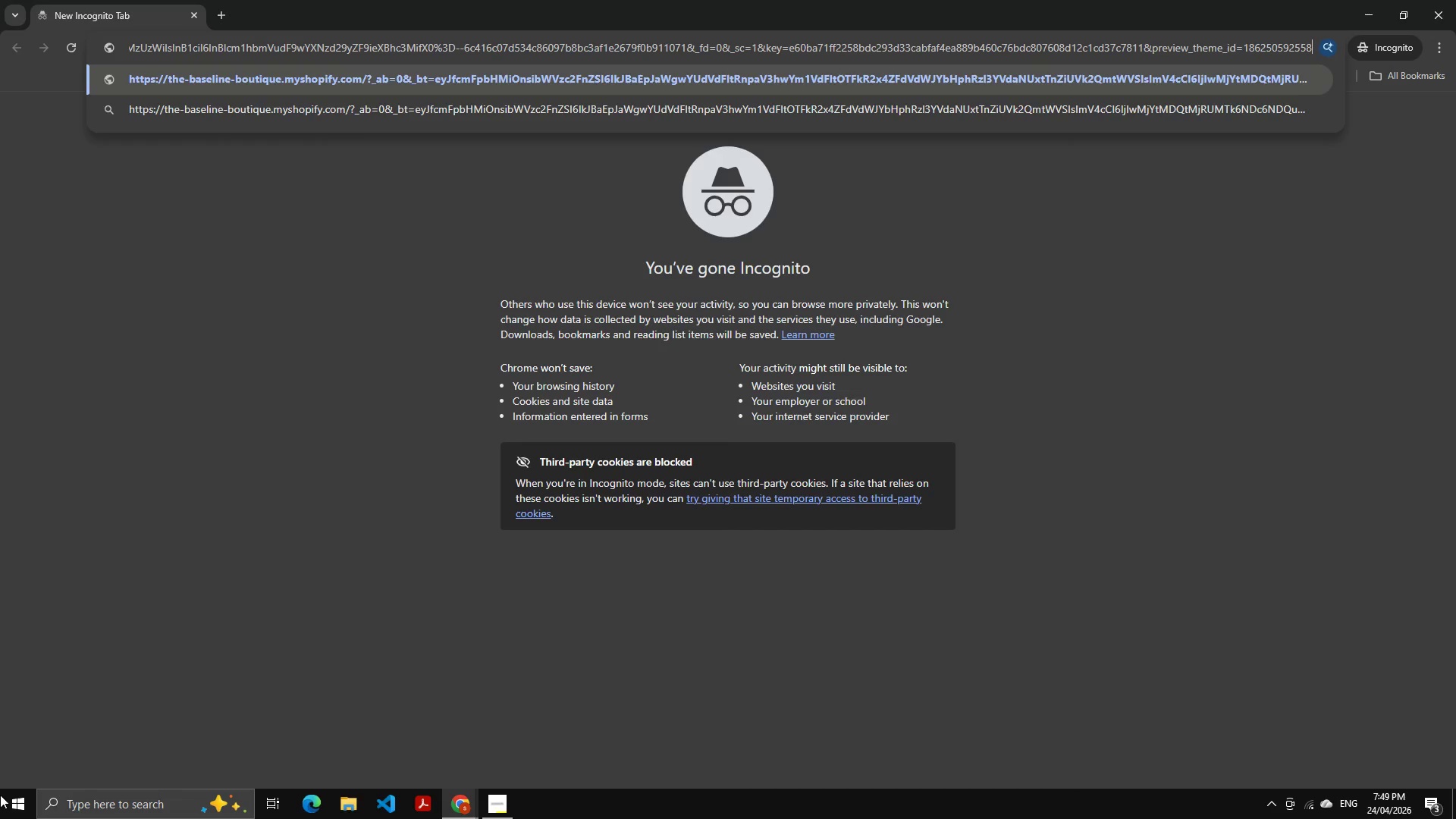 
key(NumpadEnter)
 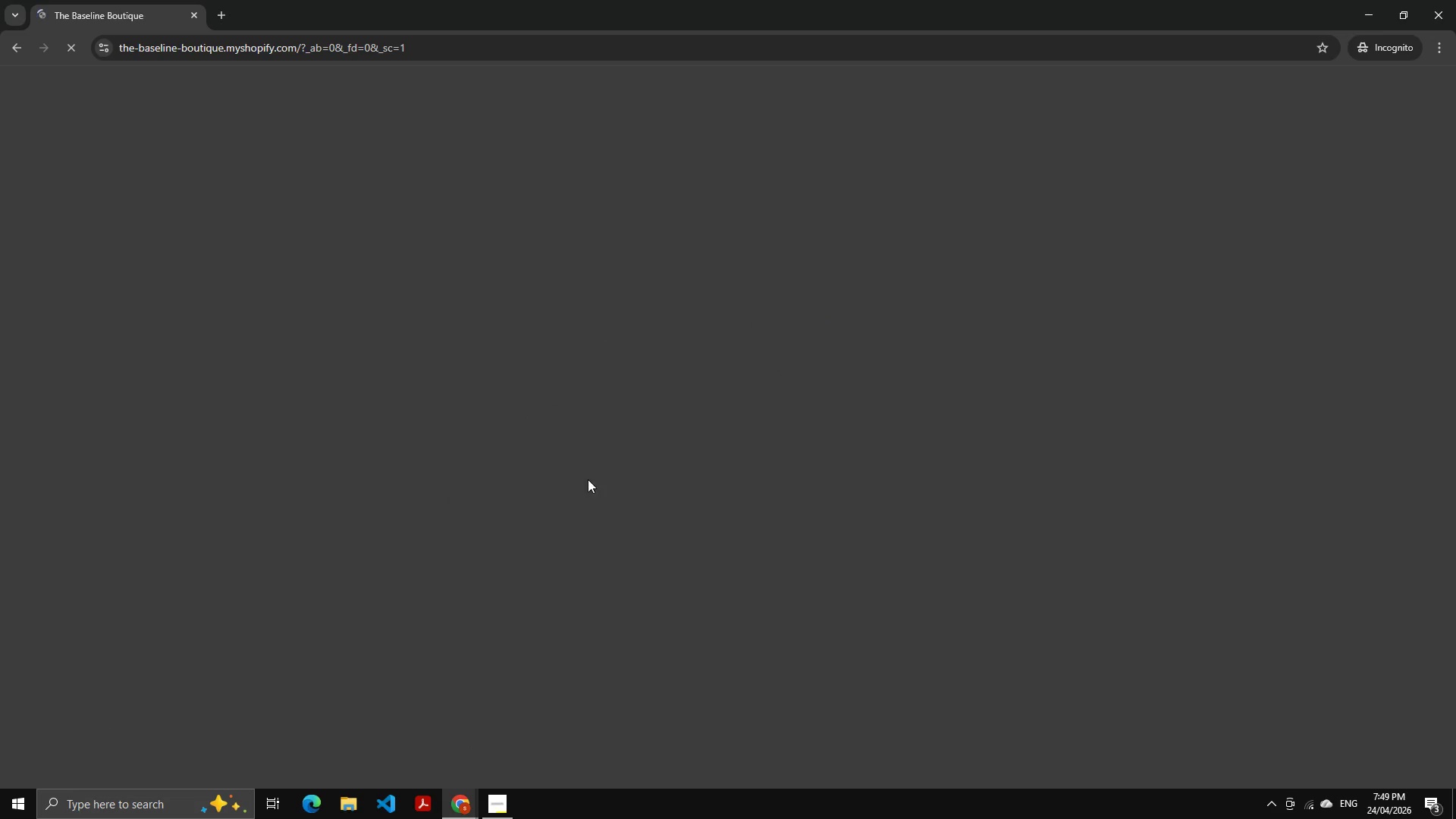 
left_click([849, 337])
 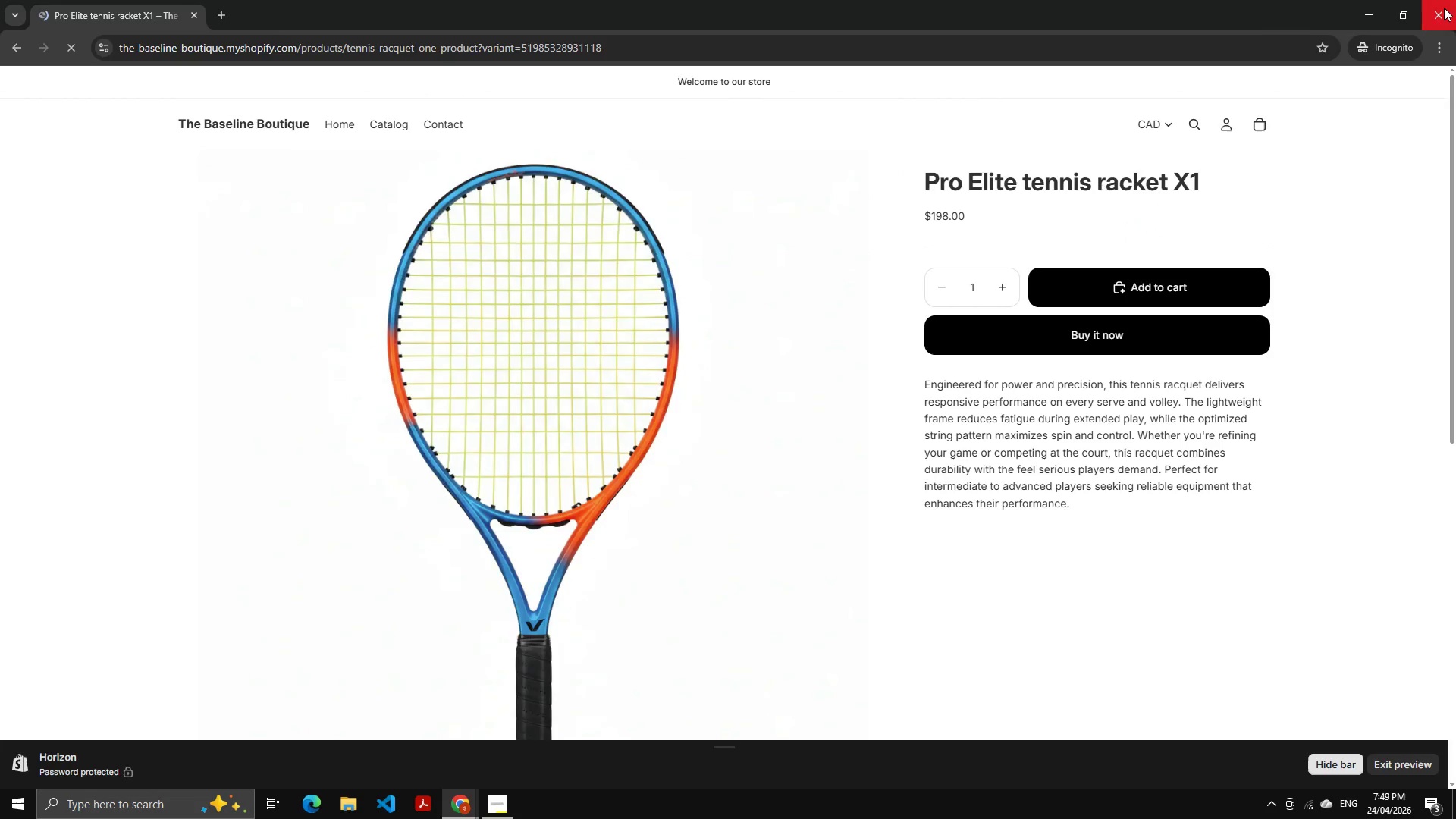 
scroll: coordinate [784, 452], scroll_direction: down, amount: 10.0
 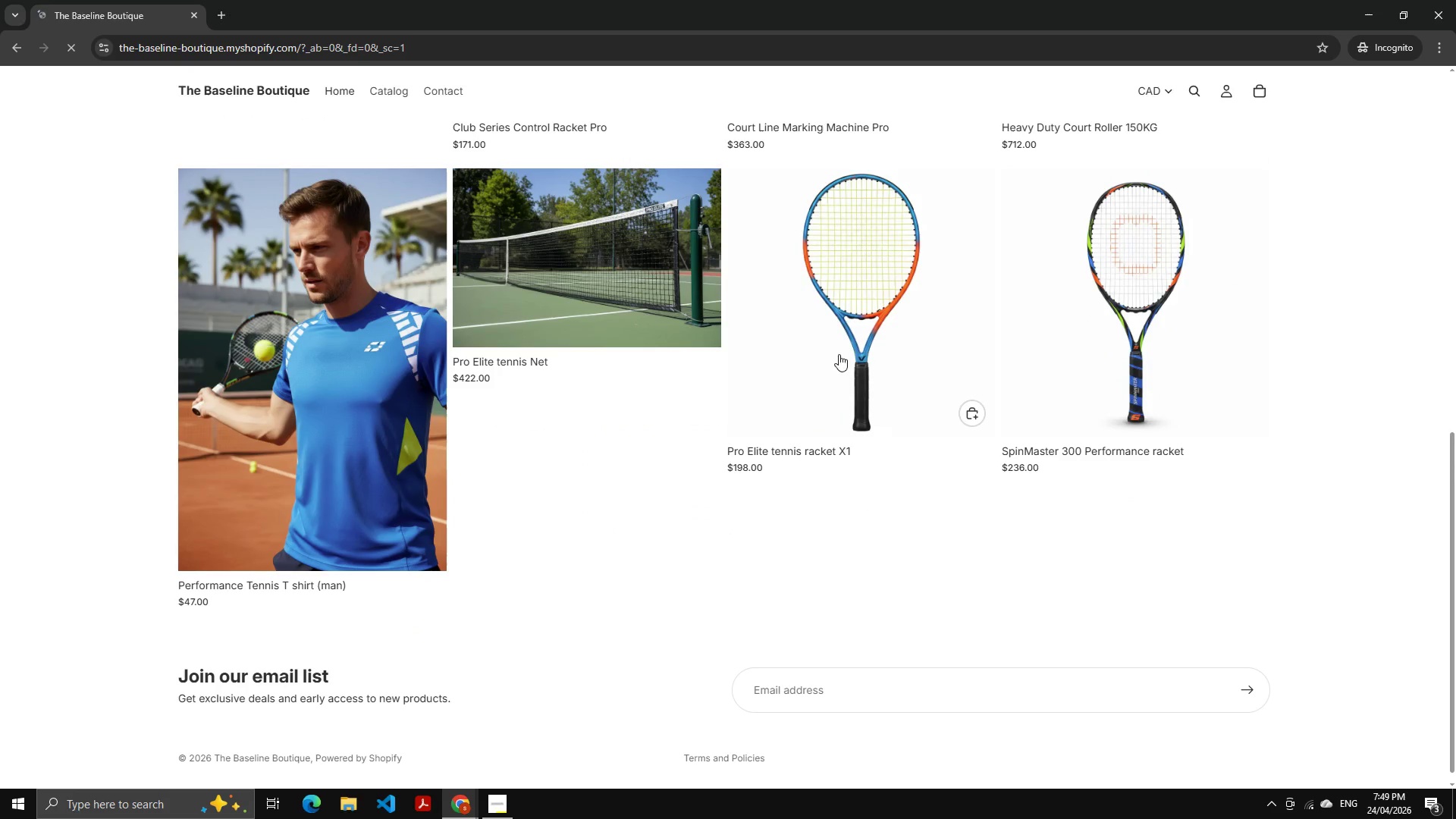 
key(Control+Shift+ShiftLeft)
 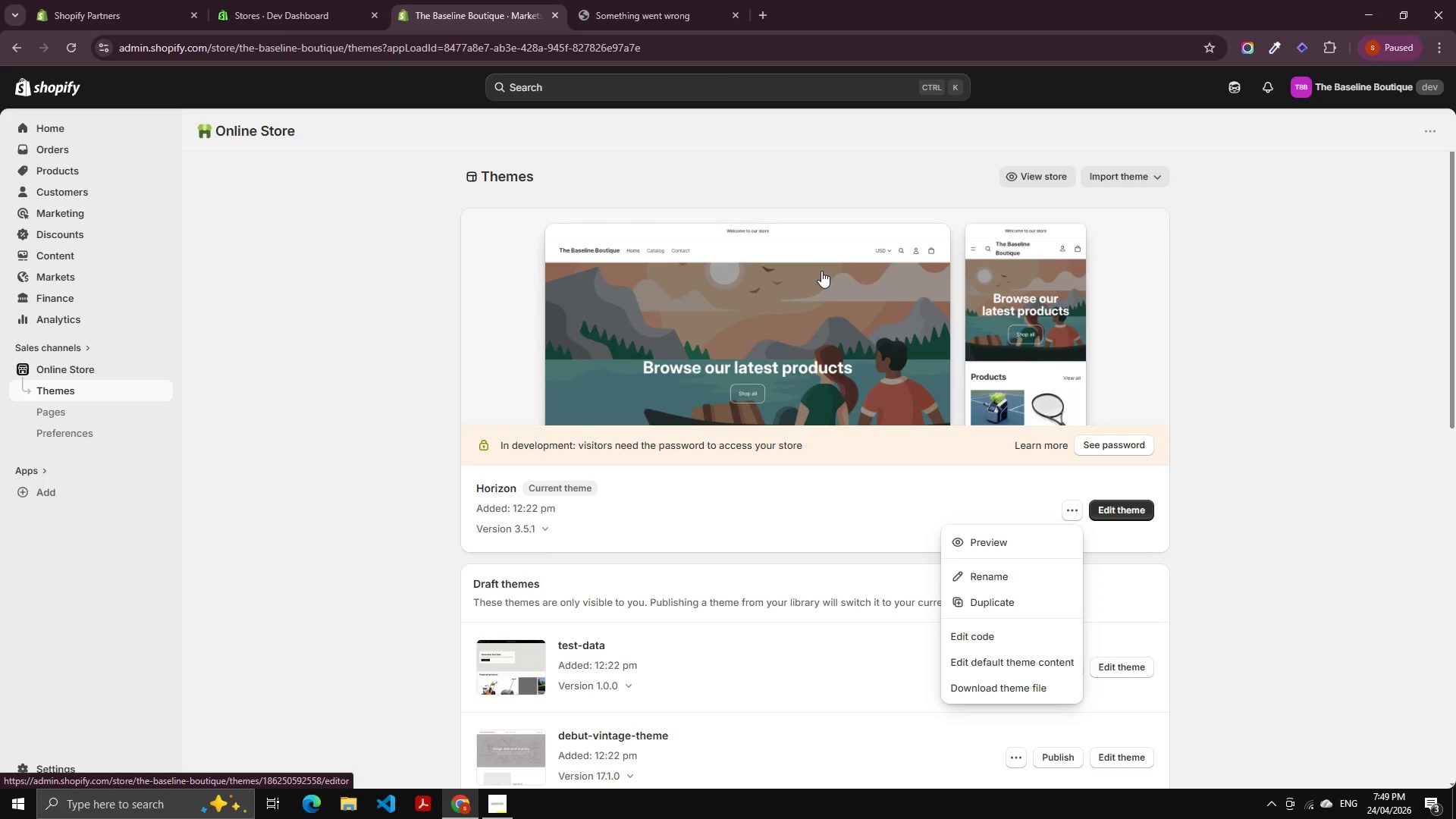 
key(Control+N)
 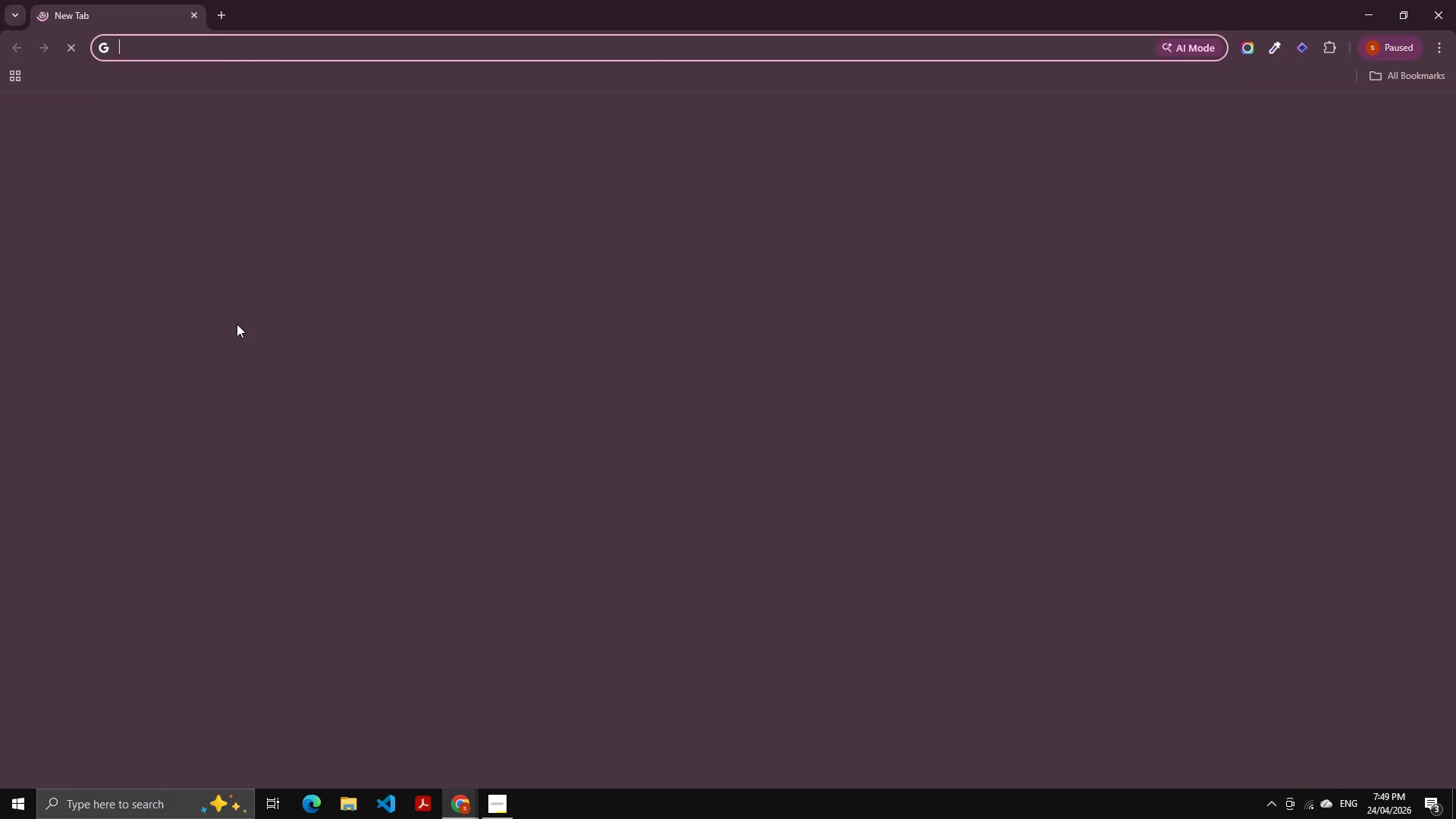 
key(Control+V)
 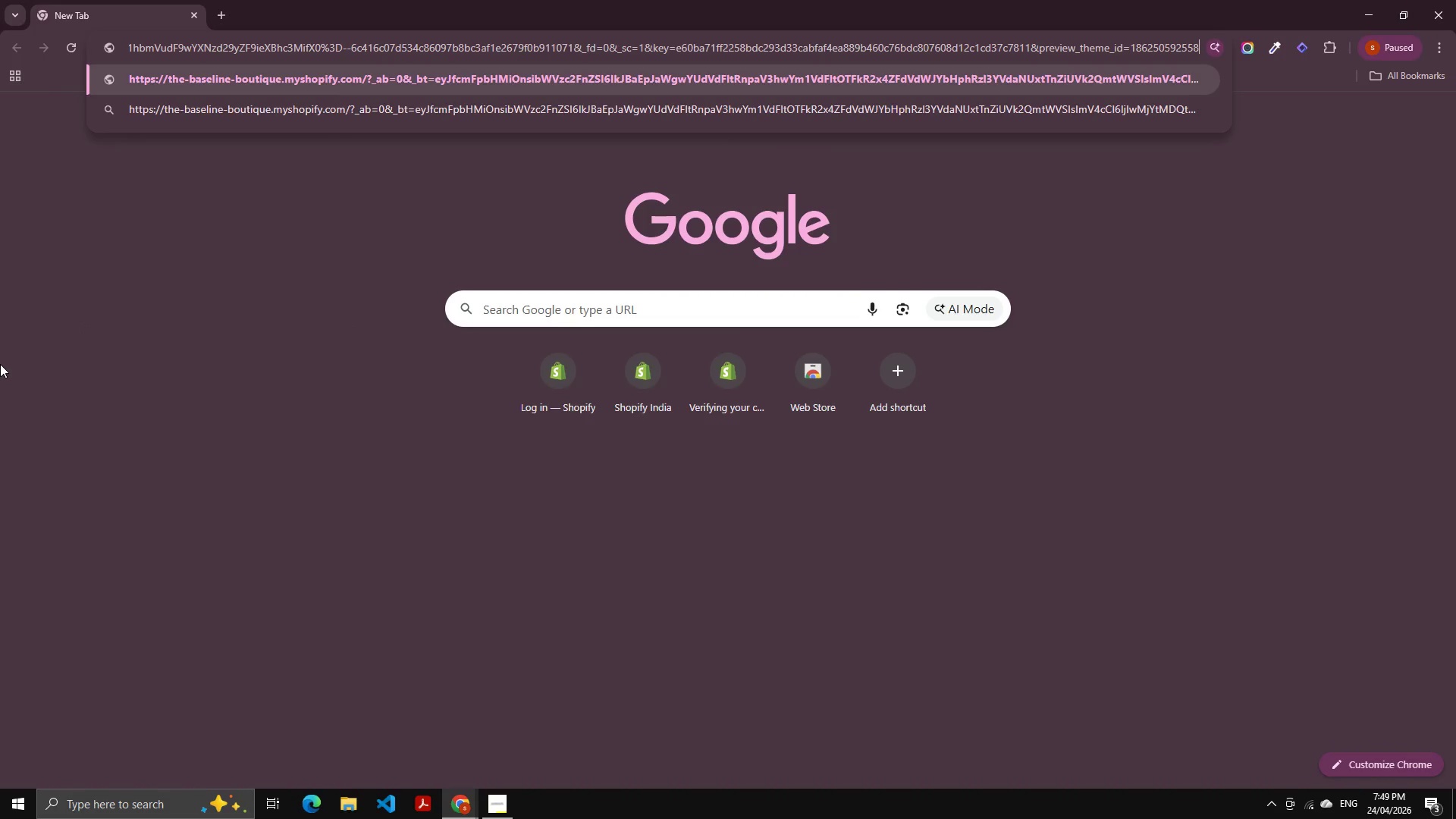 
key(NumpadEnter)
 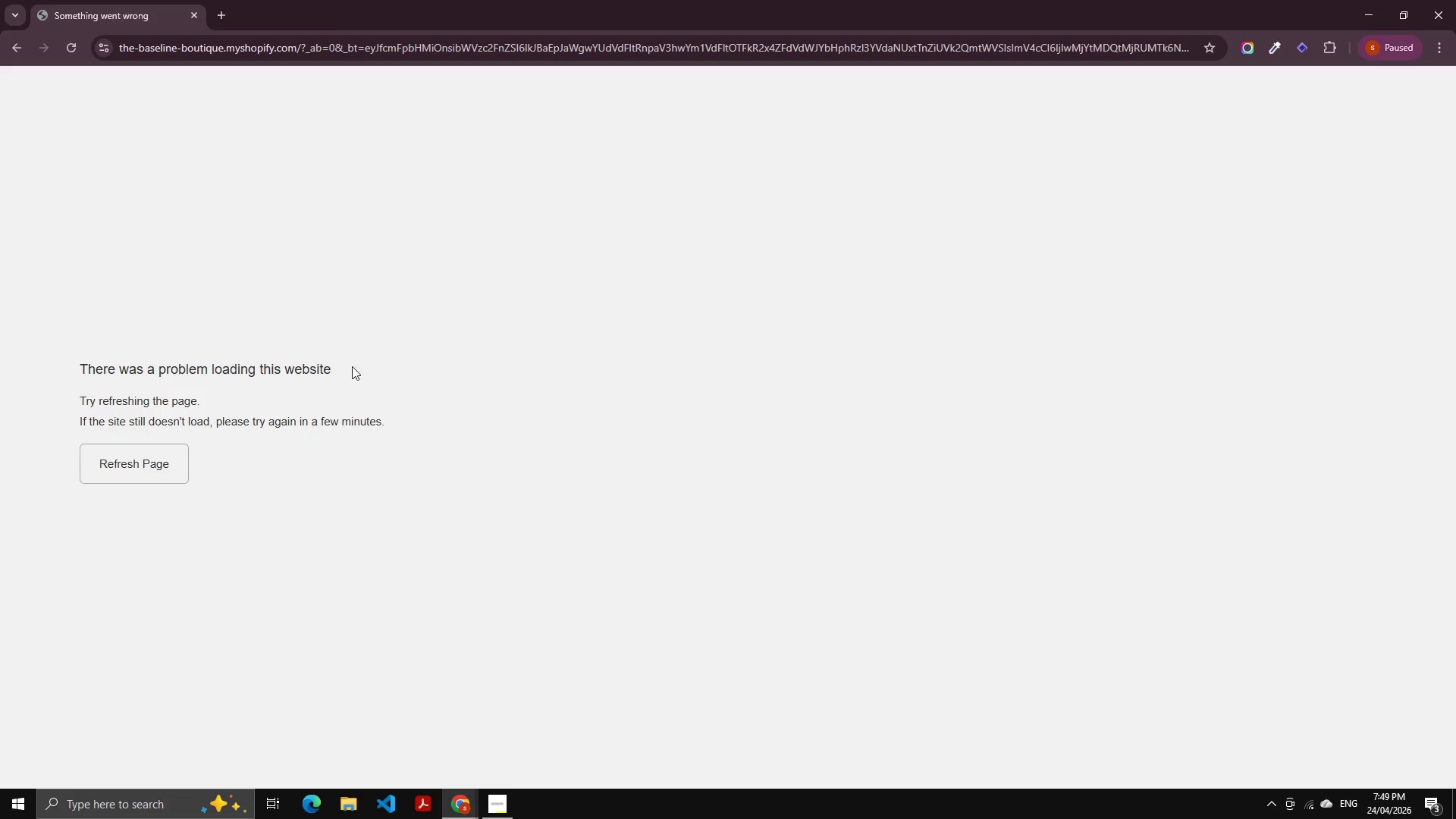 
left_click([179, 458])
 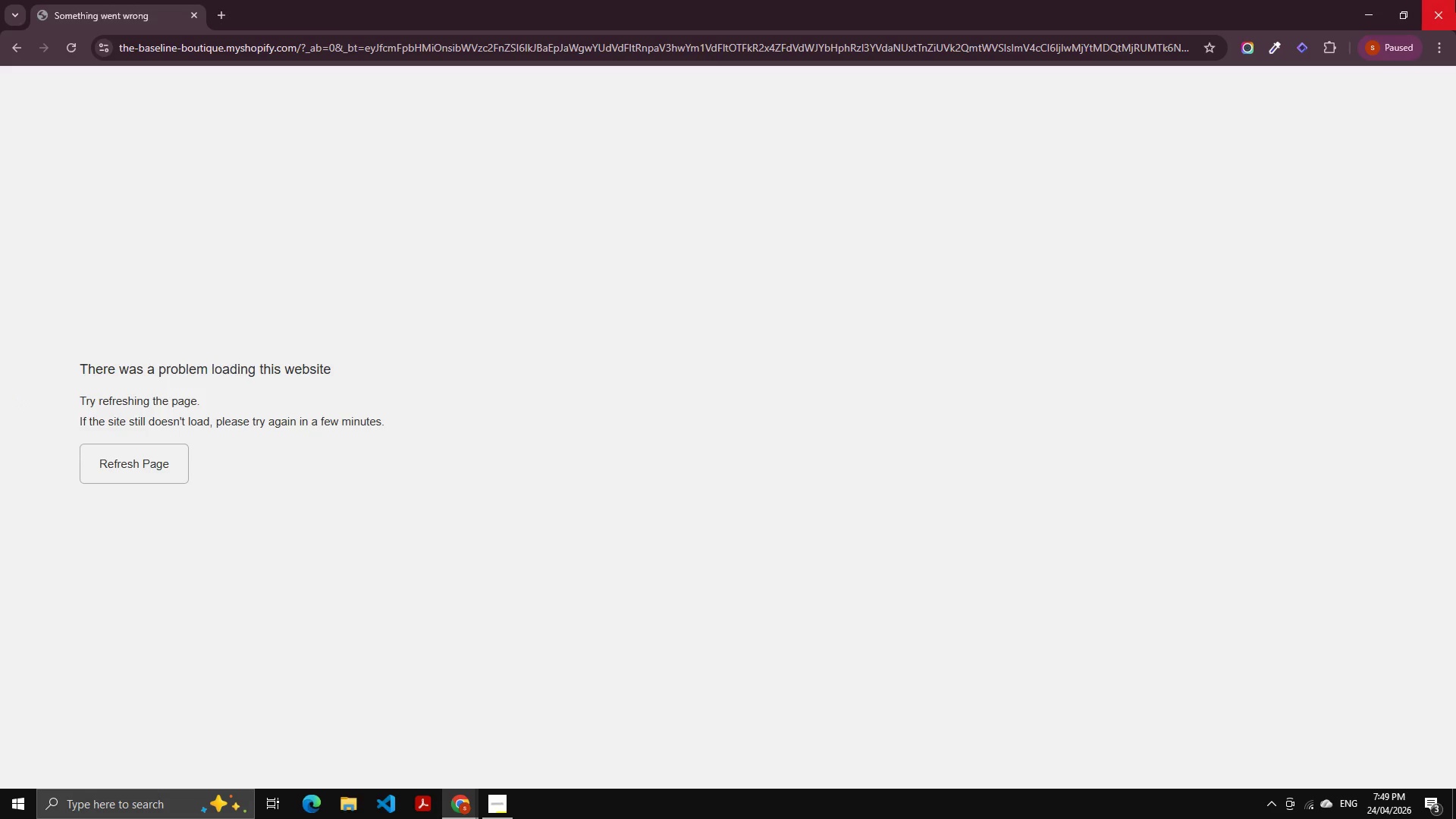 
left_click([1445, 46])
 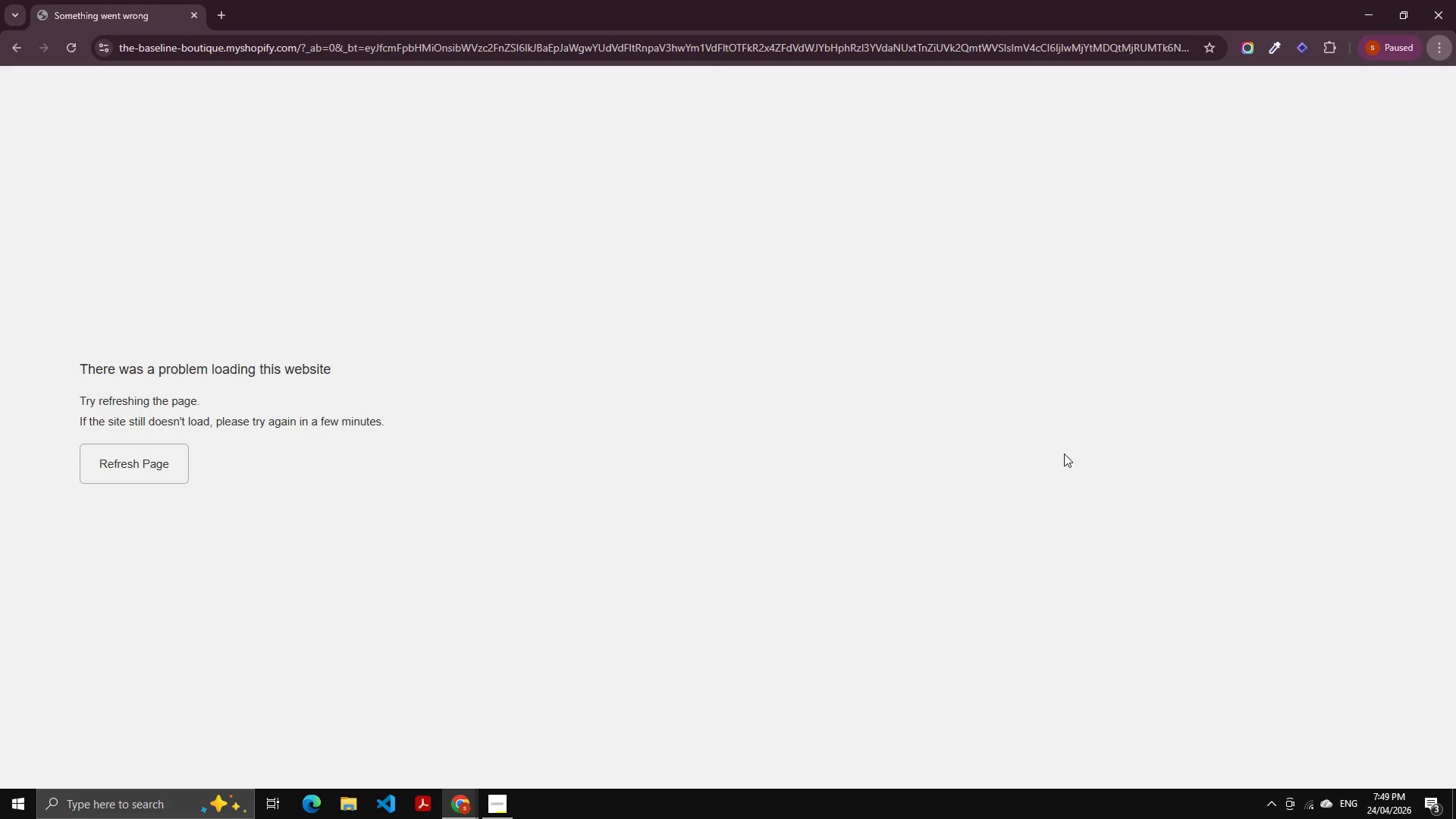 
wait(5.08)
 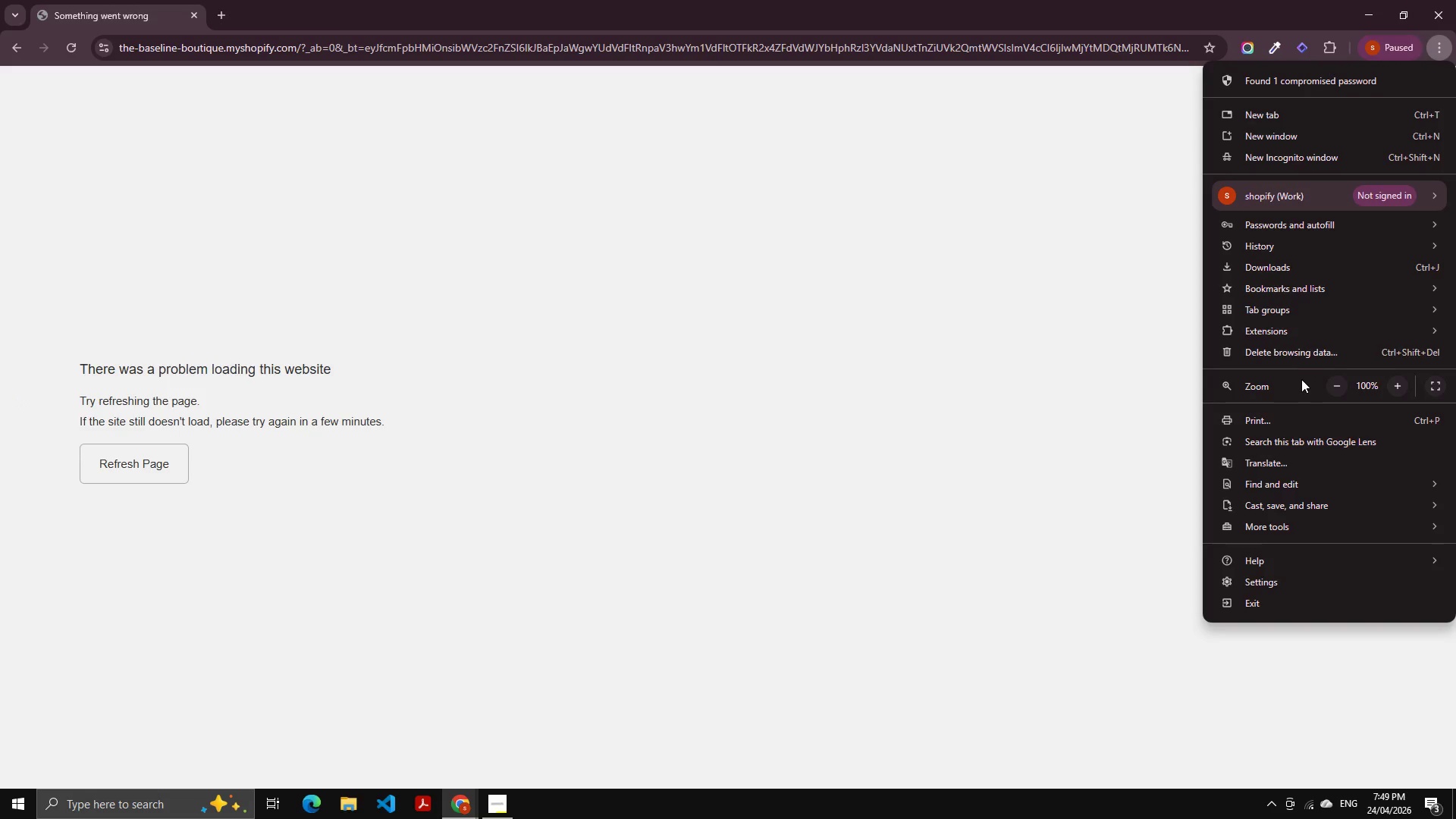 
left_click([1453, 0])
 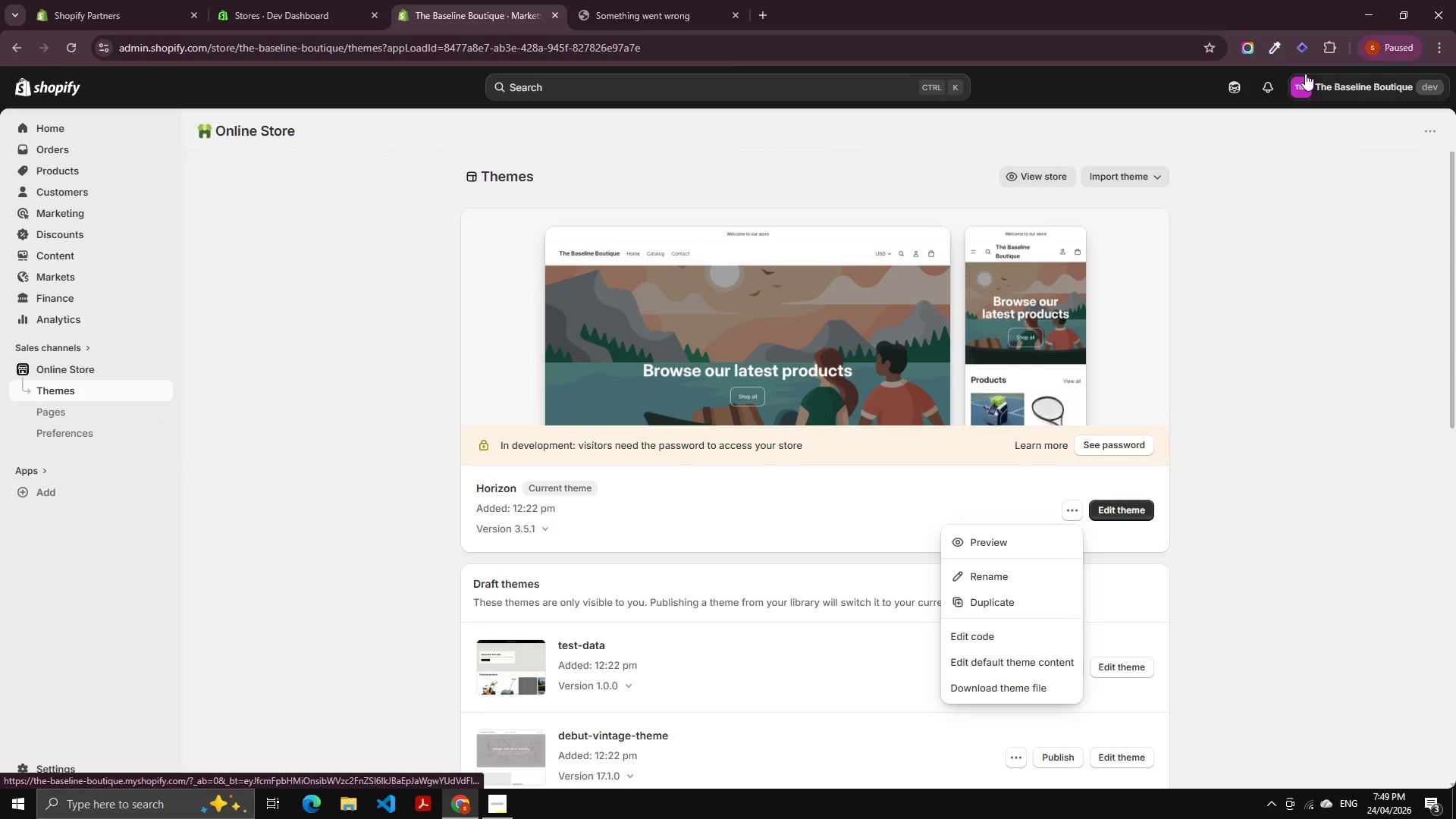 
right_click([1250, 38])
 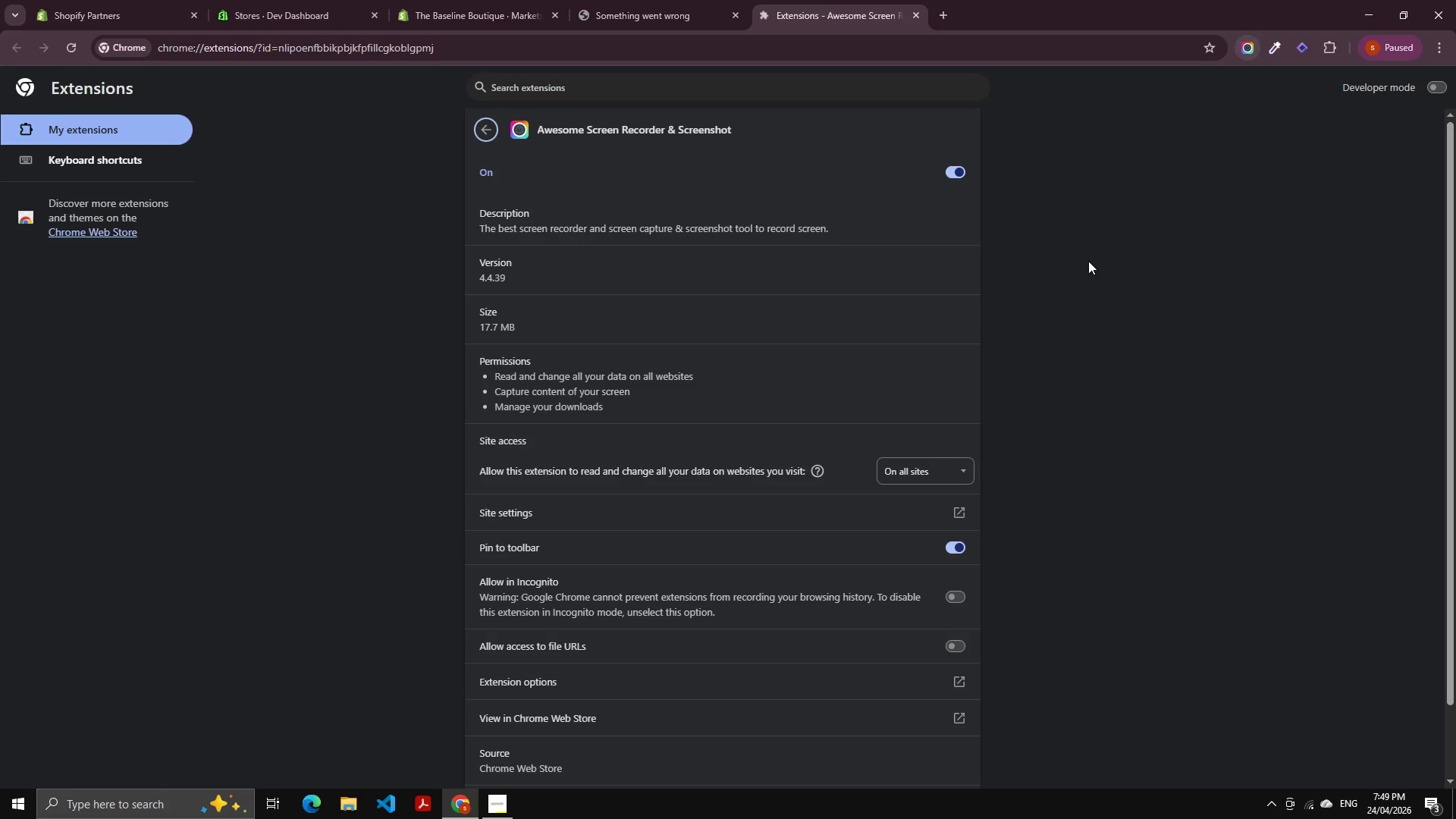 
left_click_drag(start_coordinate=[952, 489], to_coordinate=[952, 493])
 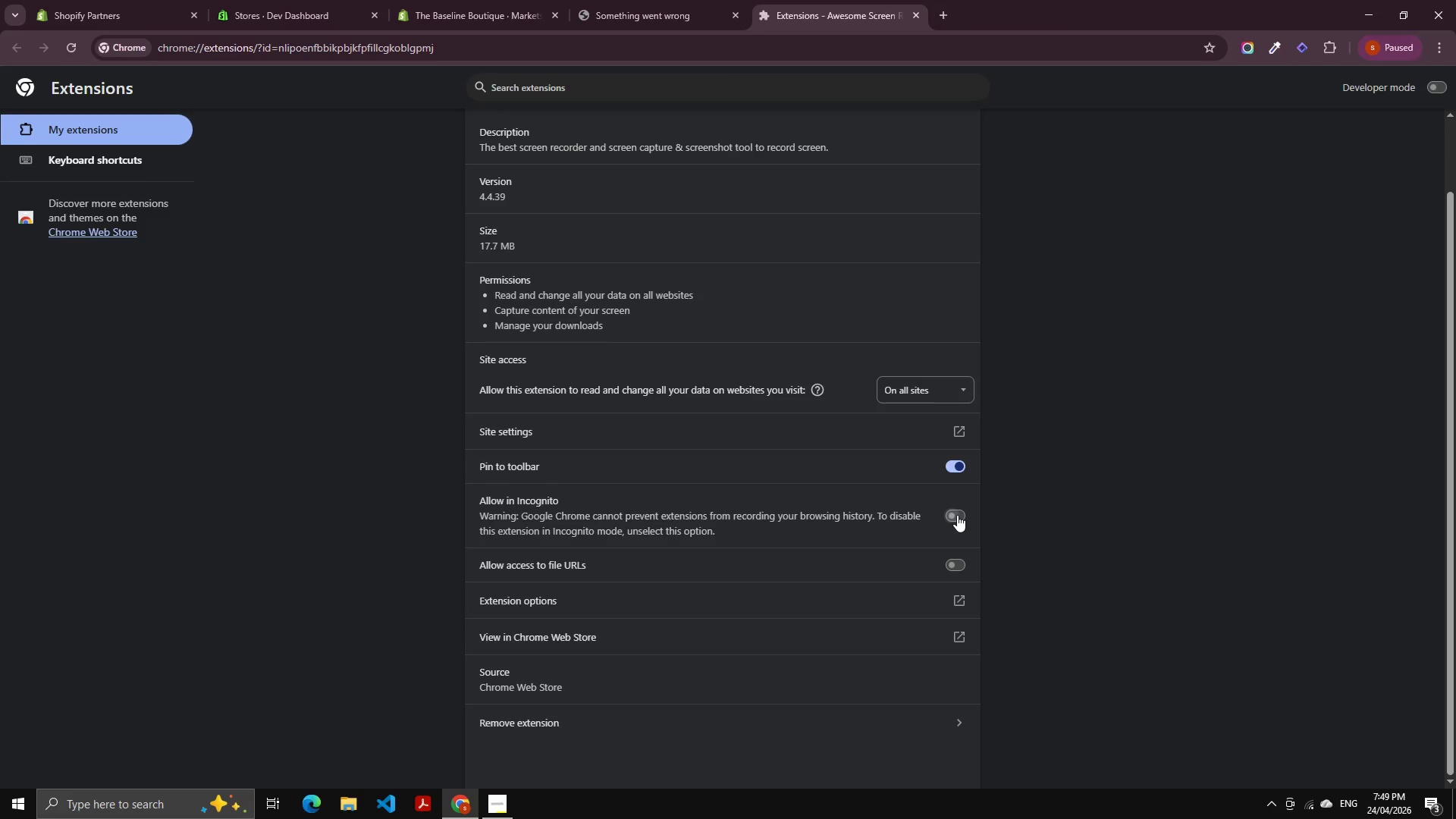 
scroll: coordinate [983, 620], scroll_direction: down, amount: 2.0
 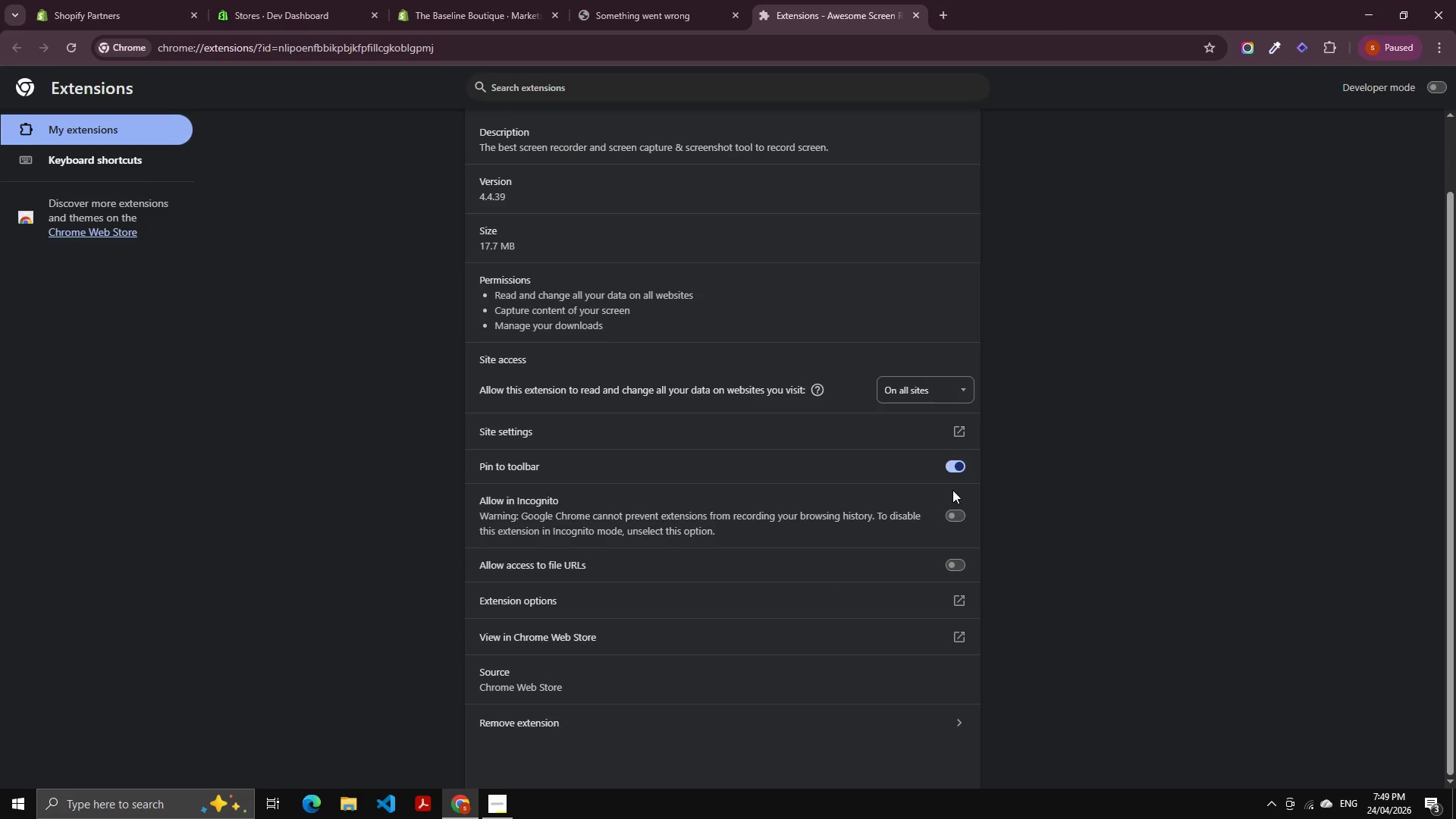 
double_click([957, 515])
 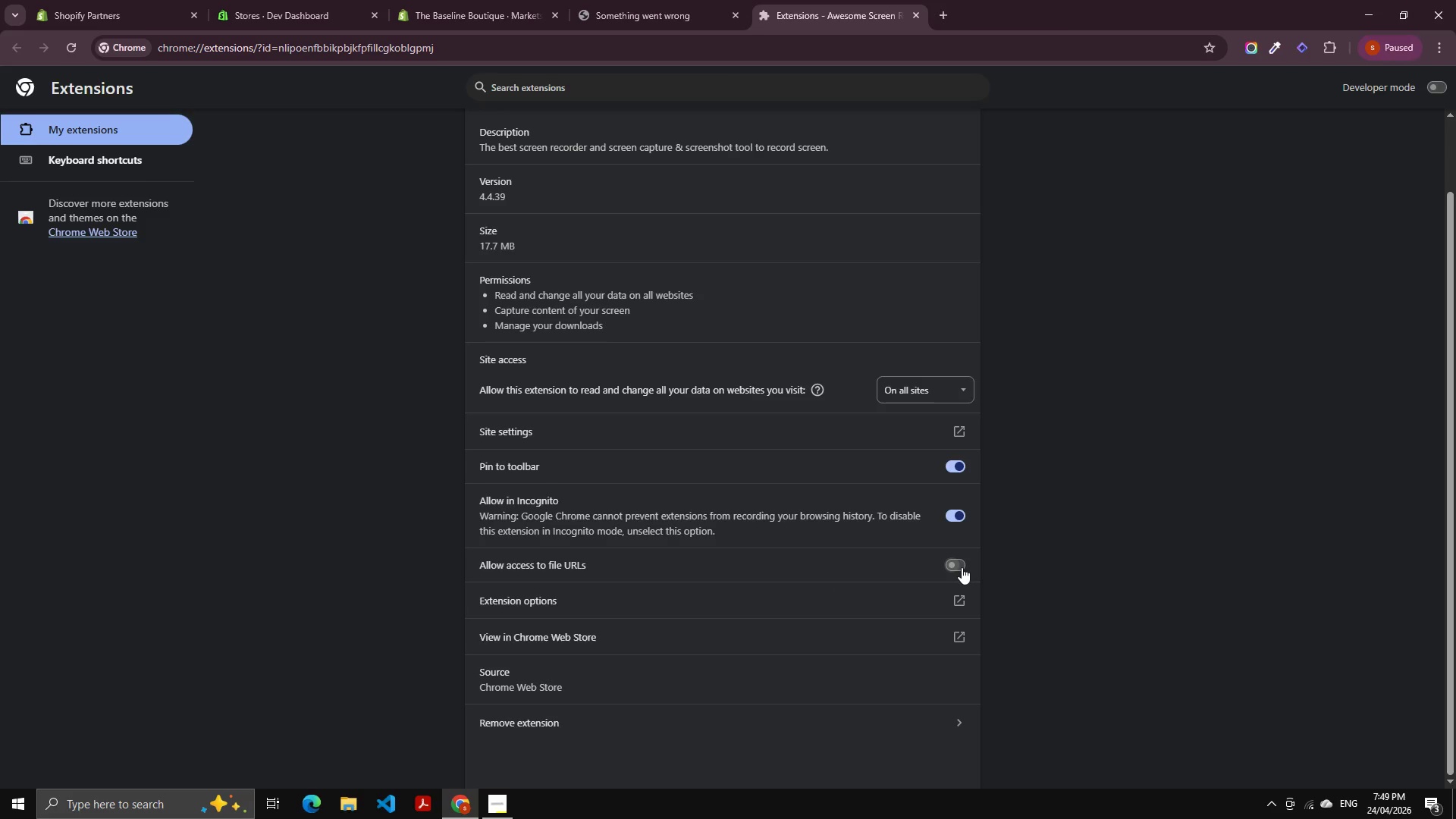 
triple_click([962, 567])
 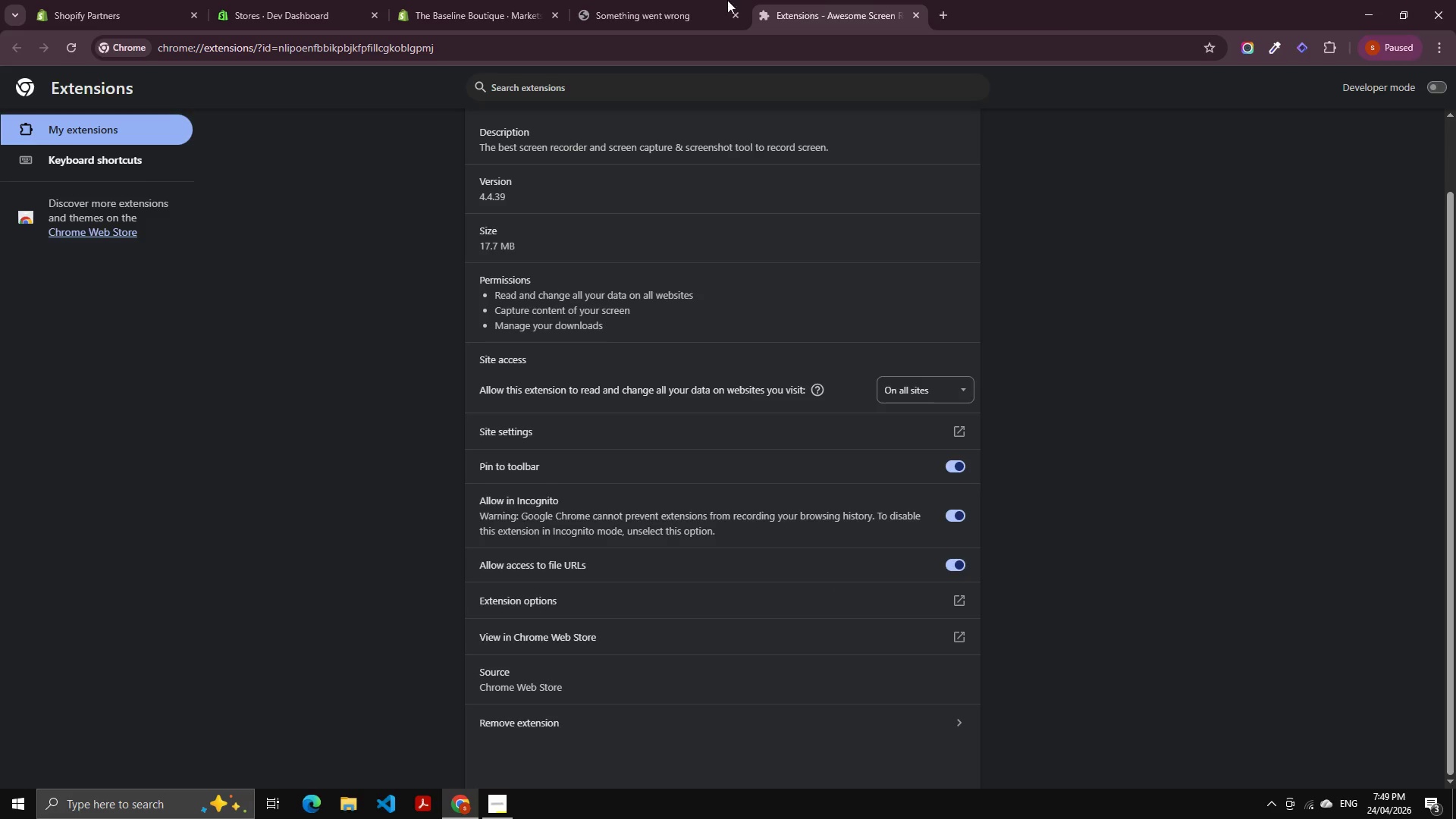 
left_click([625, 0])
 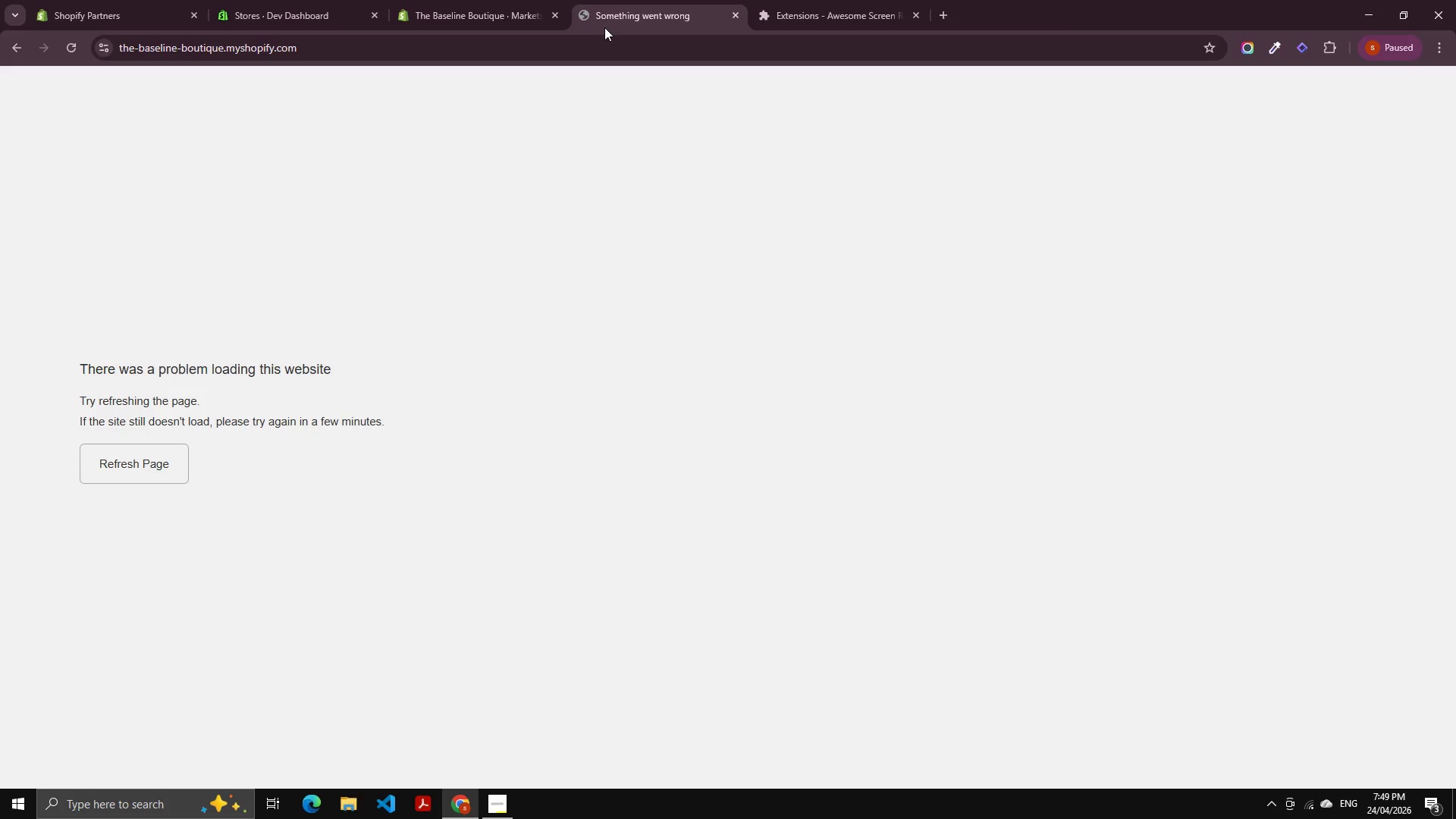 
key(Control+Shift+N)
 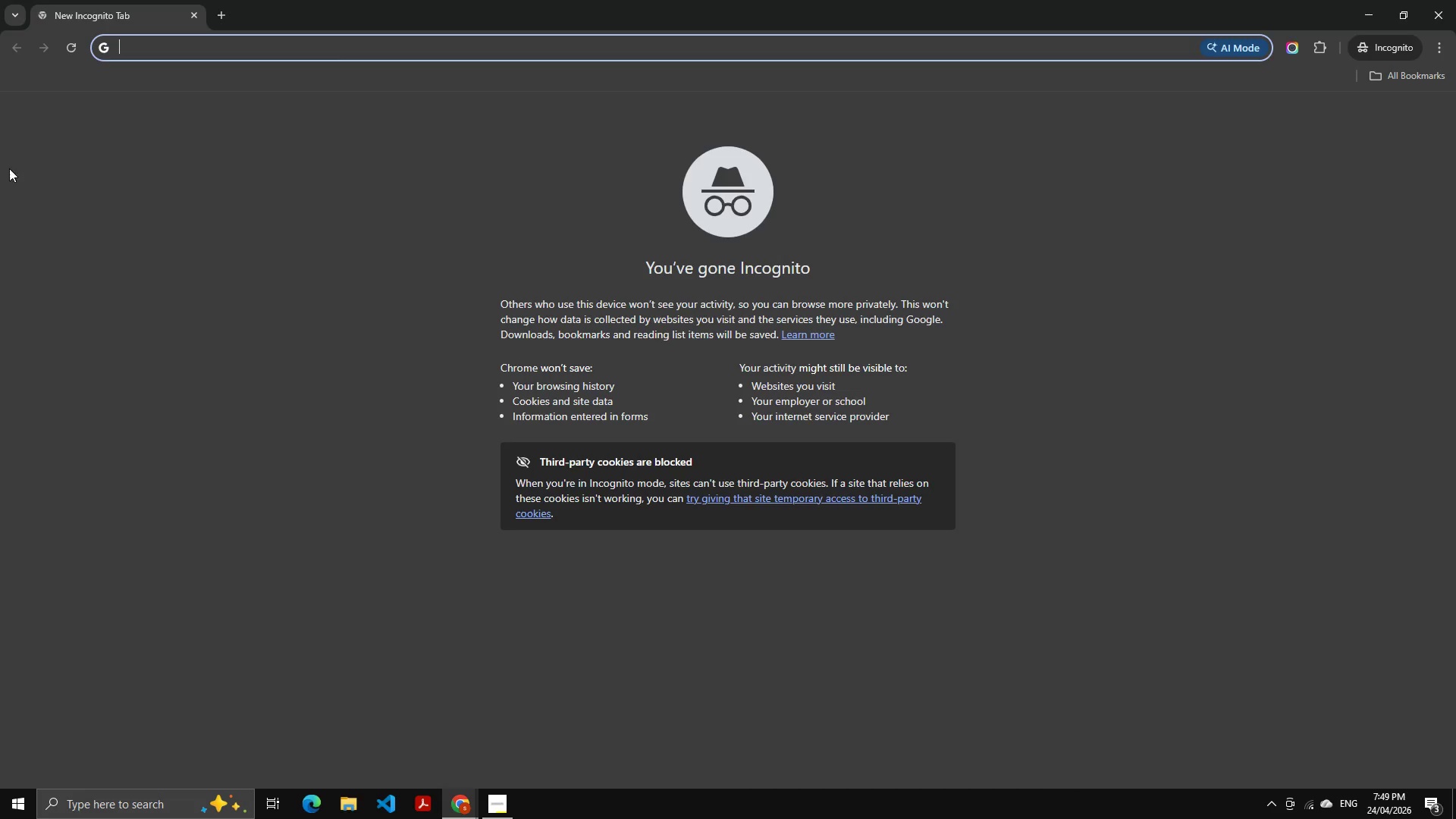 
key(Control+V)
 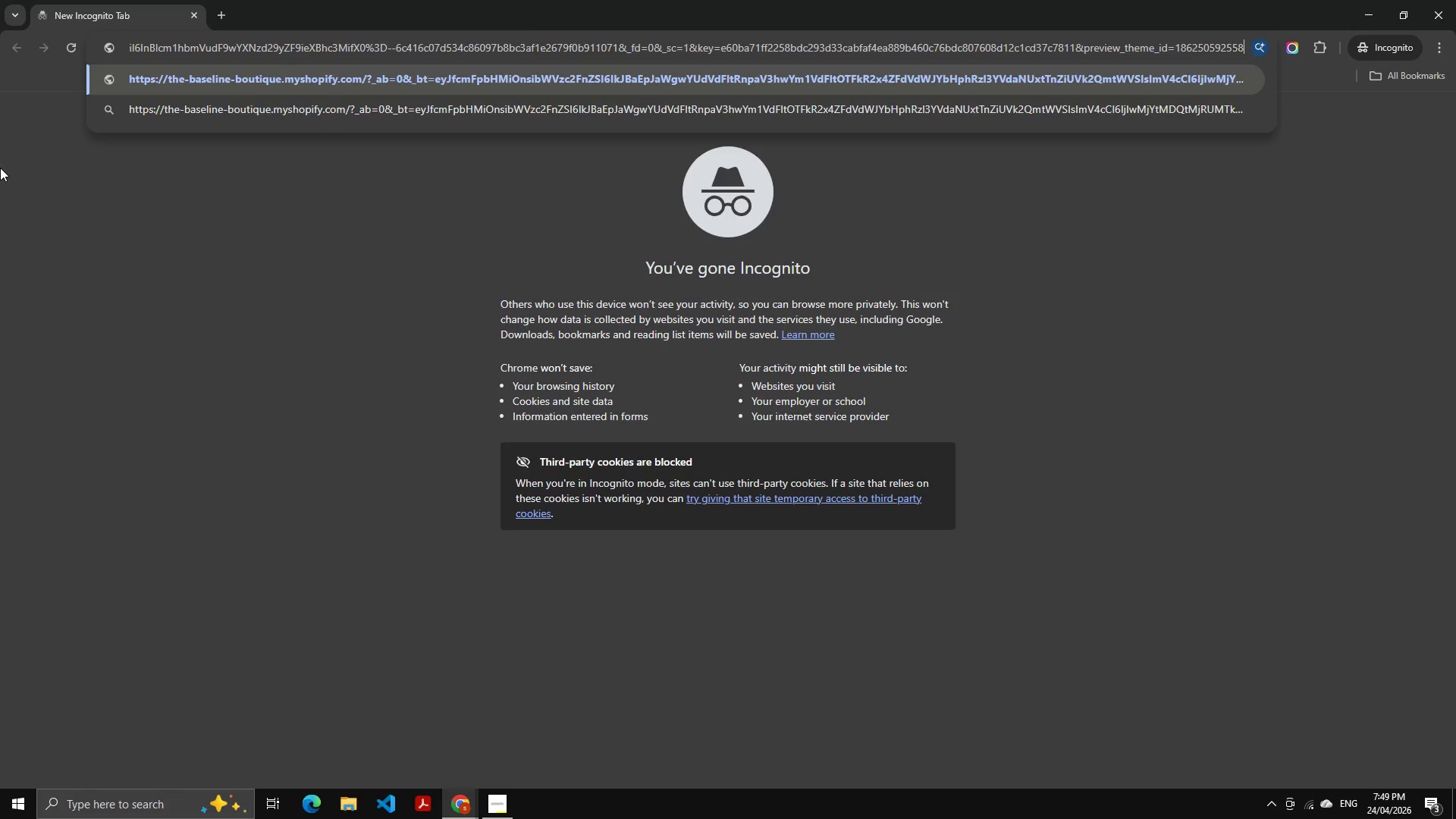 
key(NumpadEnter)
 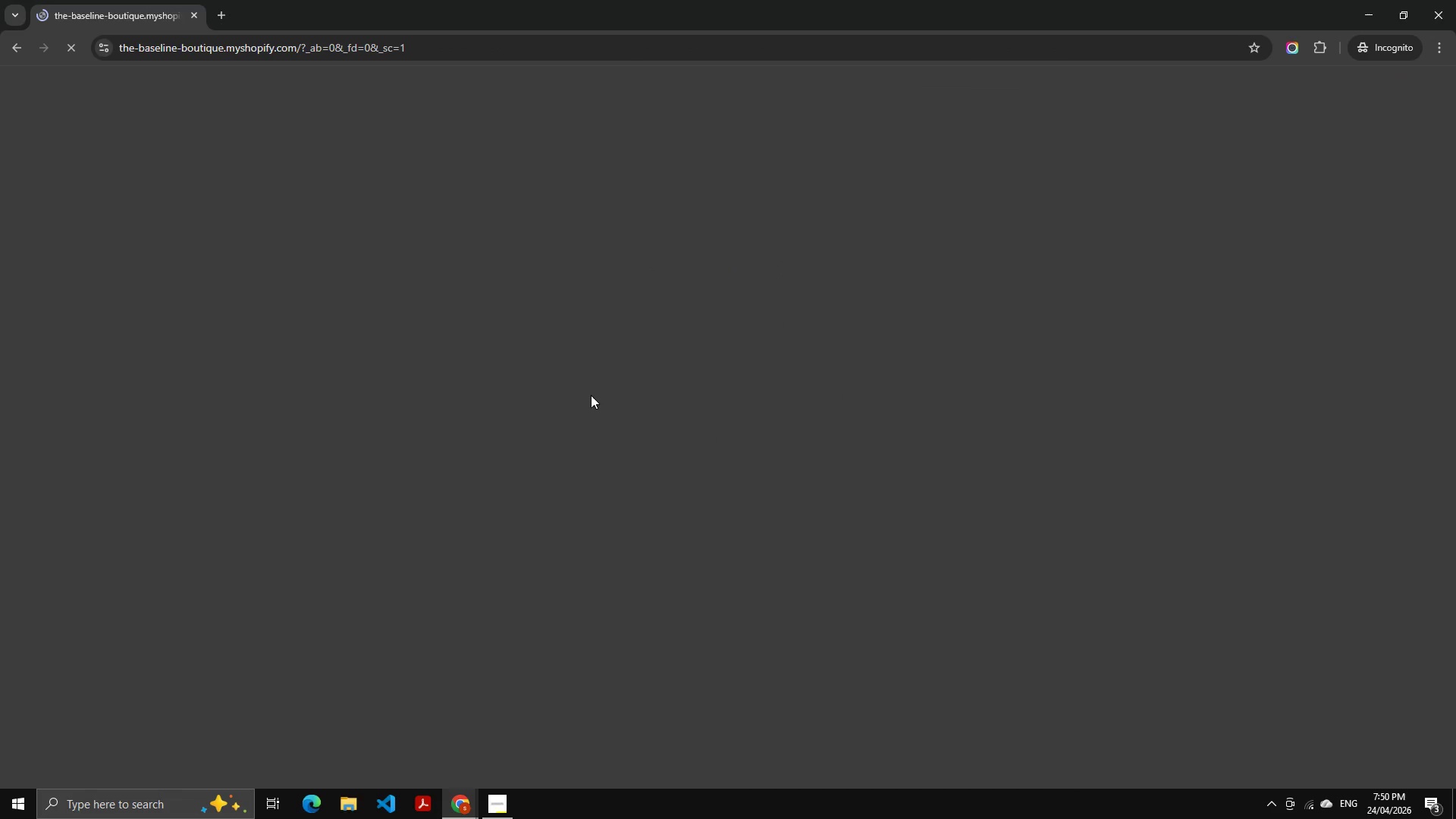 
left_click([825, 344])
 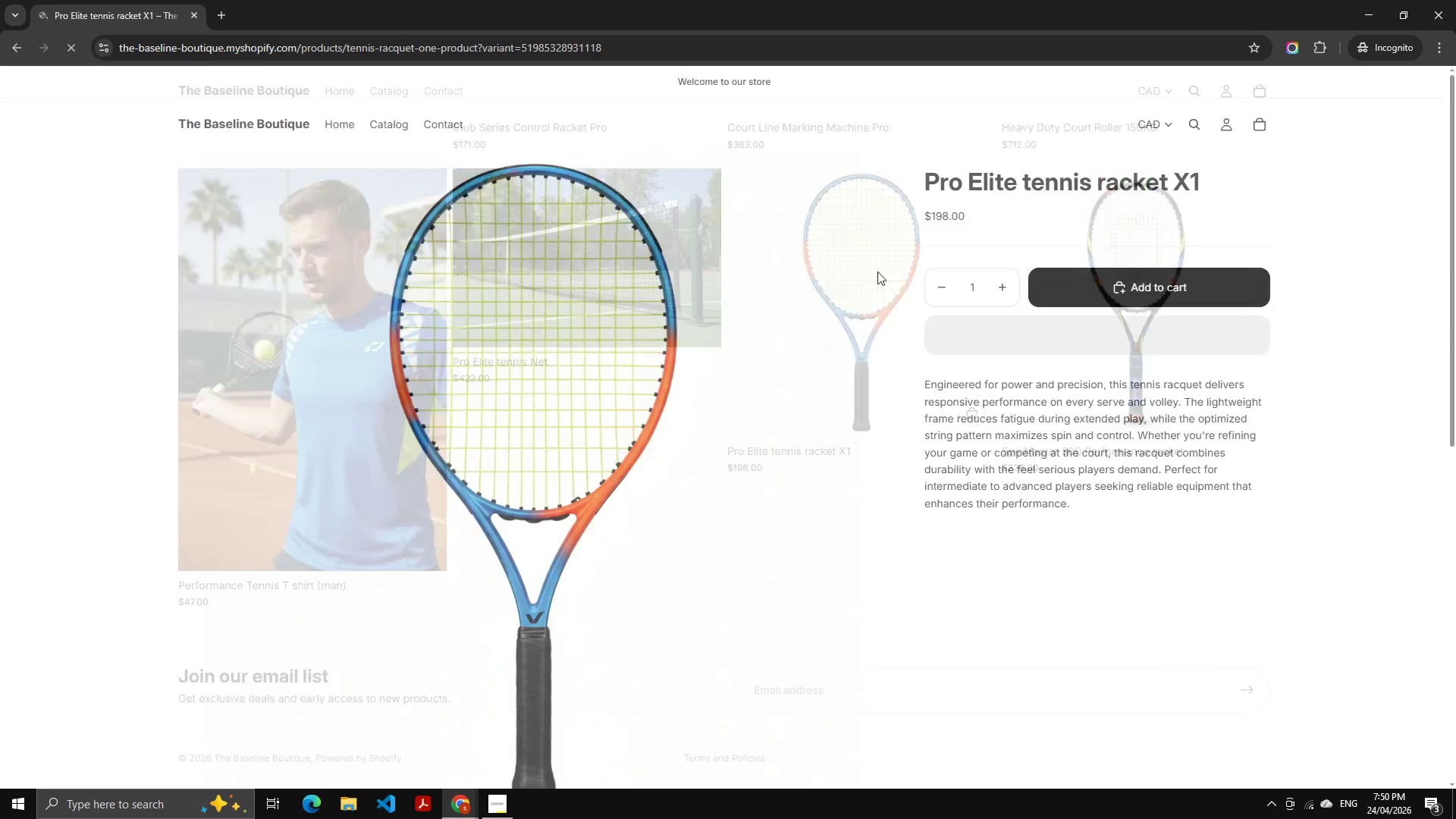 
scroll: coordinate [720, 422], scroll_direction: down, amount: 10.0
 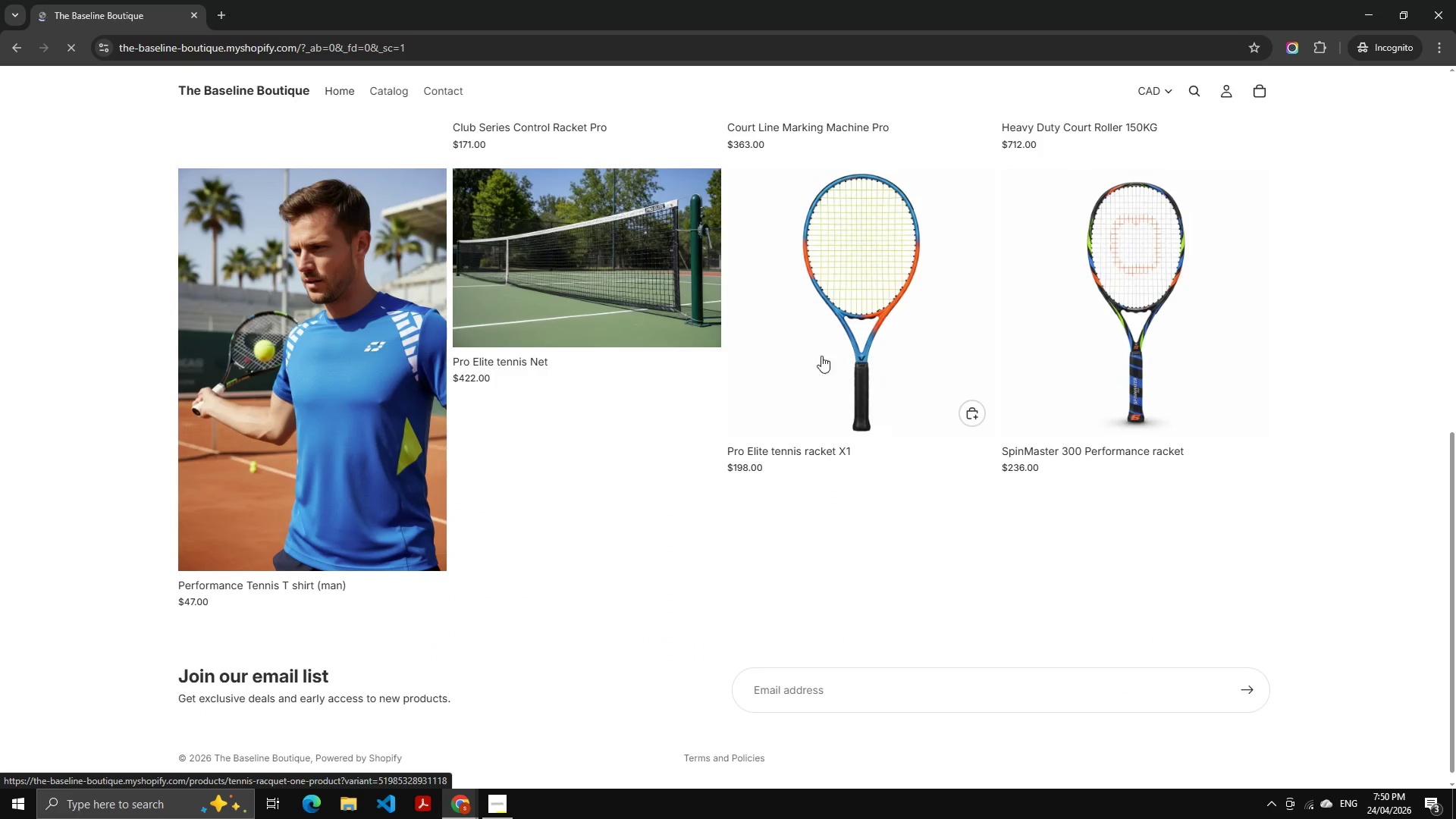 
left_click([1067, 344])
 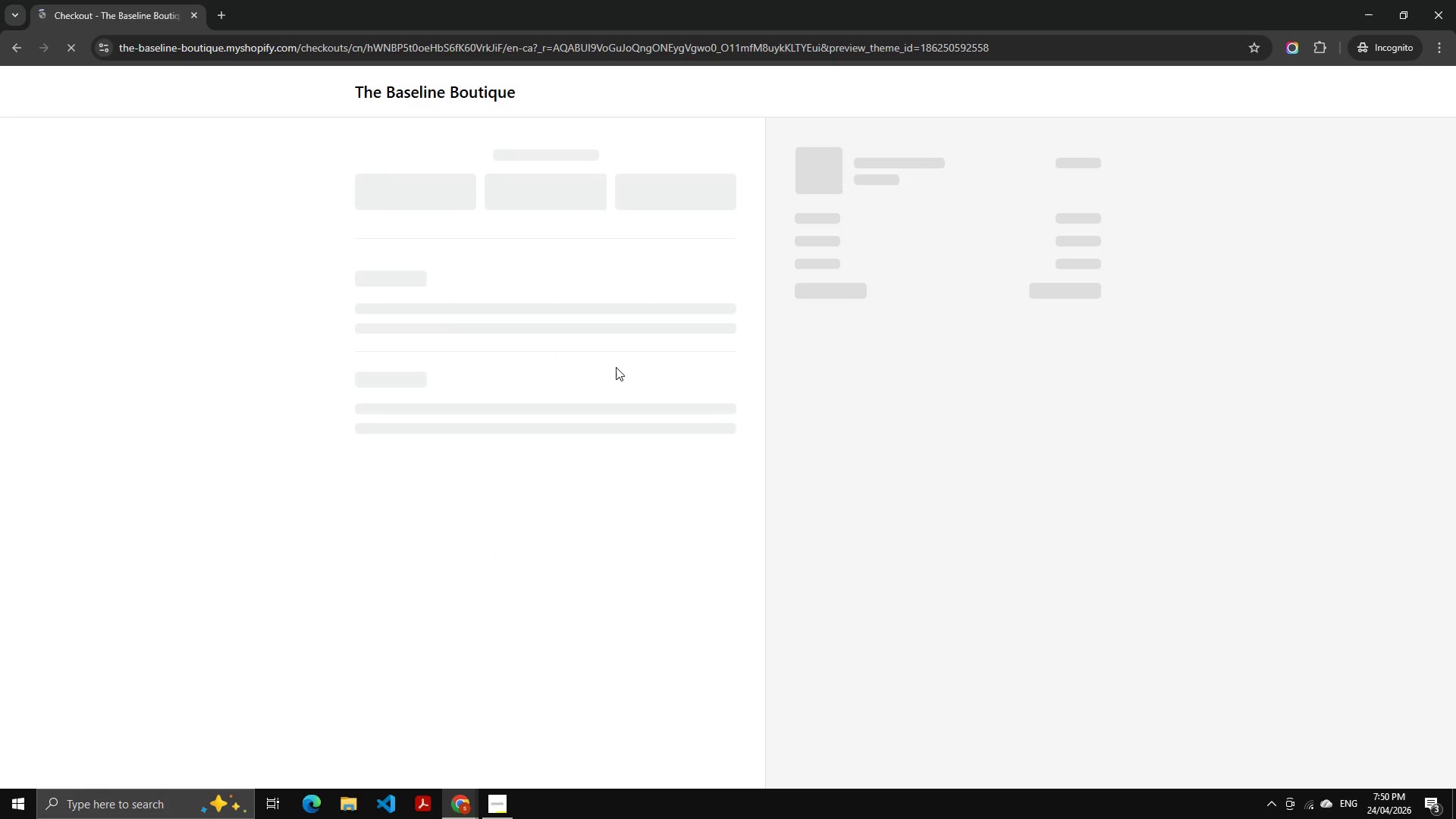 
scroll: coordinate [575, 388], scroll_direction: down, amount: 3.0
 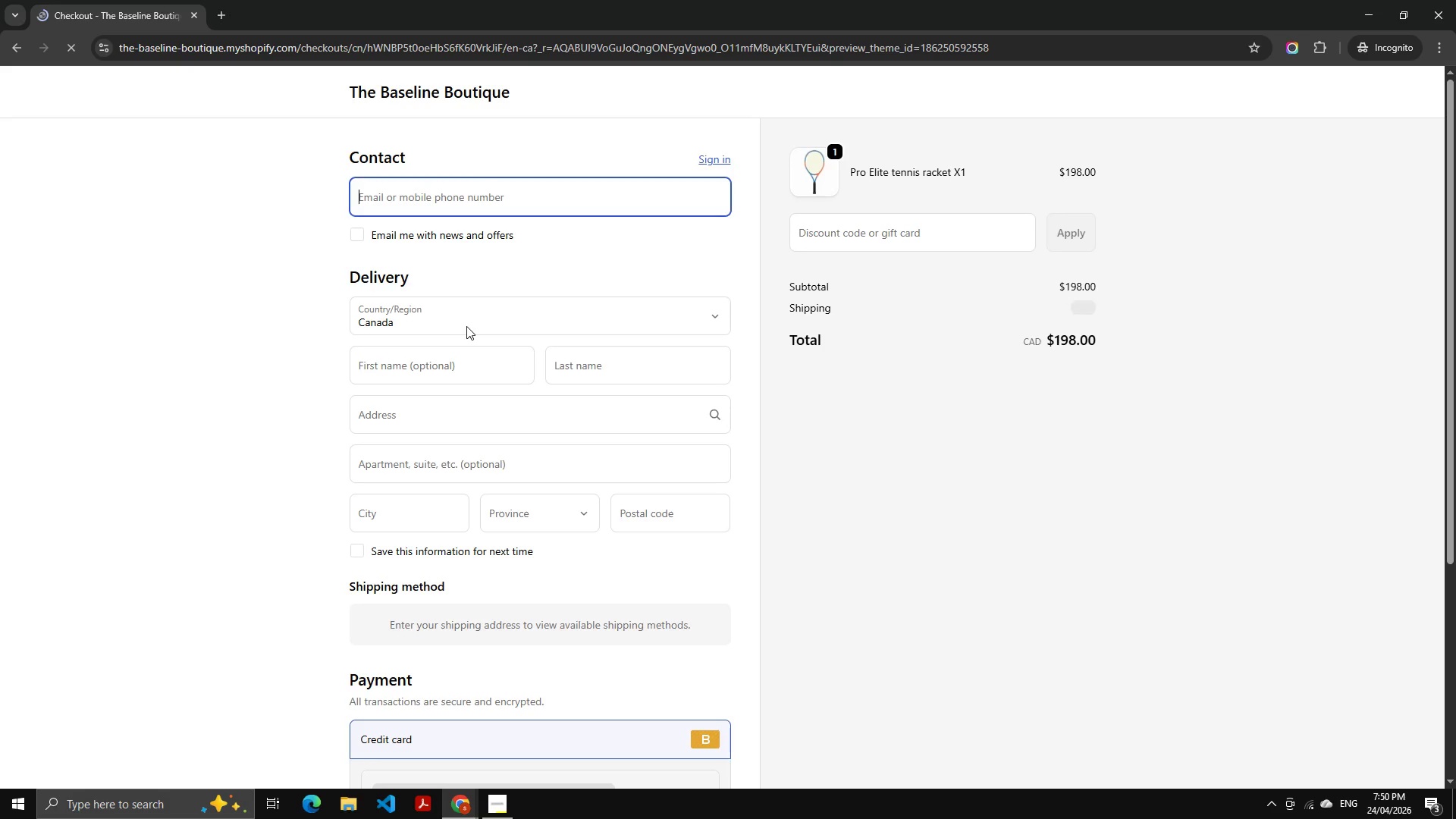 
left_click([473, 322])
 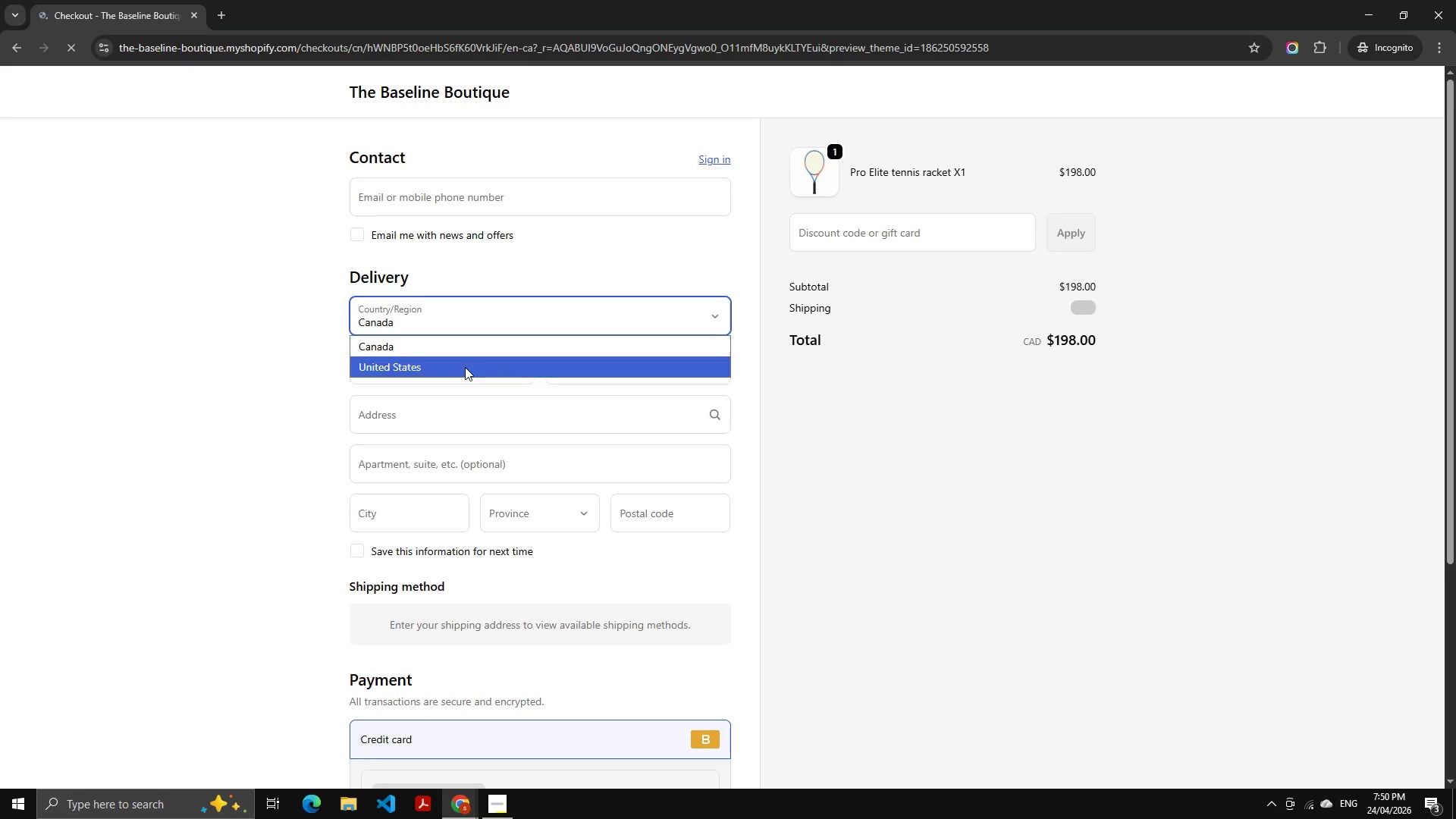 
left_click([465, 367])
 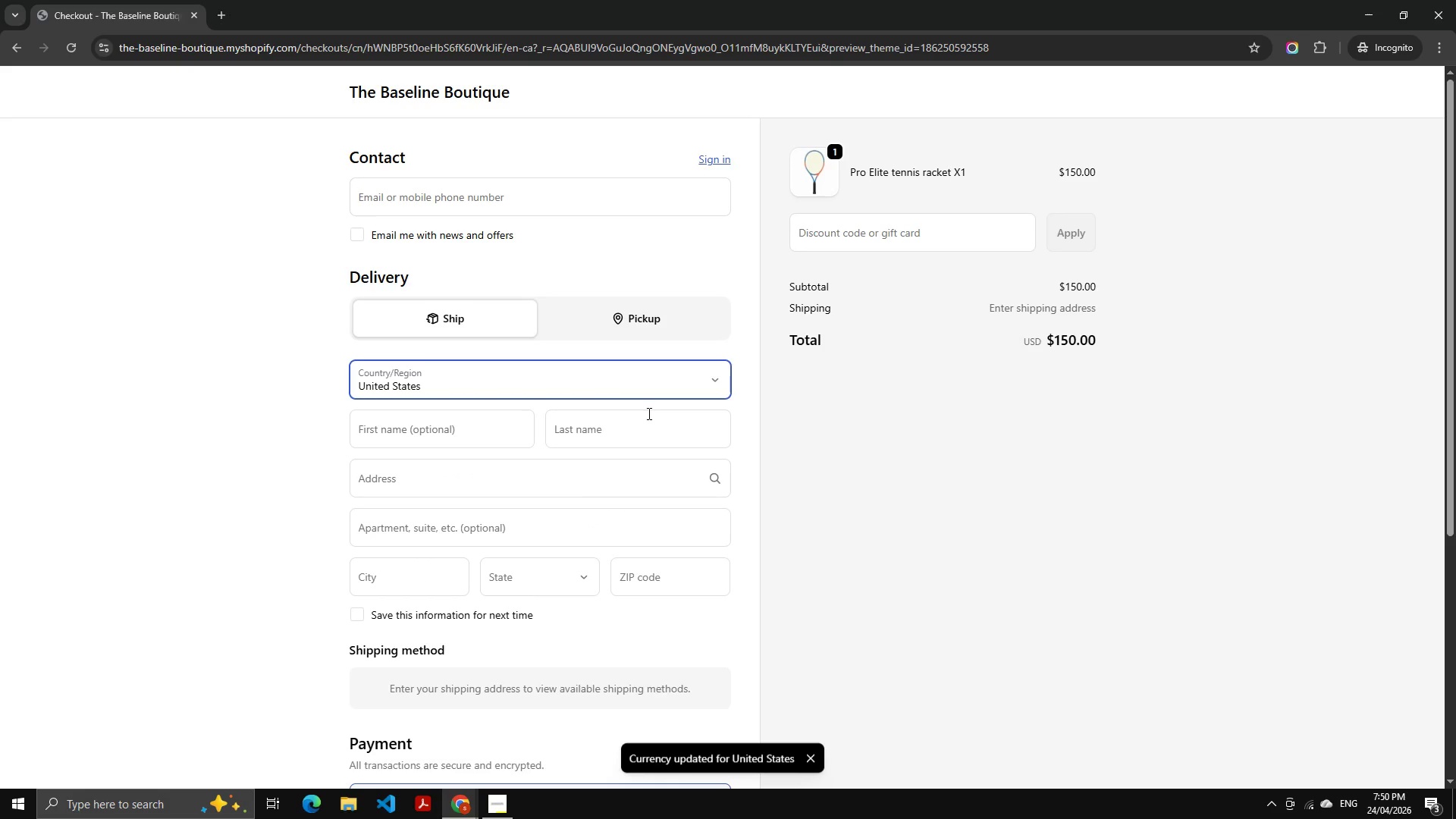 
scroll: coordinate [588, 350], scroll_direction: down, amount: 1.0
 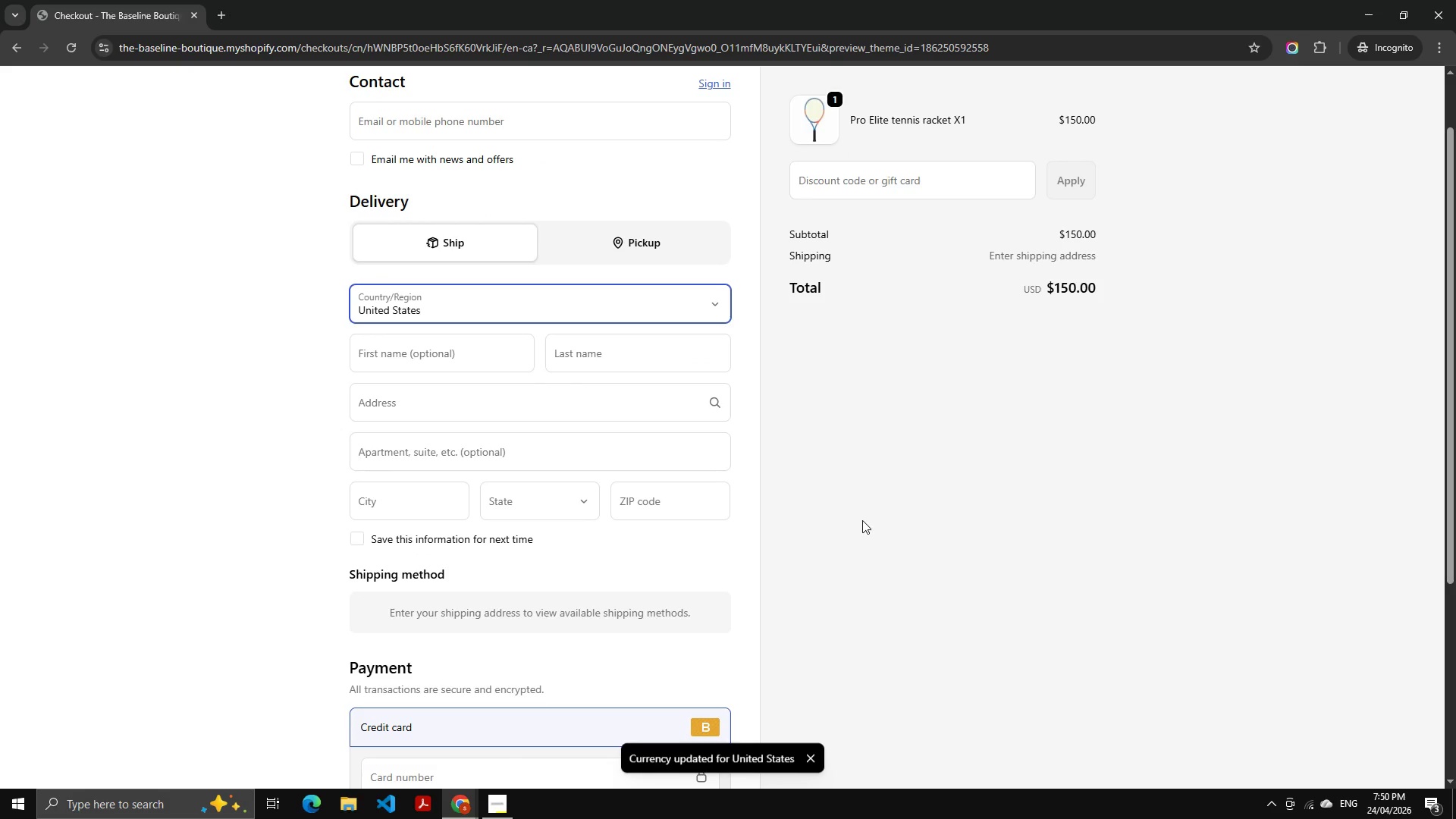 
scroll: coordinate [898, 437], scroll_direction: up, amount: 4.0
 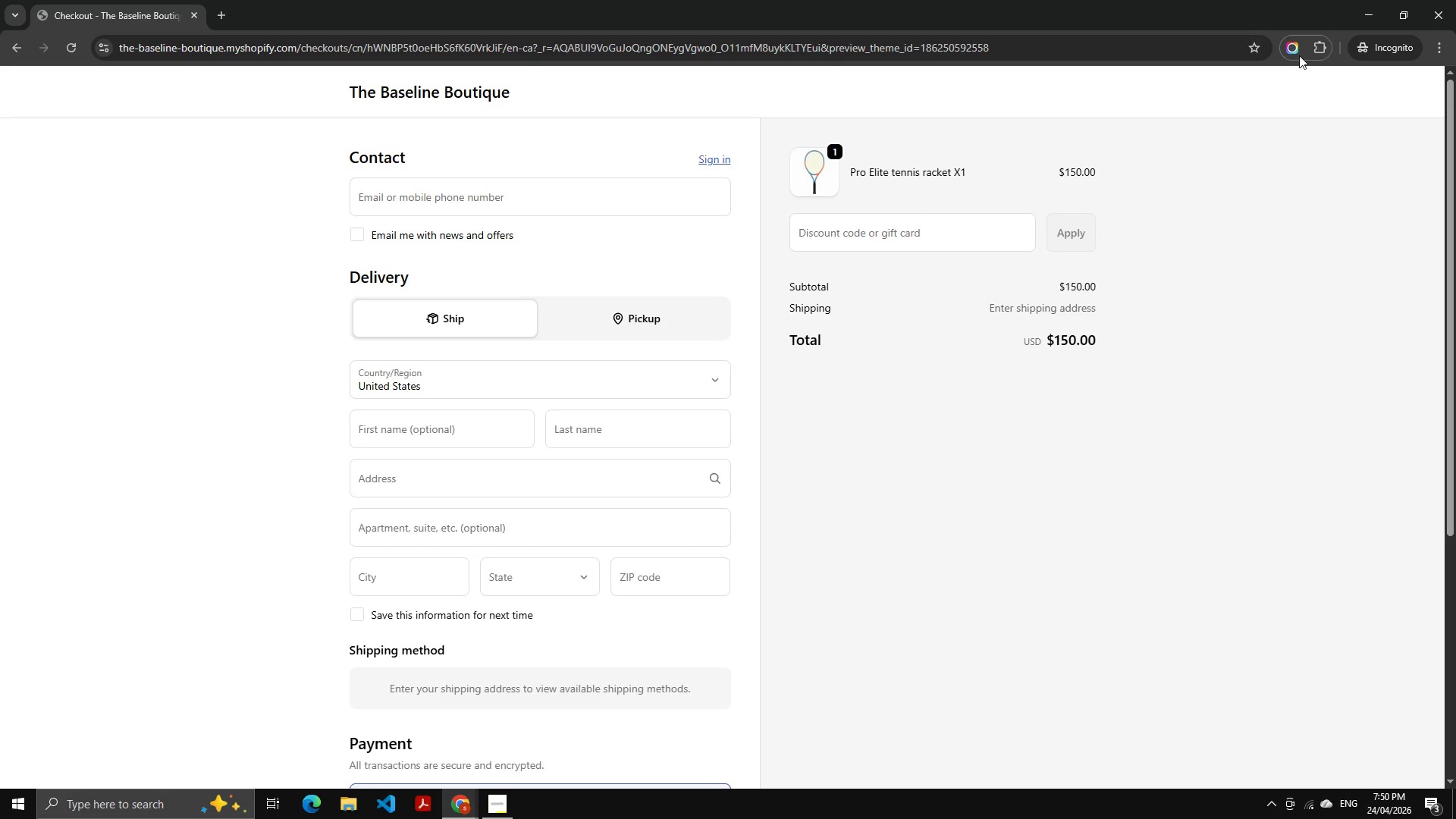 
left_click([1284, 50])
 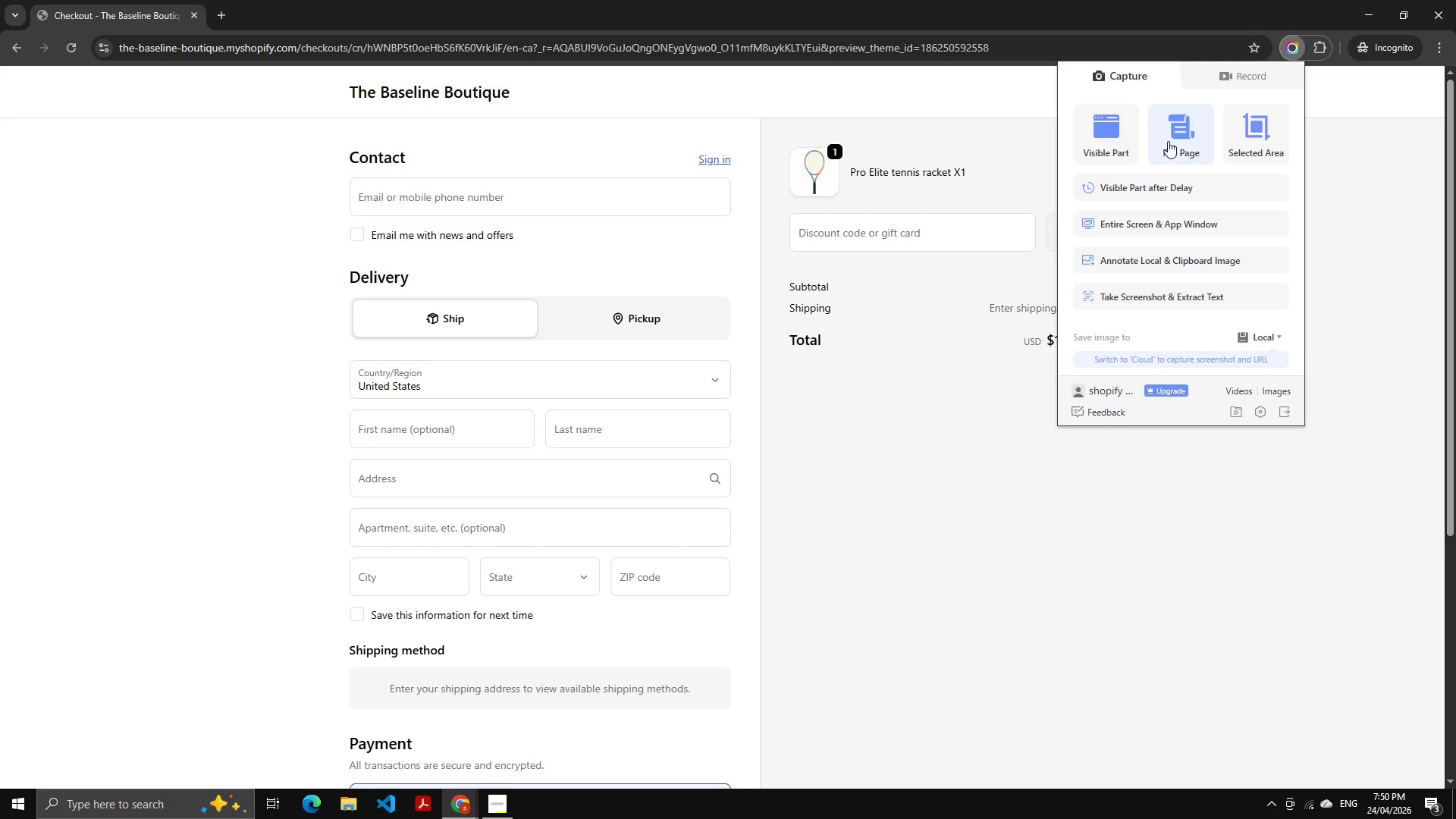 
left_click([1112, 127])
 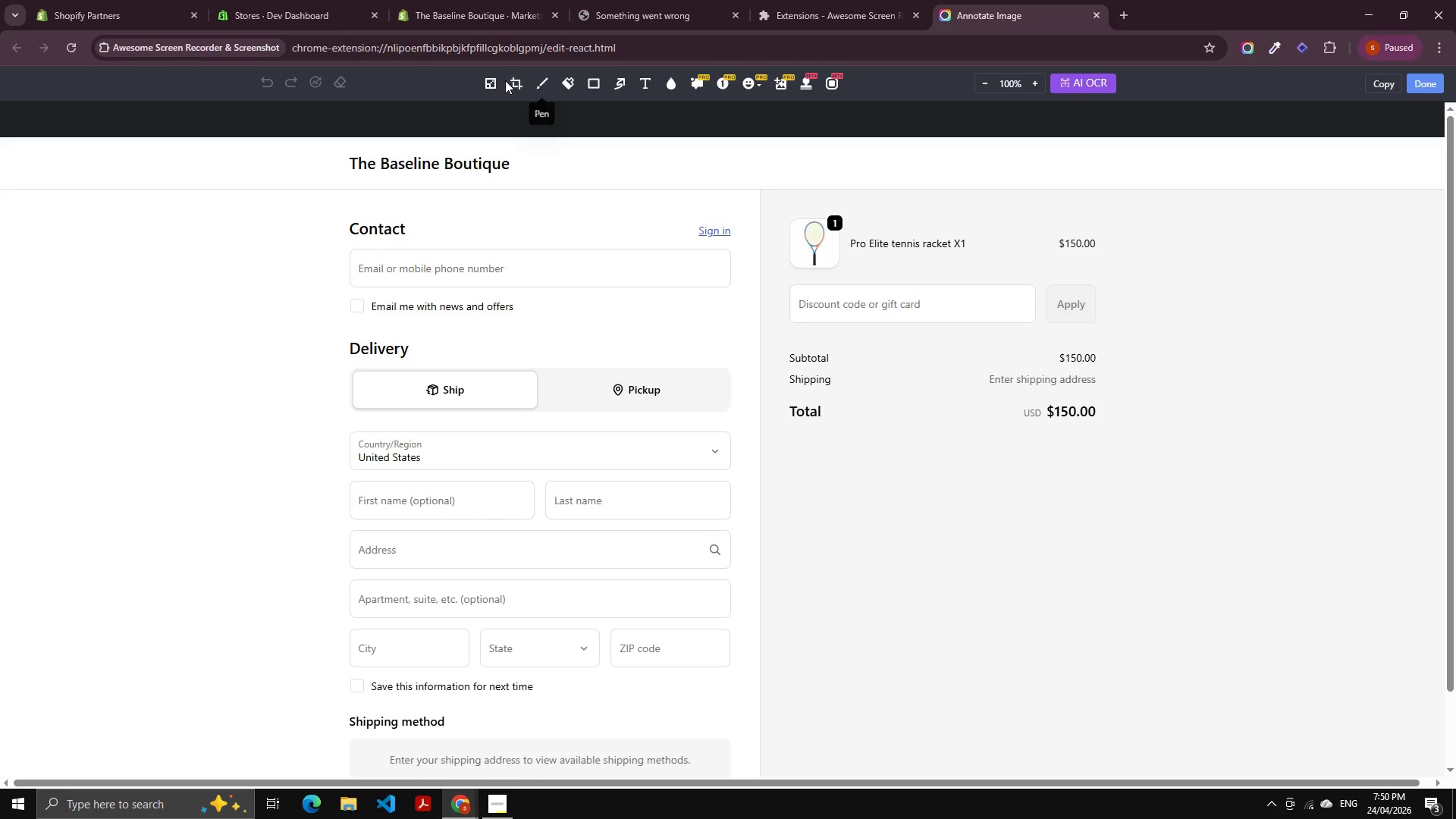 
wait(5.7)
 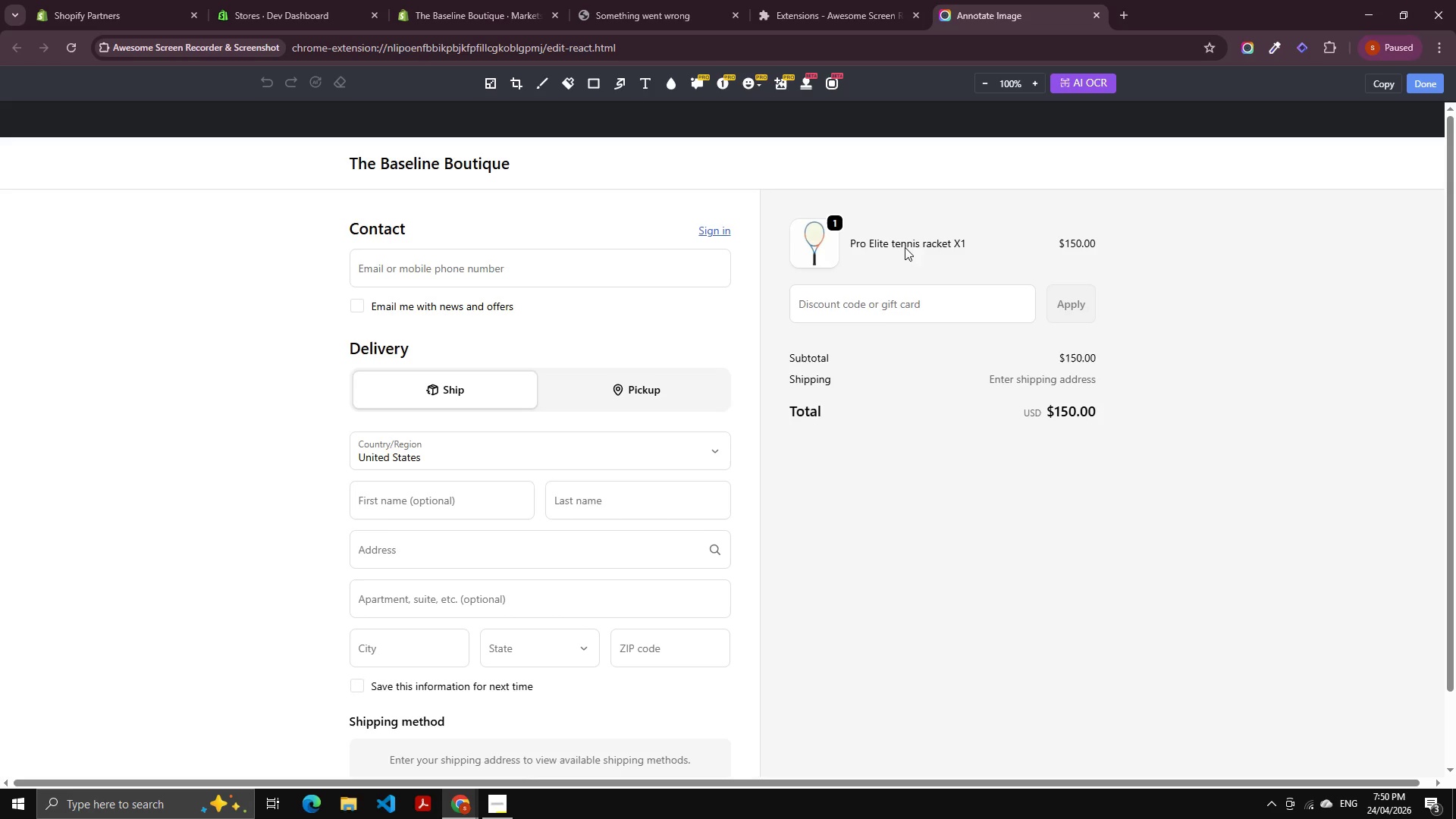 
left_click([595, 84])
 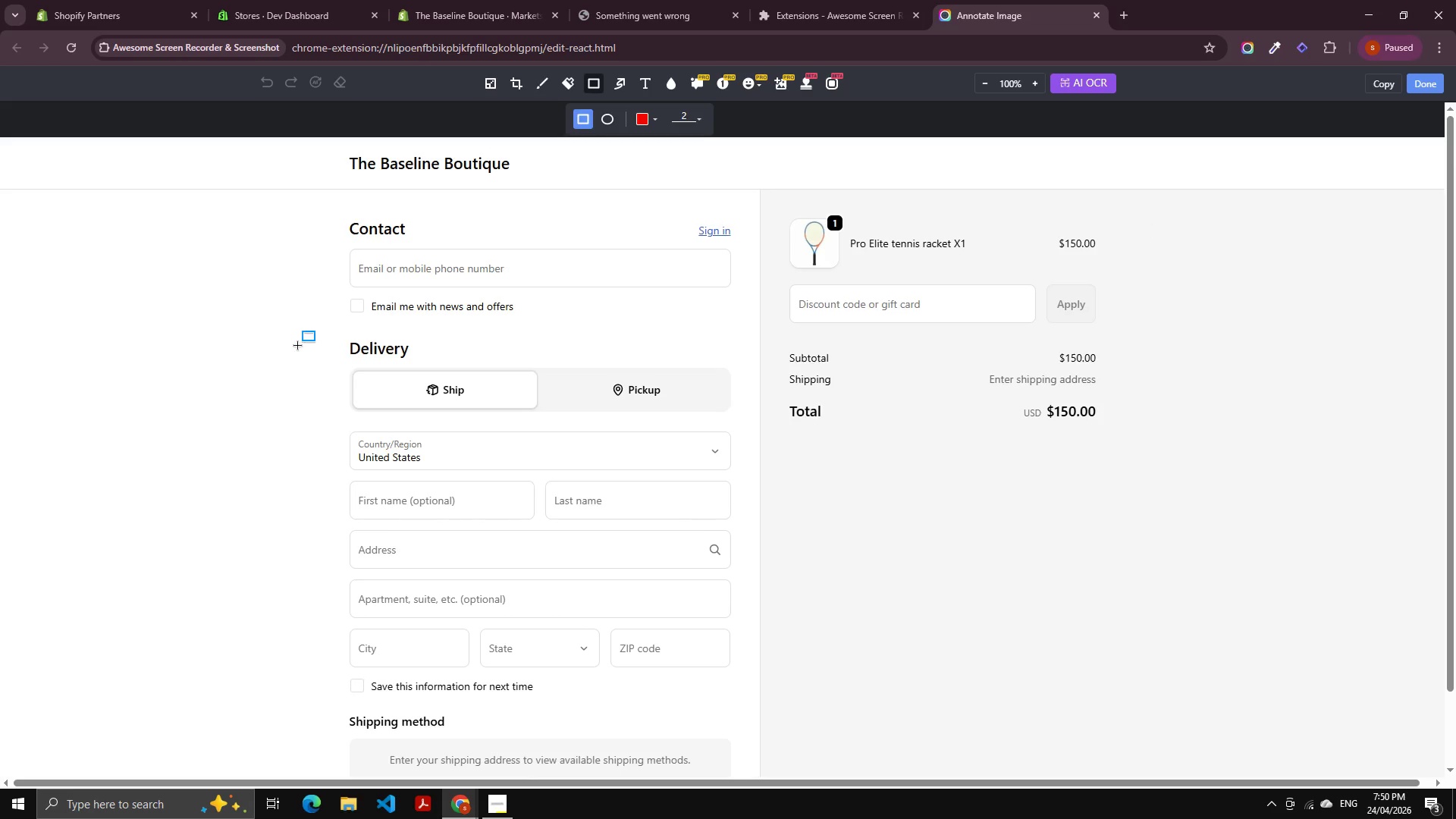 
left_click_drag(start_coordinate=[305, 324], to_coordinate=[769, 505])
 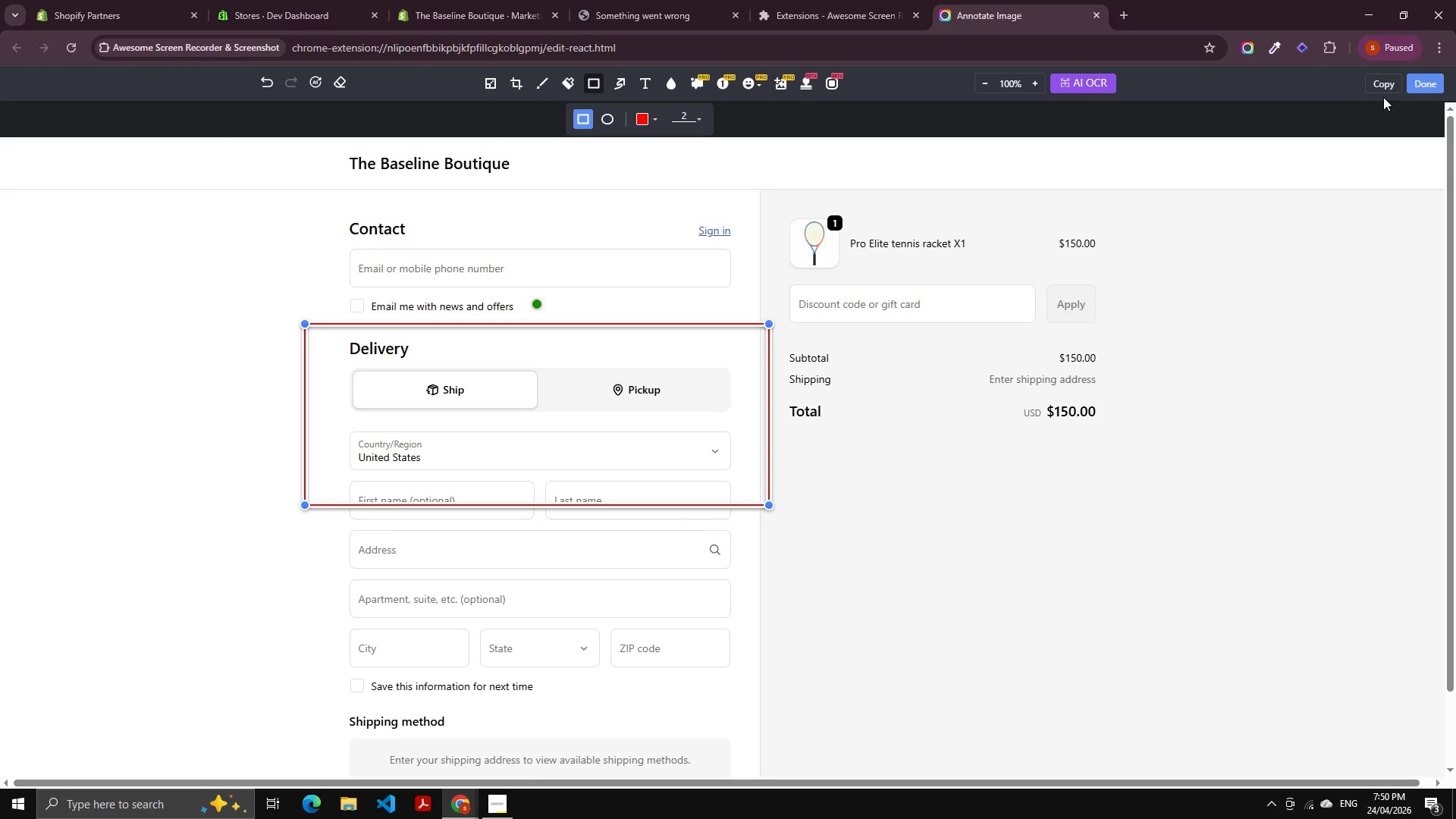 
left_click([1418, 85])
 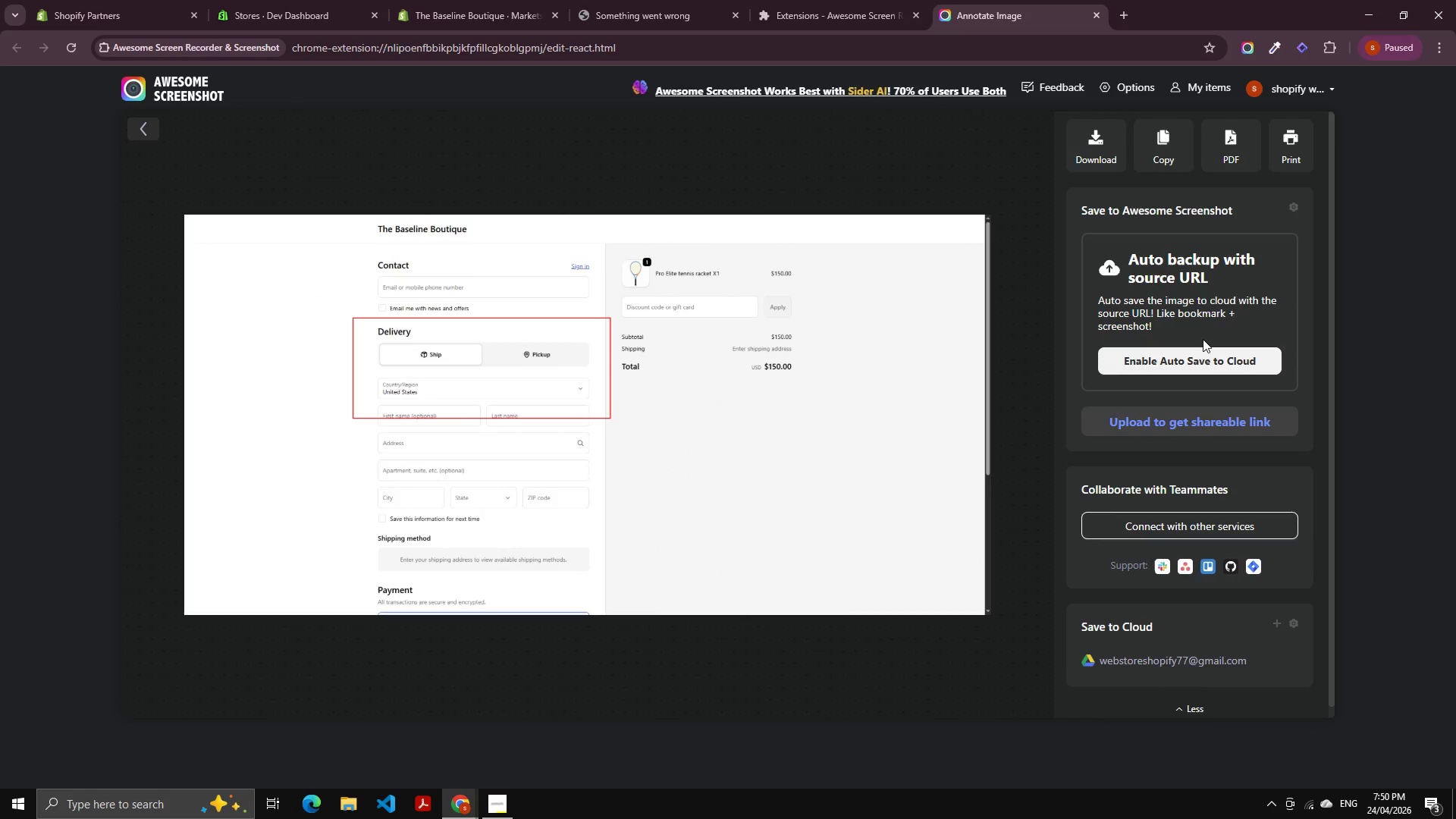 
left_click([1221, 142])
 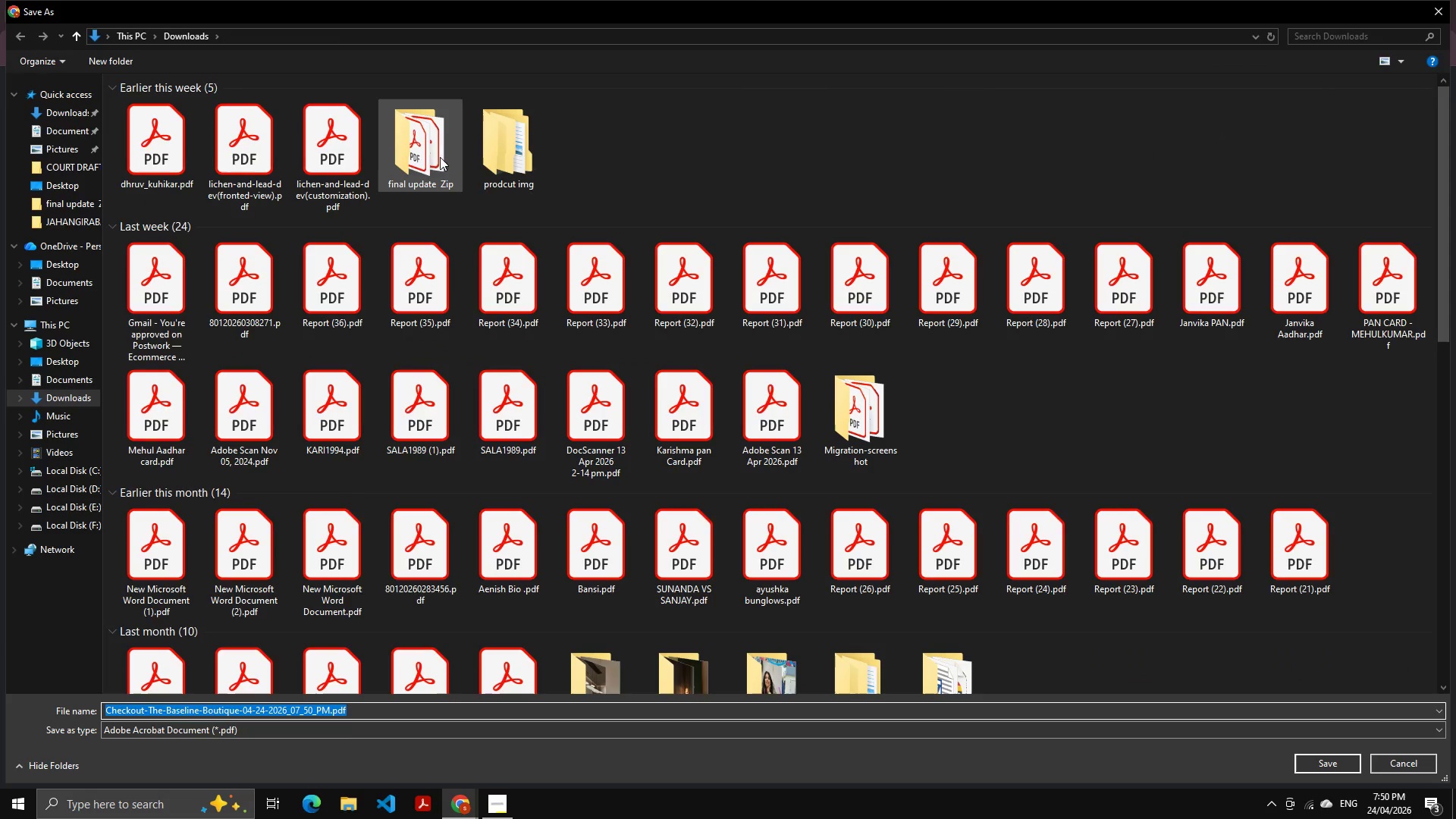 
hold_key(key=ShiftLeft, duration=1.5)
double_click([214, 133])
 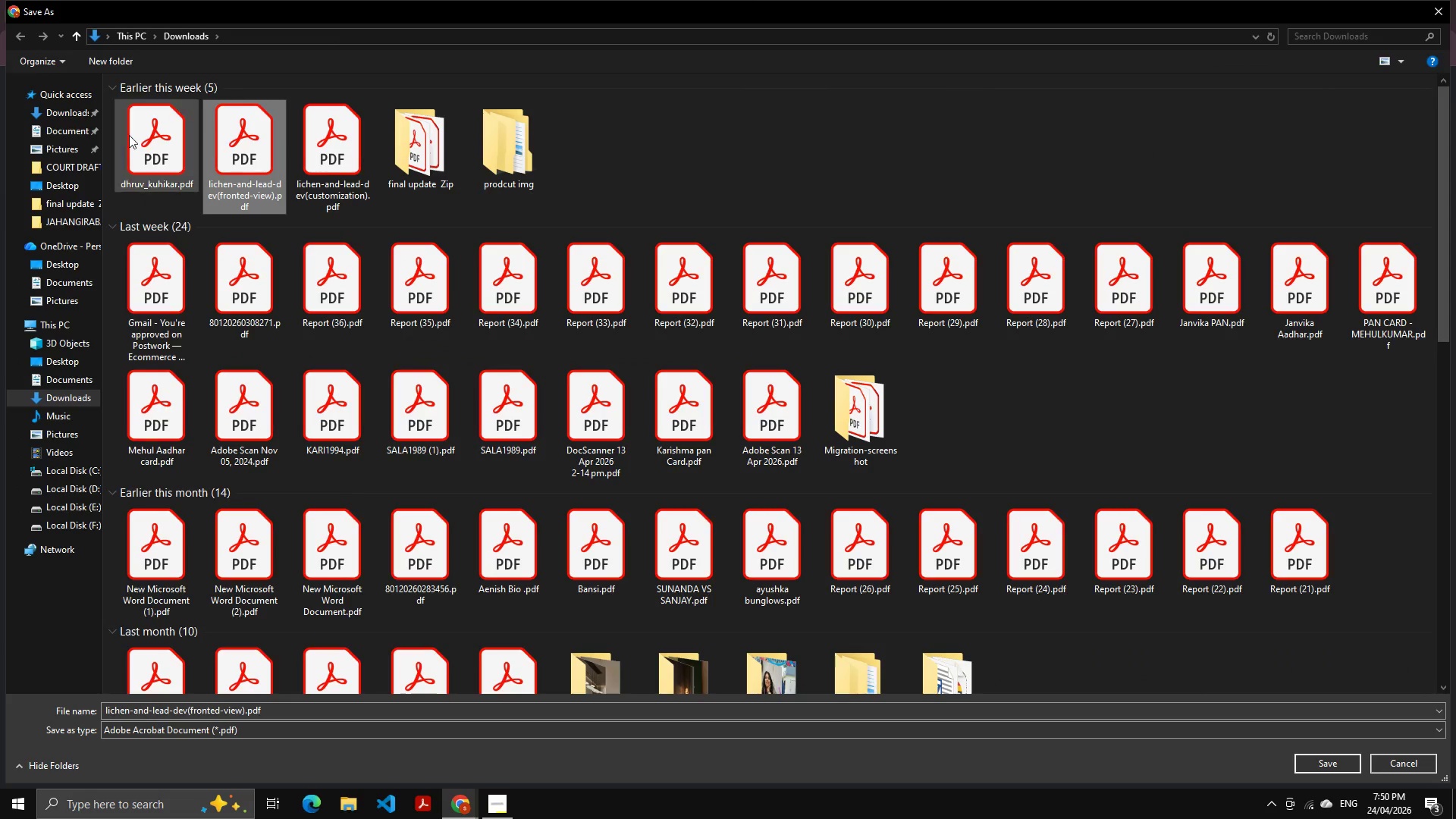 
triple_click([128, 135])
 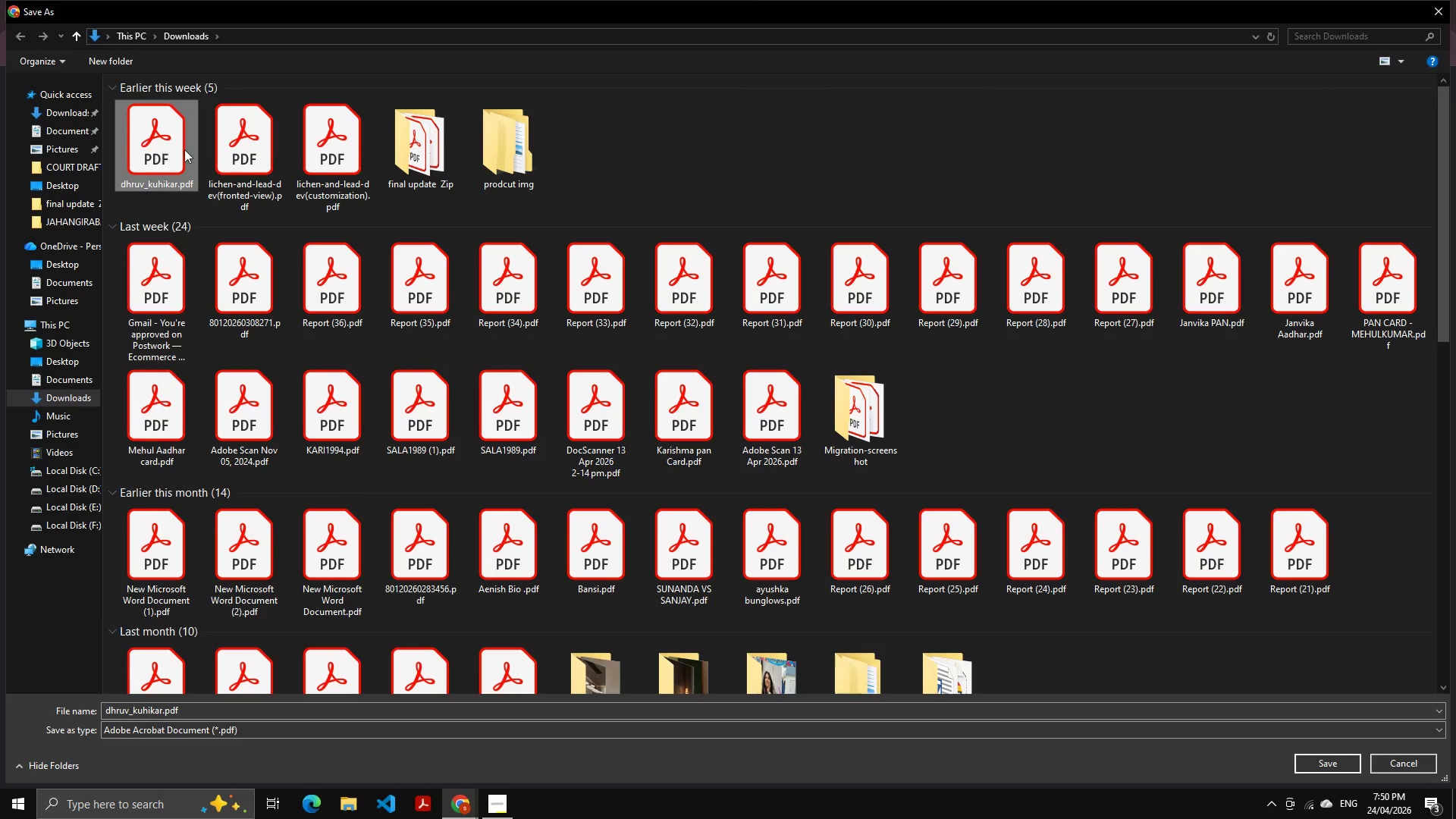 
hold_key(key=ShiftLeft, duration=0.91)
left_click([367, 136])
 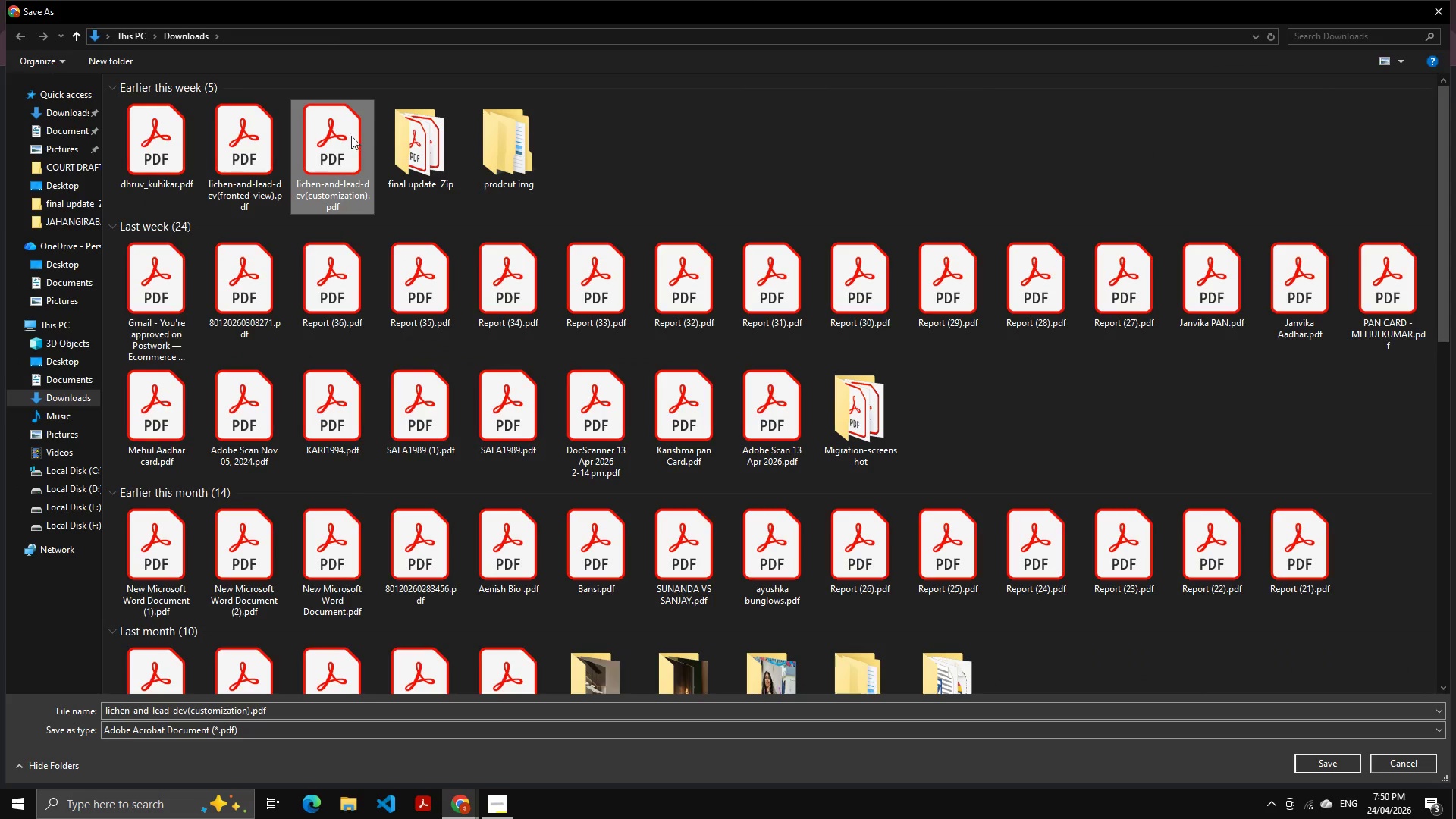 
hold_key(key=ShiftLeft, duration=10.48)
 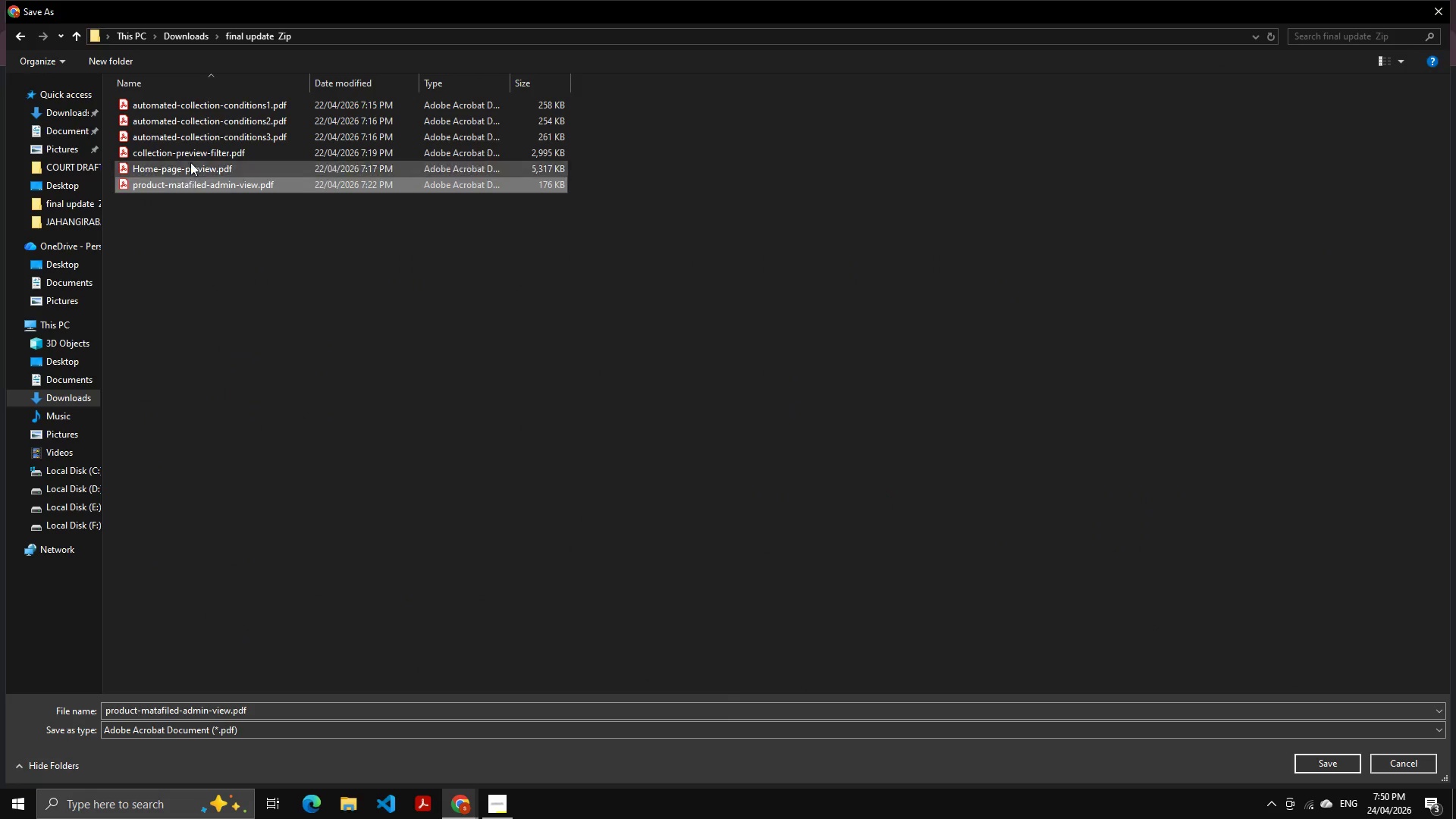 
key(Delete)
 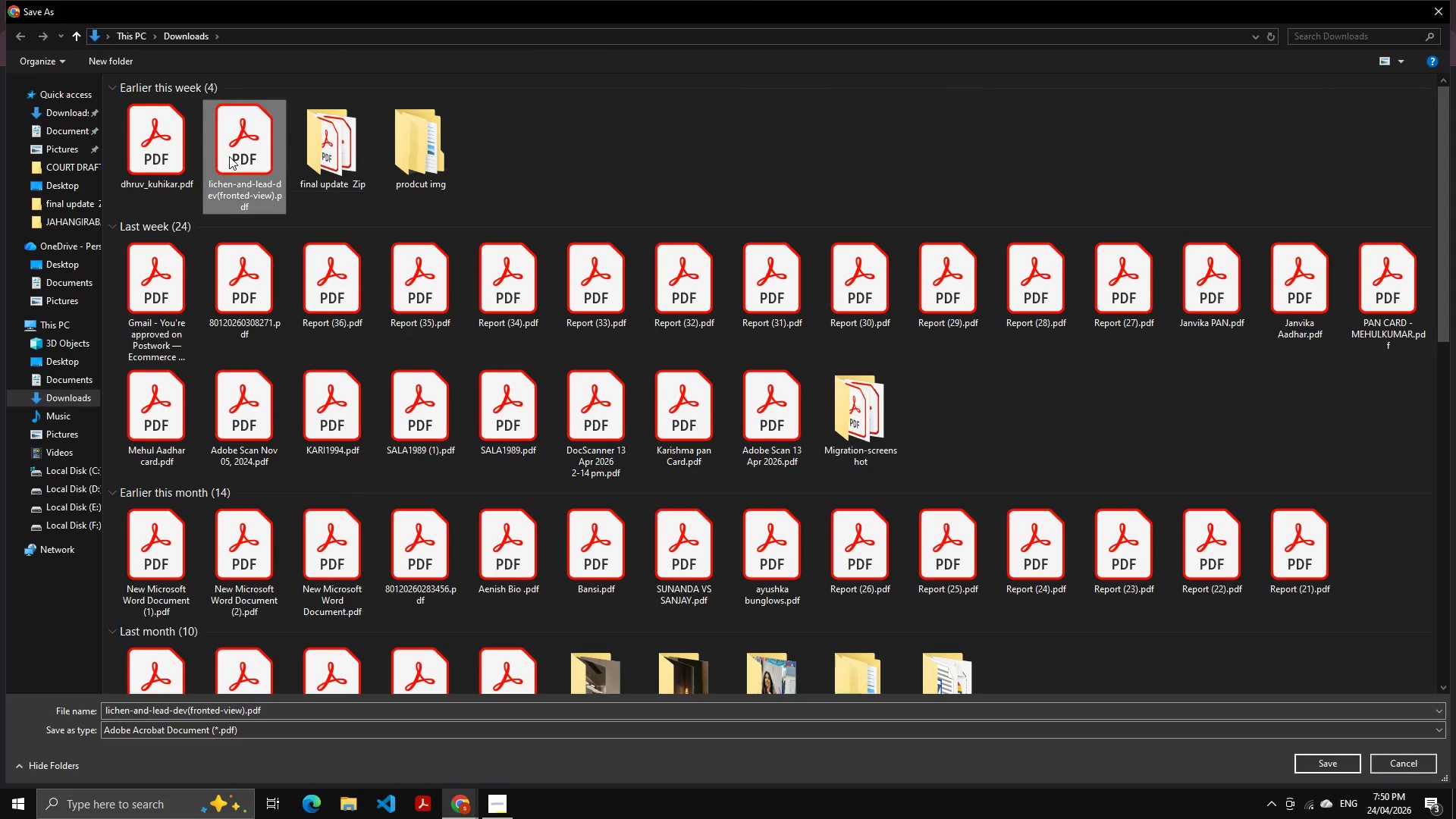 
left_click([229, 156])
 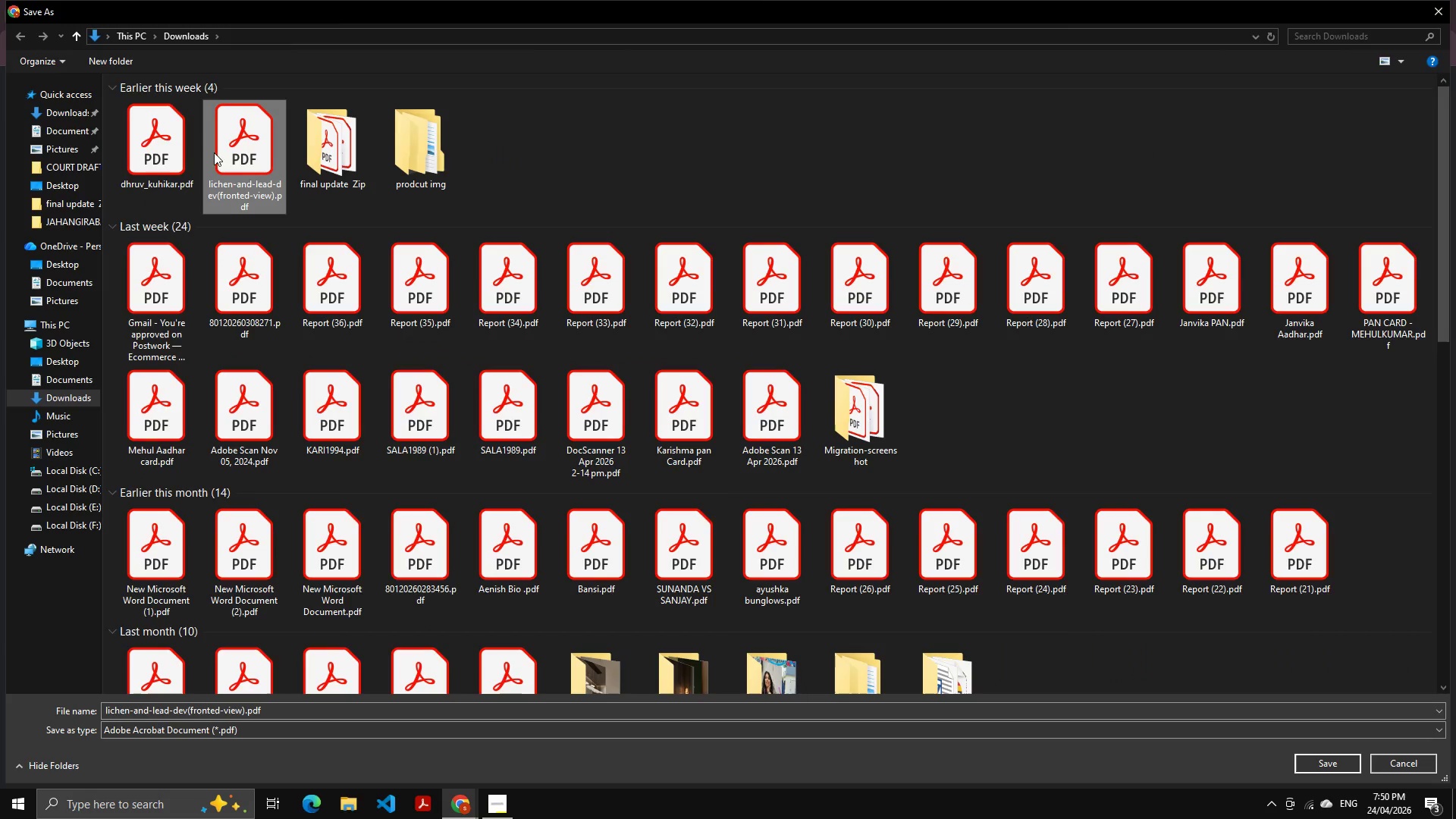 
key(Delete)
 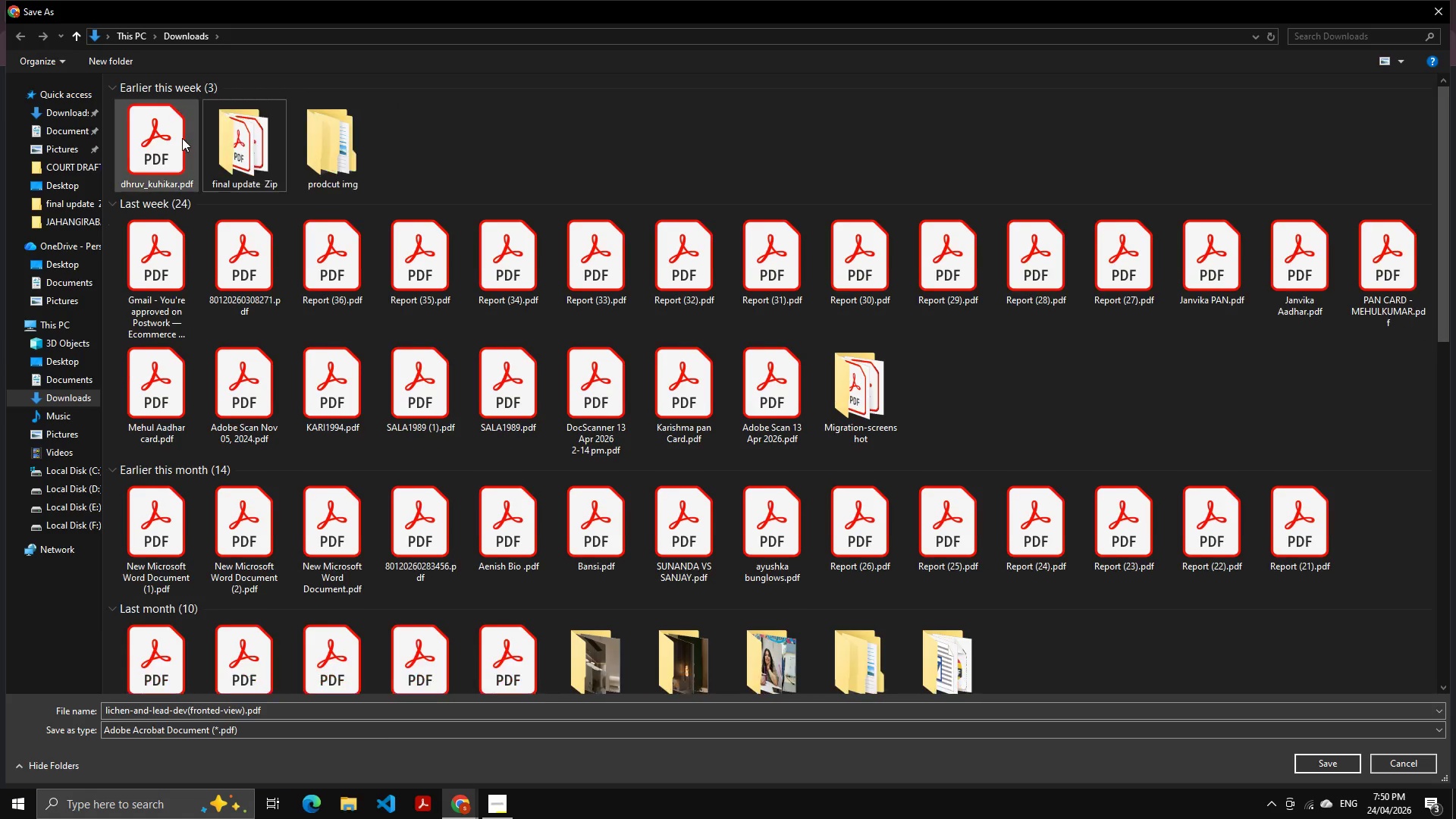 
left_click([182, 138])
 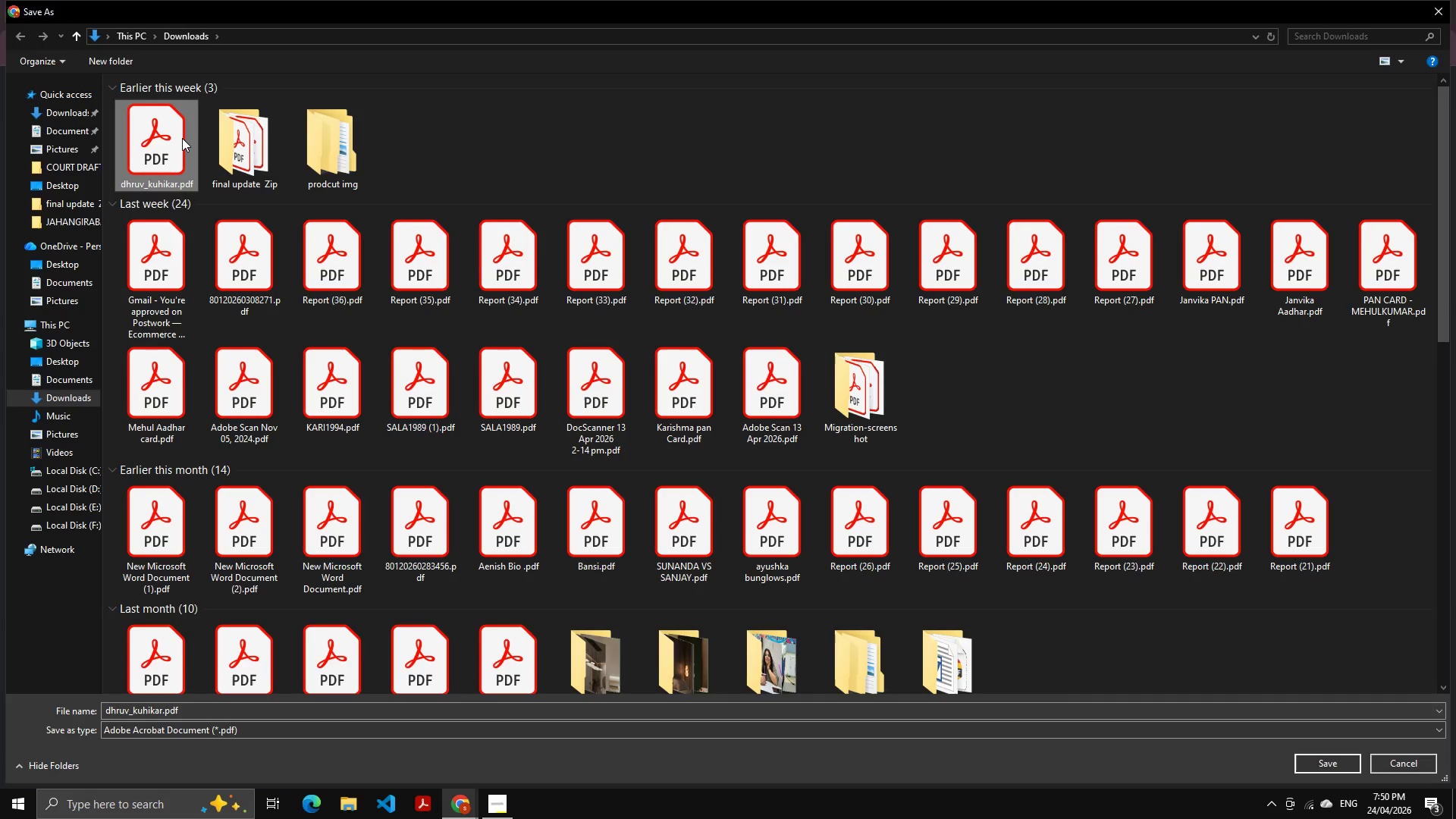 
key(Delete)
 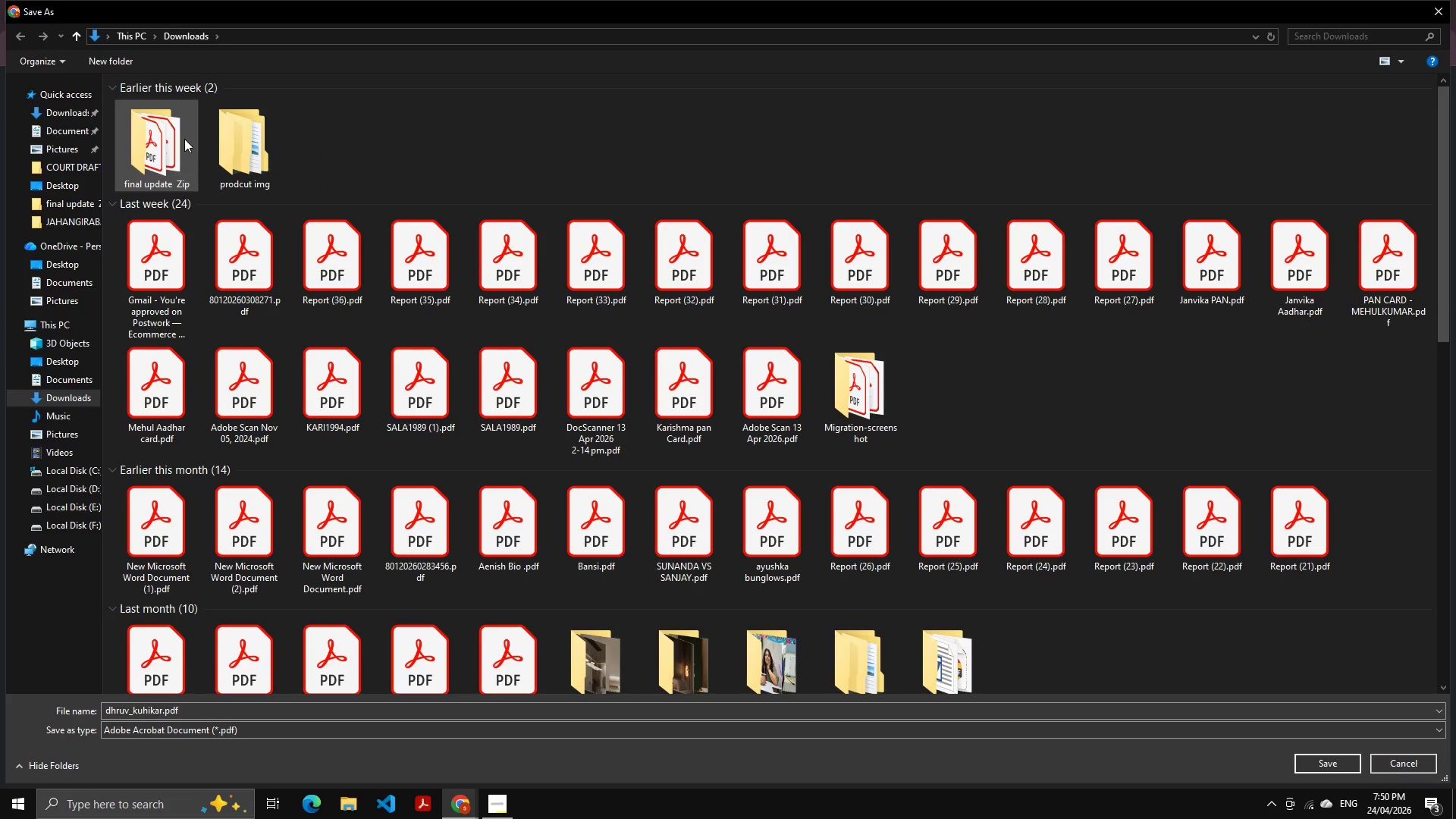 
left_click([184, 139])
 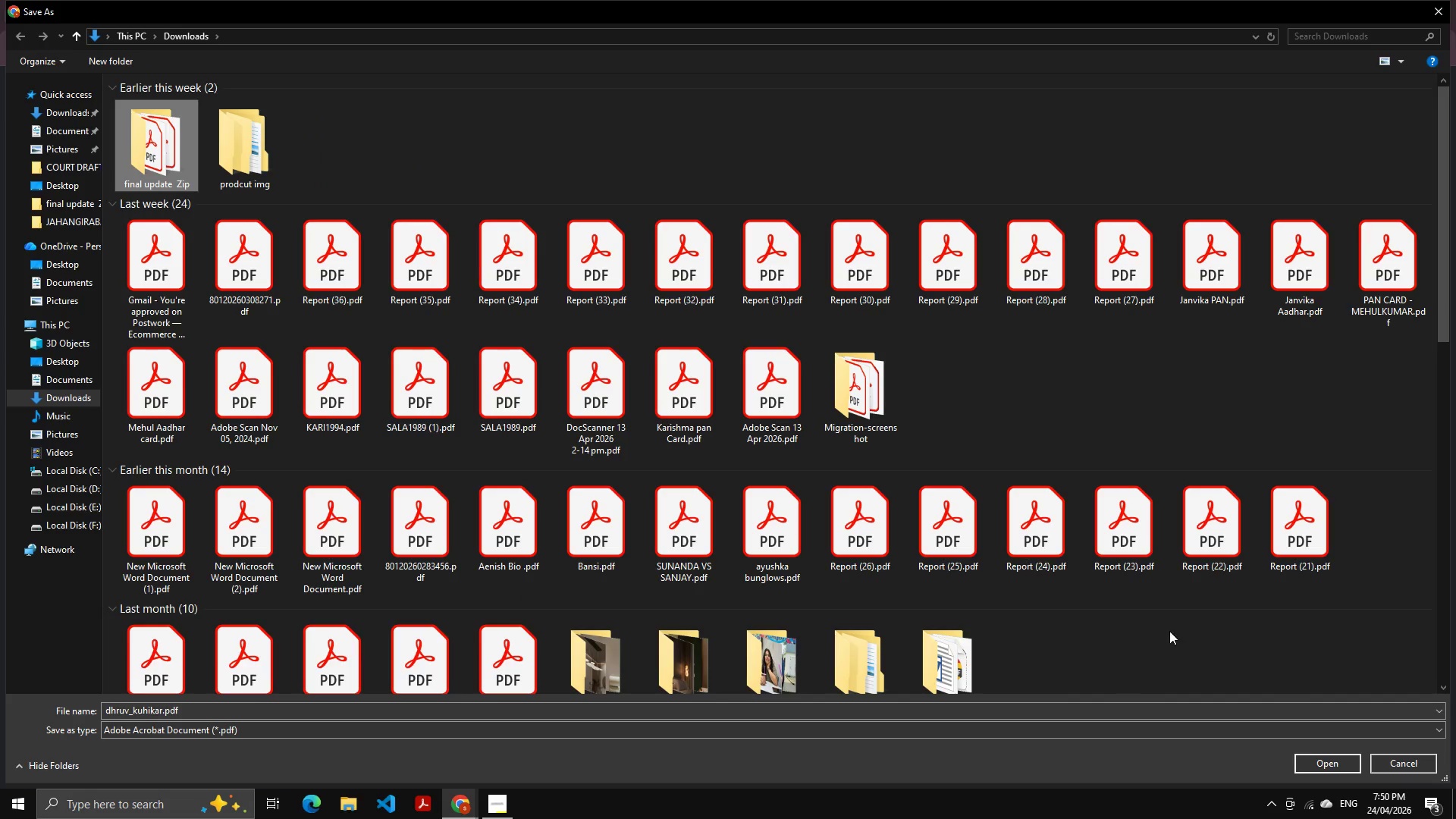 
left_click([1404, 762])
 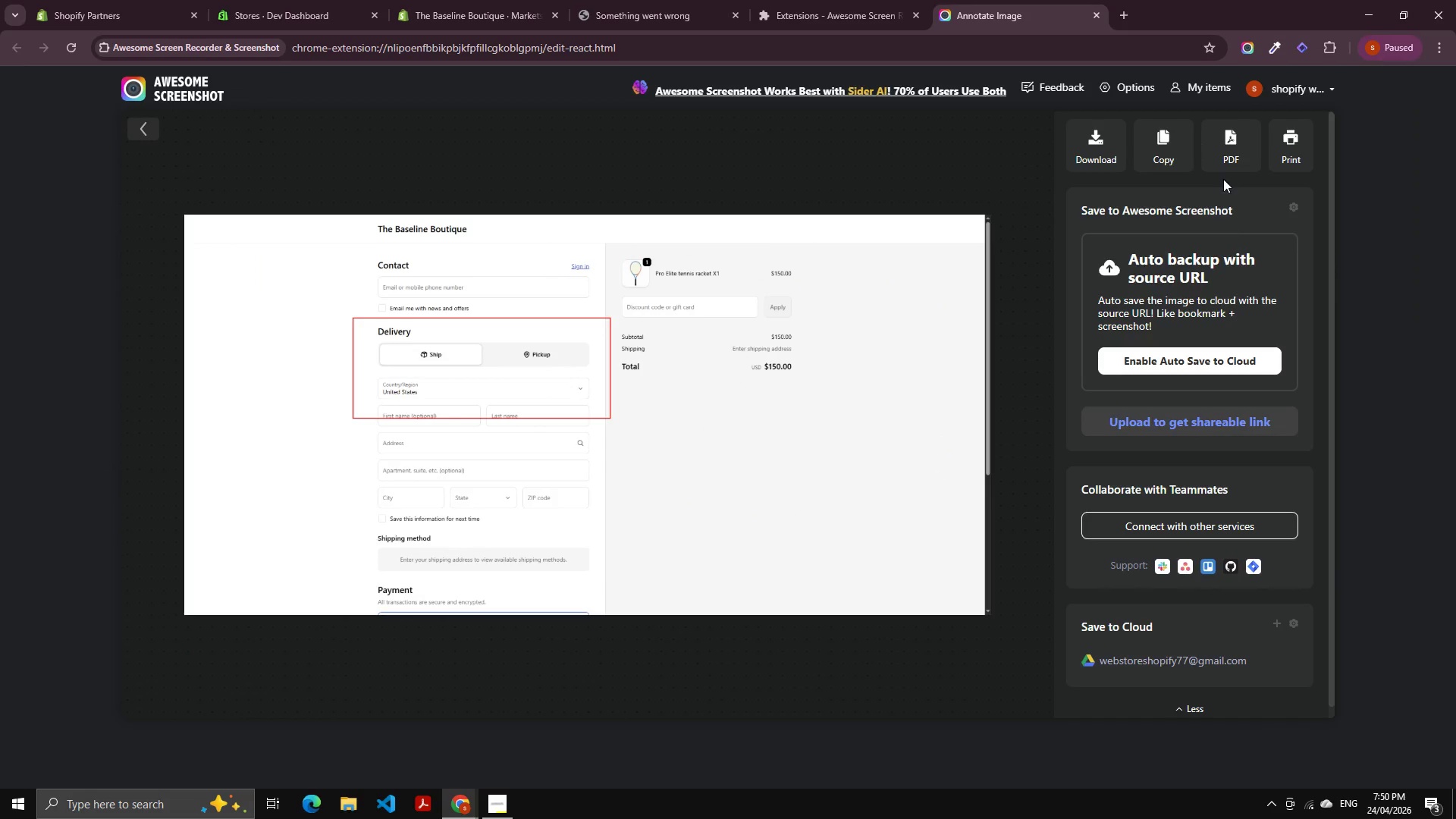 
left_click([1224, 154])
 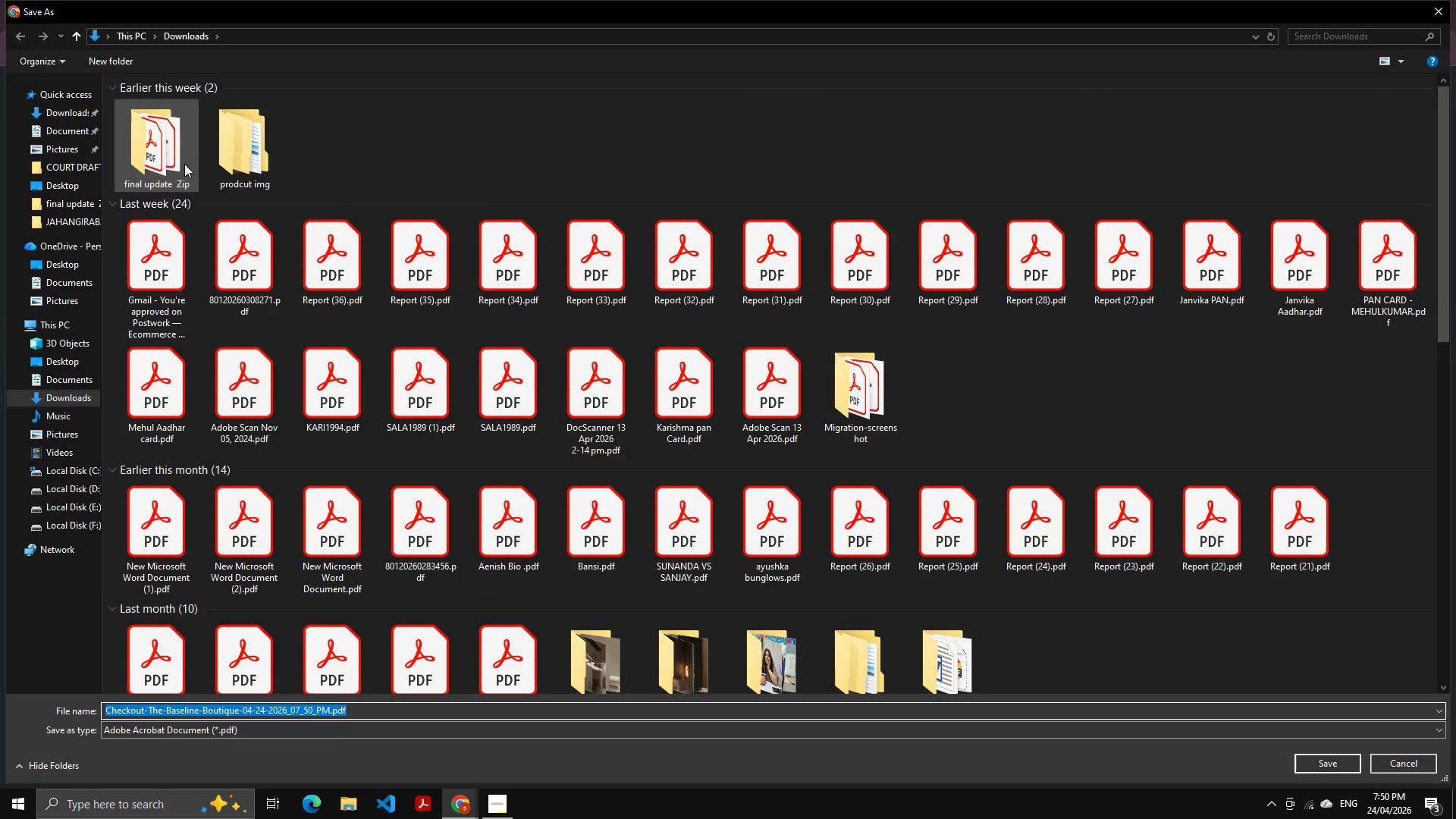 
double_click([176, 161])
 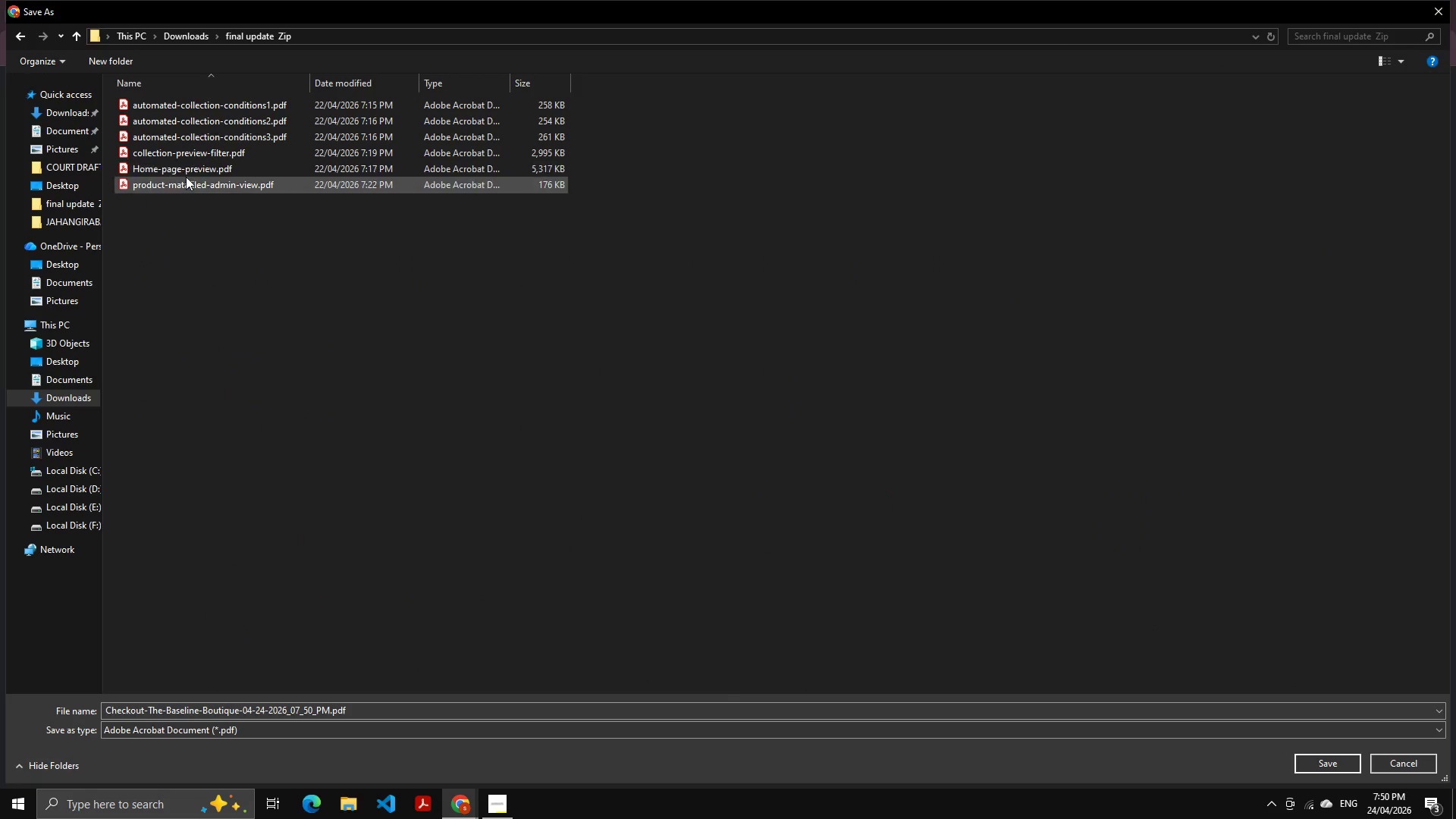 
hold_key(key=ShiftLeft, duration=1.5)
left_click([186, 180])
 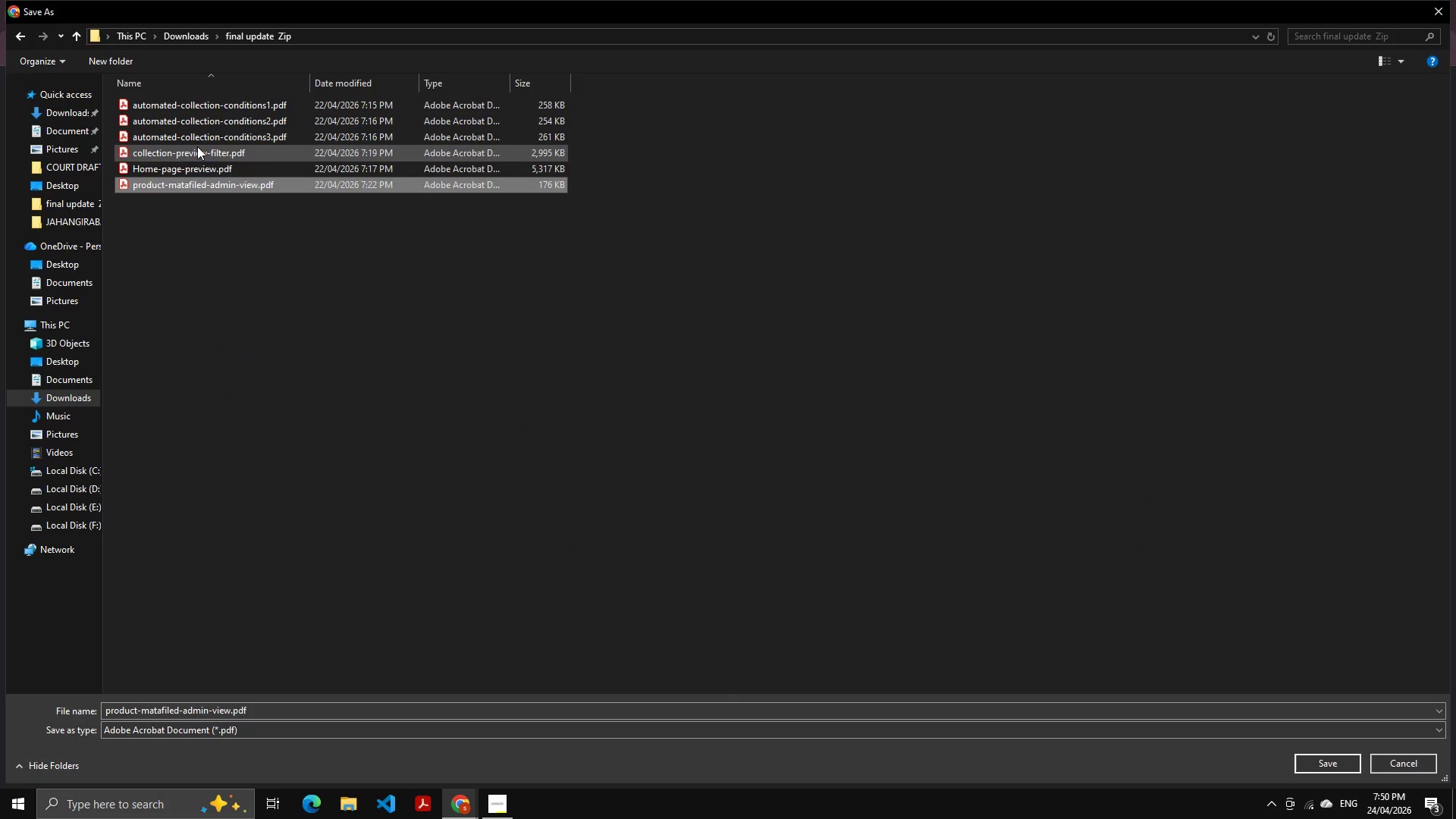 
left_click([197, 146])
 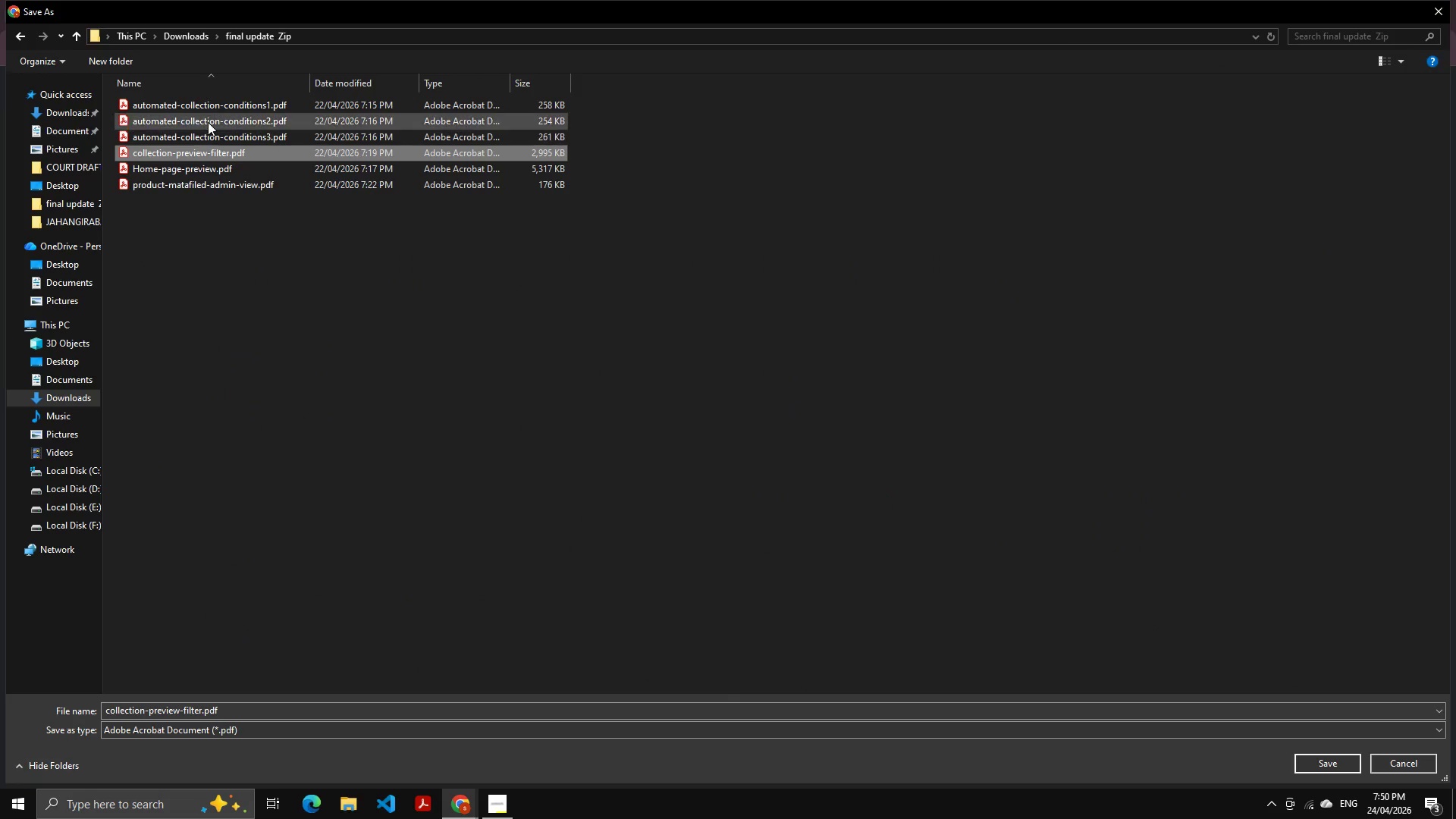 
left_click([208, 122])
 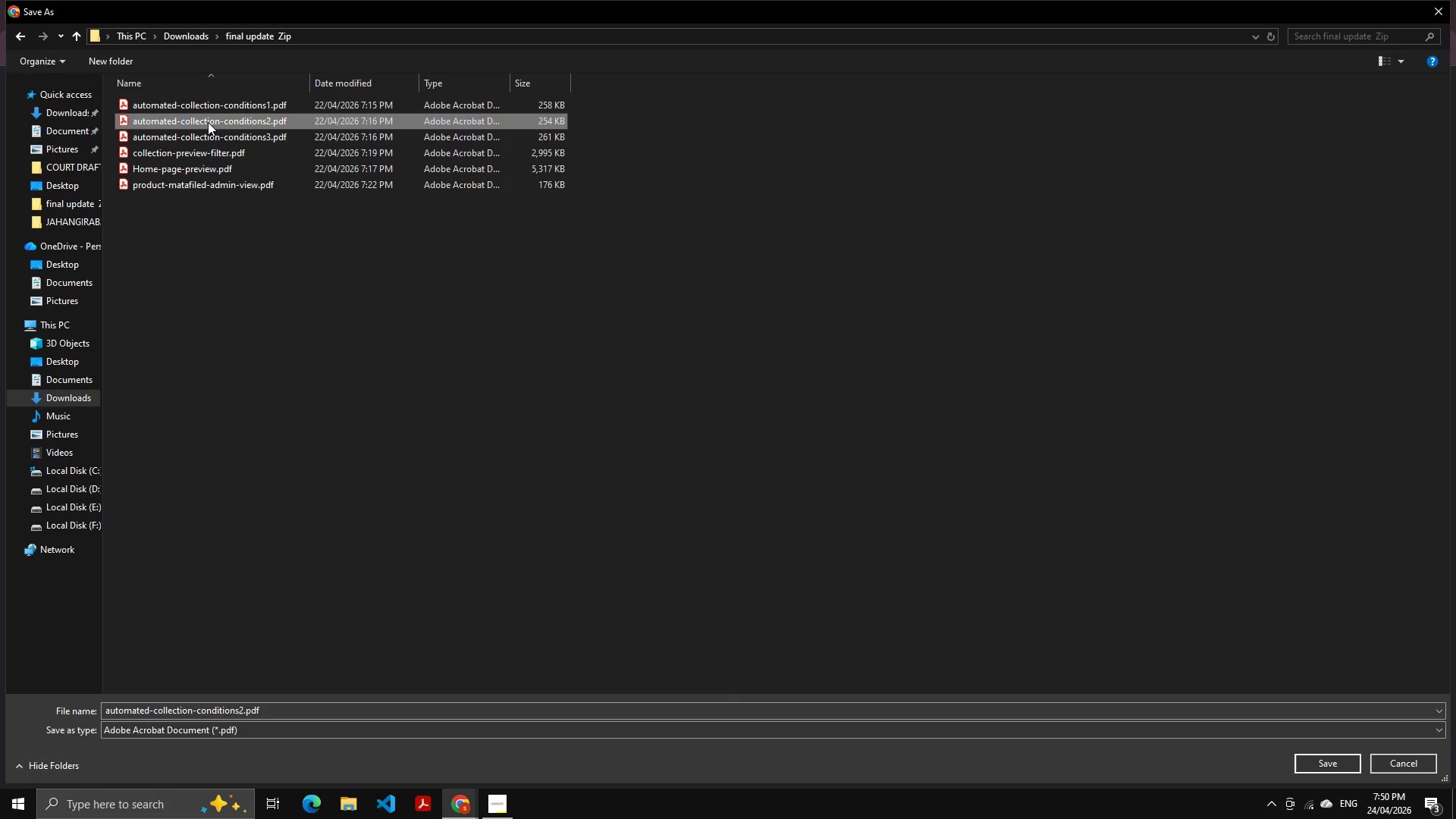 
key(Shift+ShiftLeft)
 